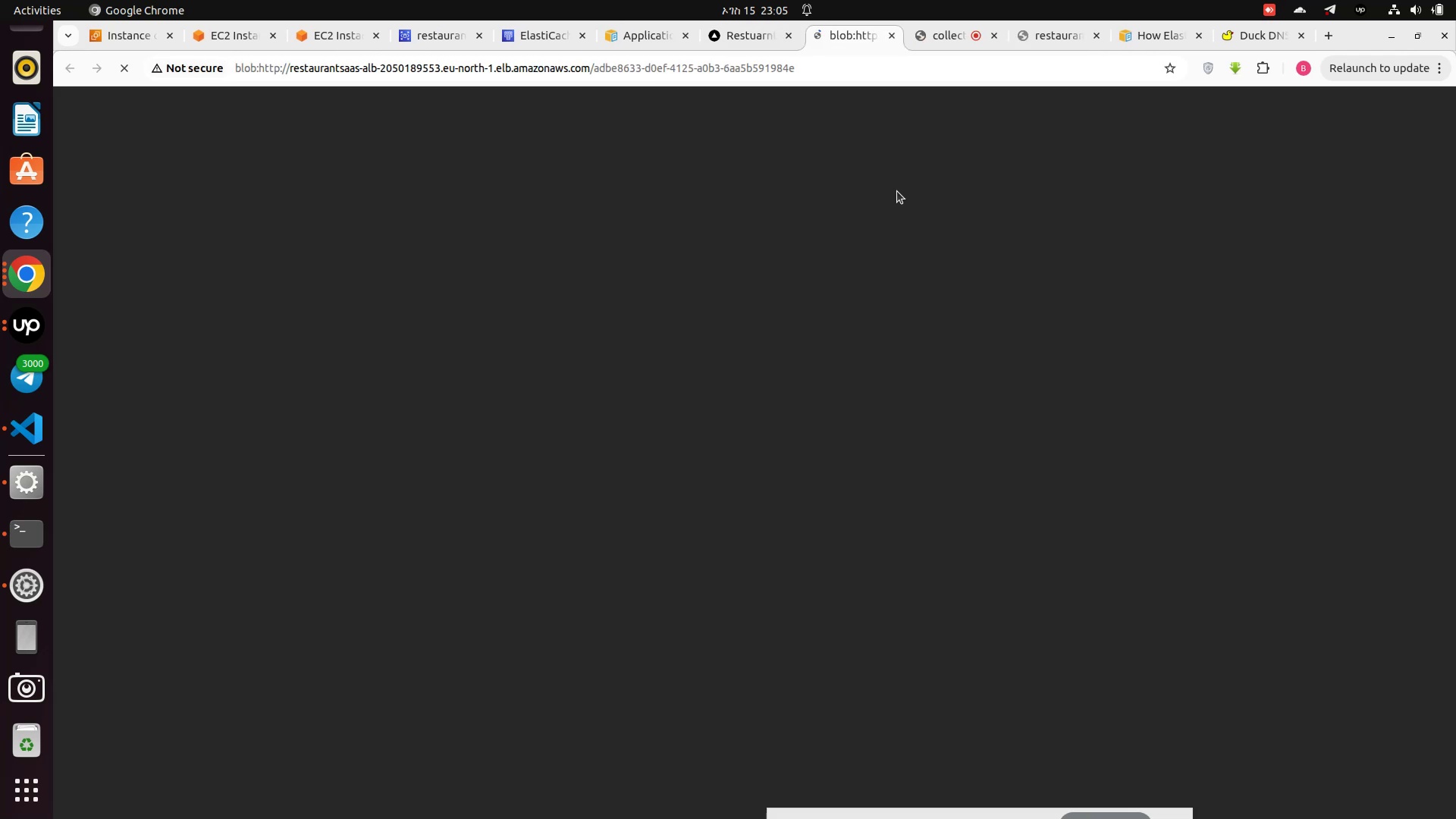 
left_click([897, 36])
 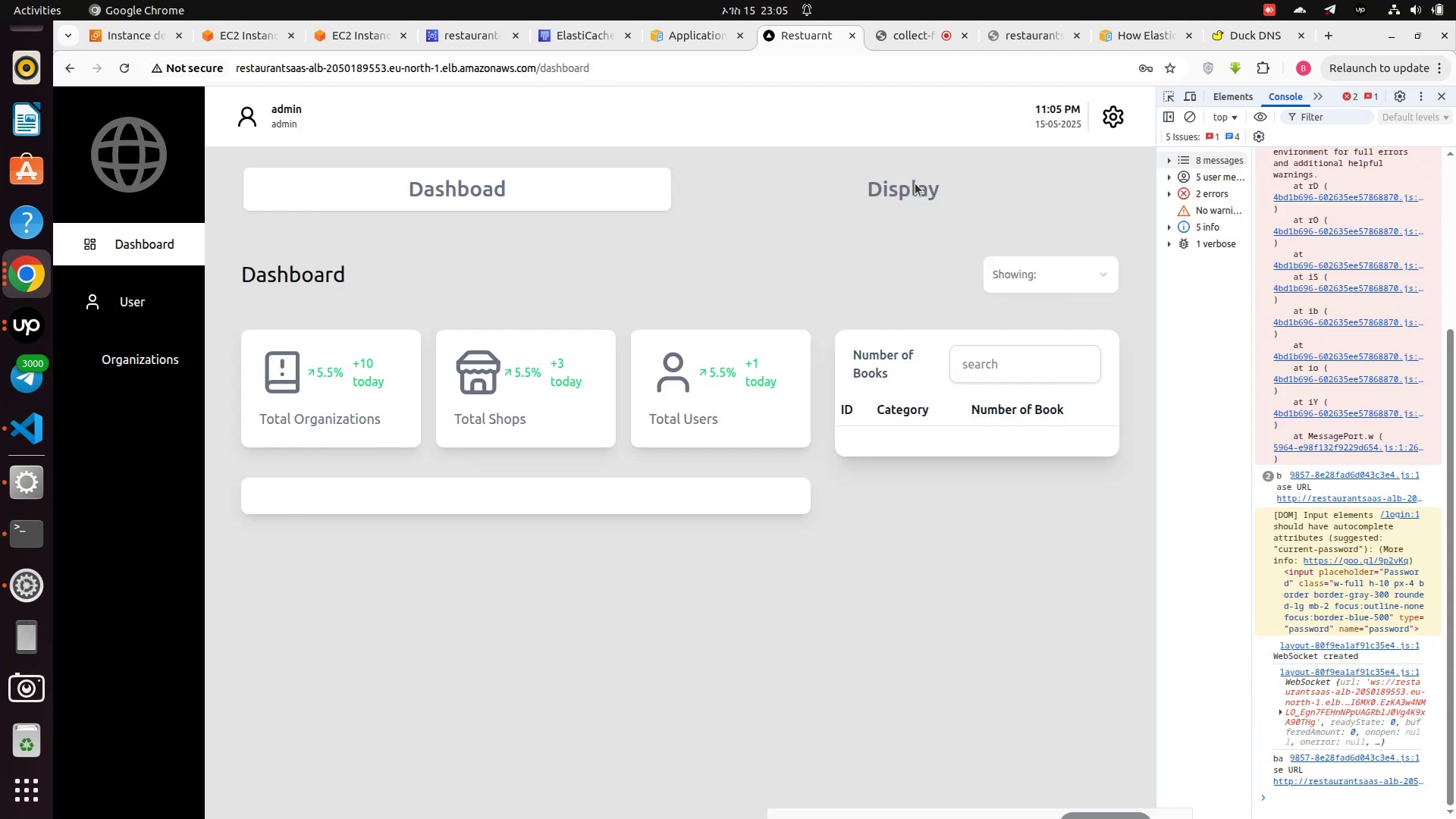 
wait(6.91)
 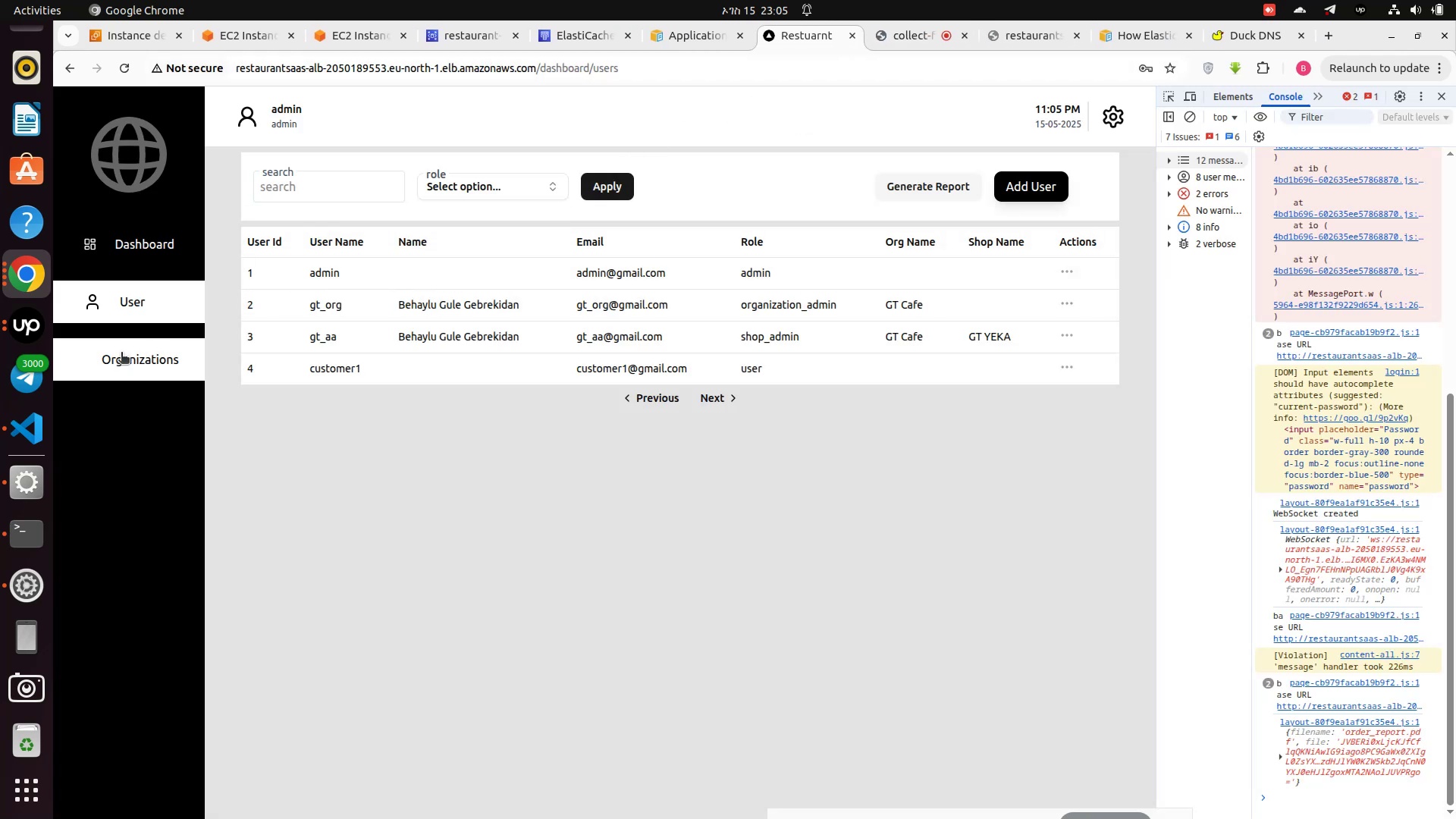 
left_click([136, 363])
 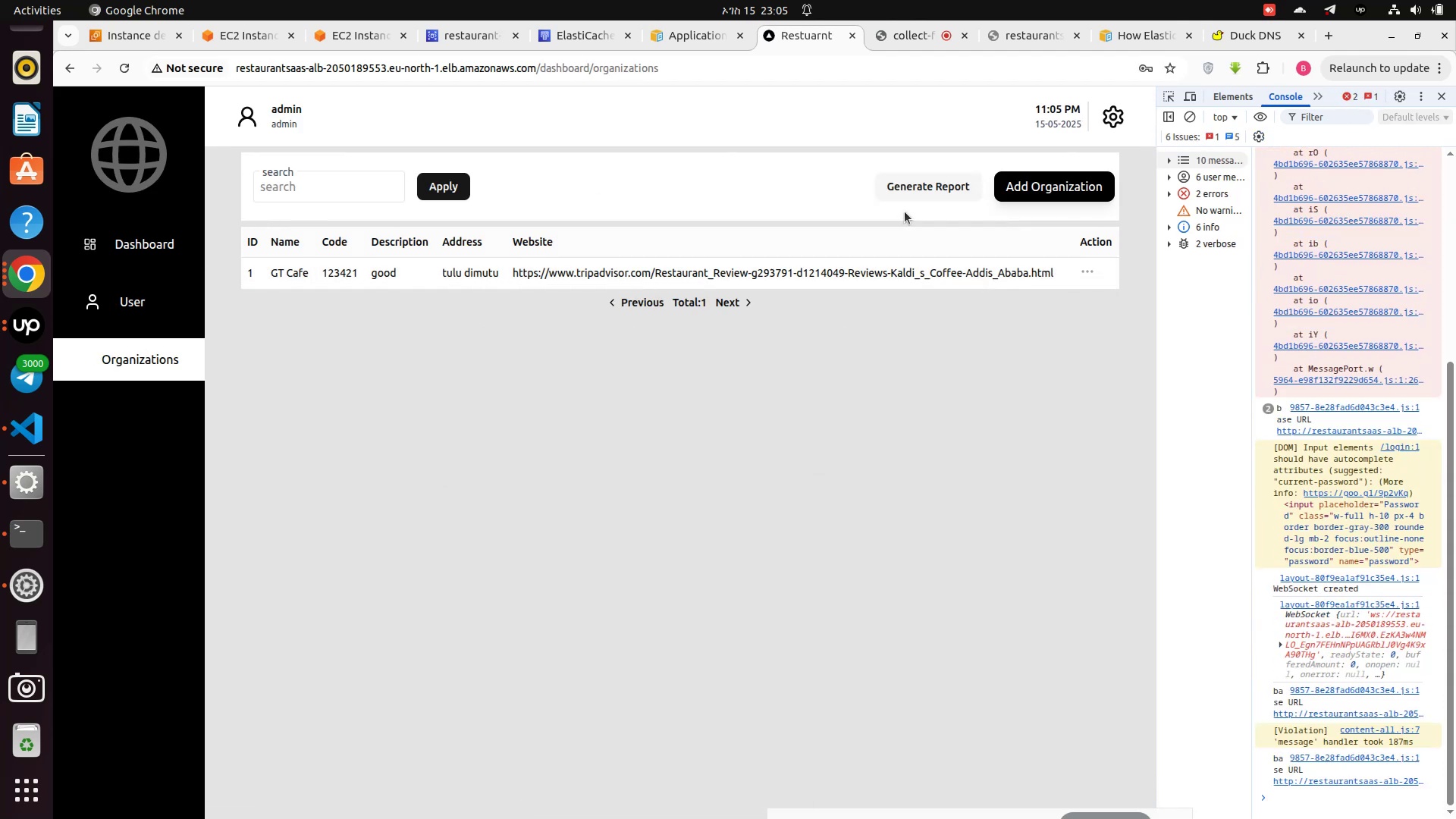 
left_click([915, 192])
 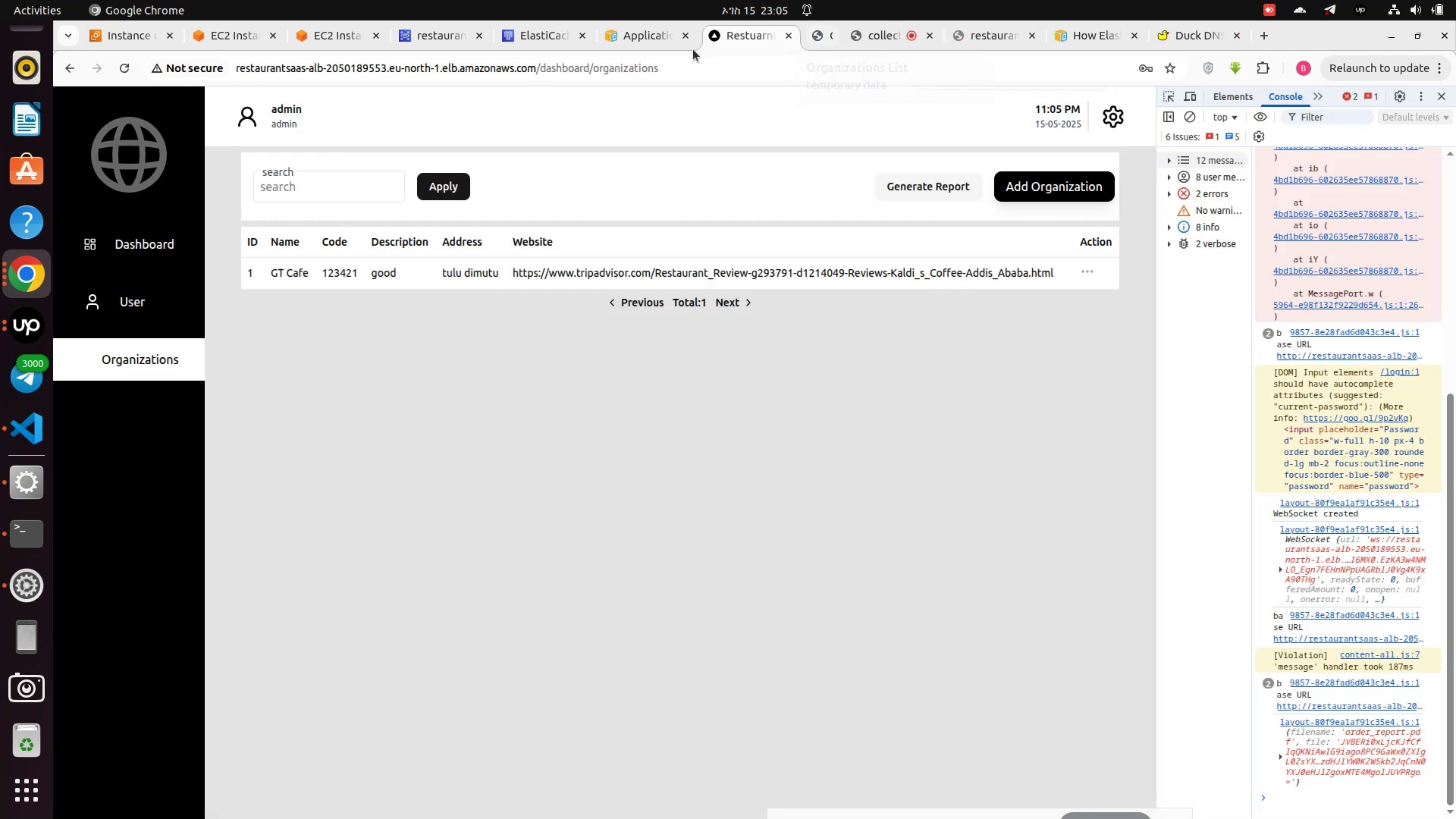 
wait(6.21)
 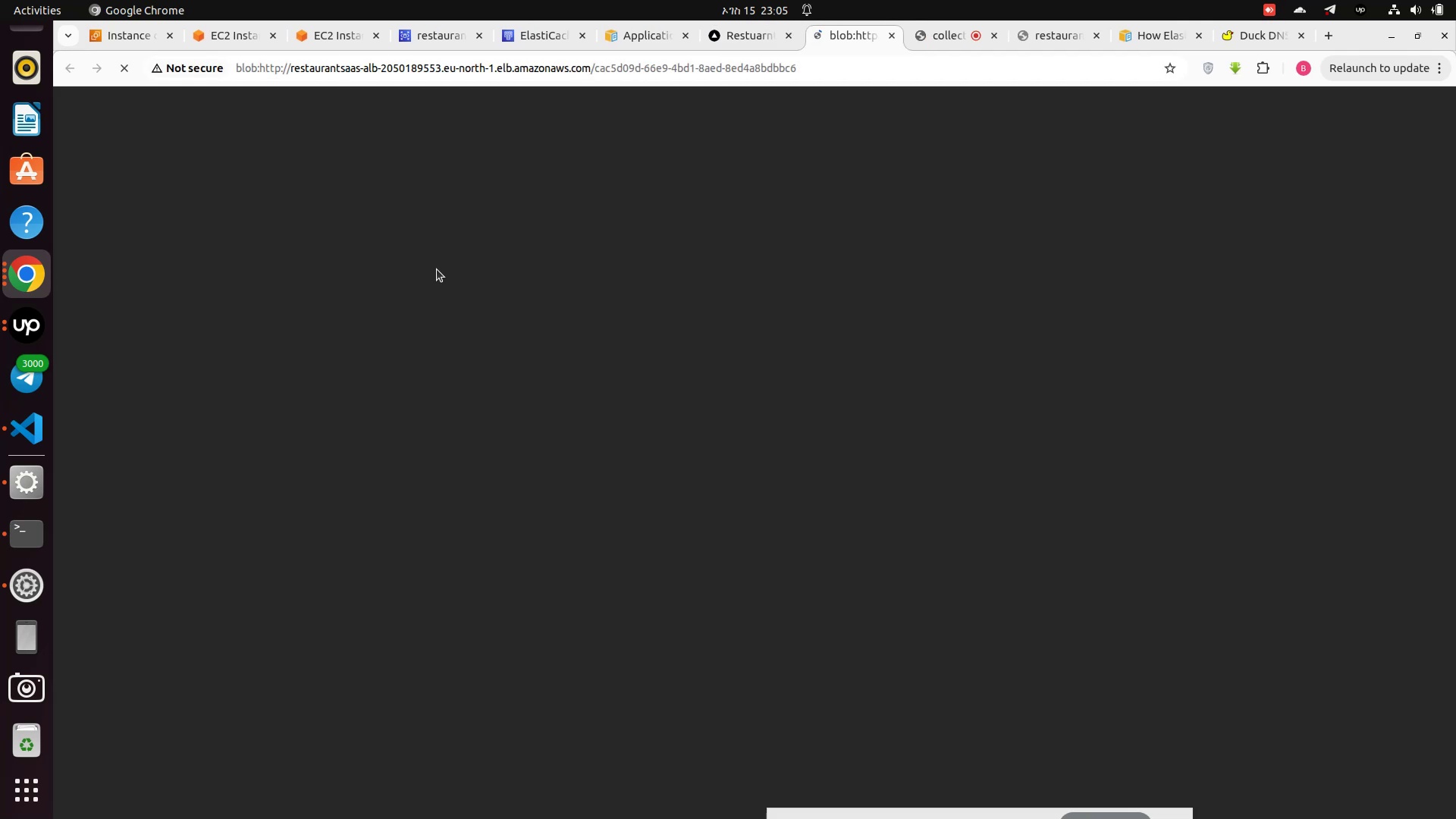 
left_click([130, 303])
 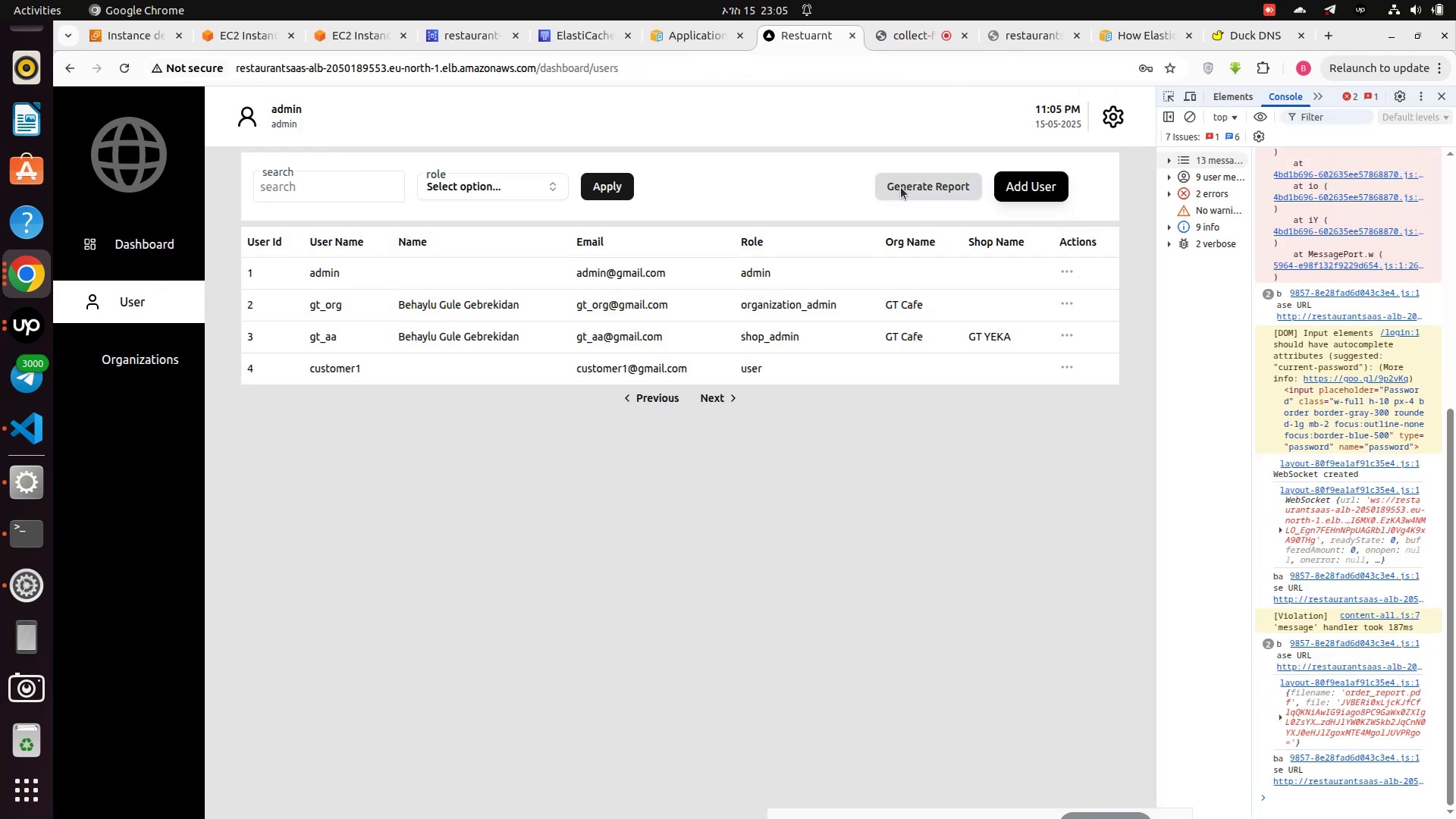 
left_click([900, 183])
 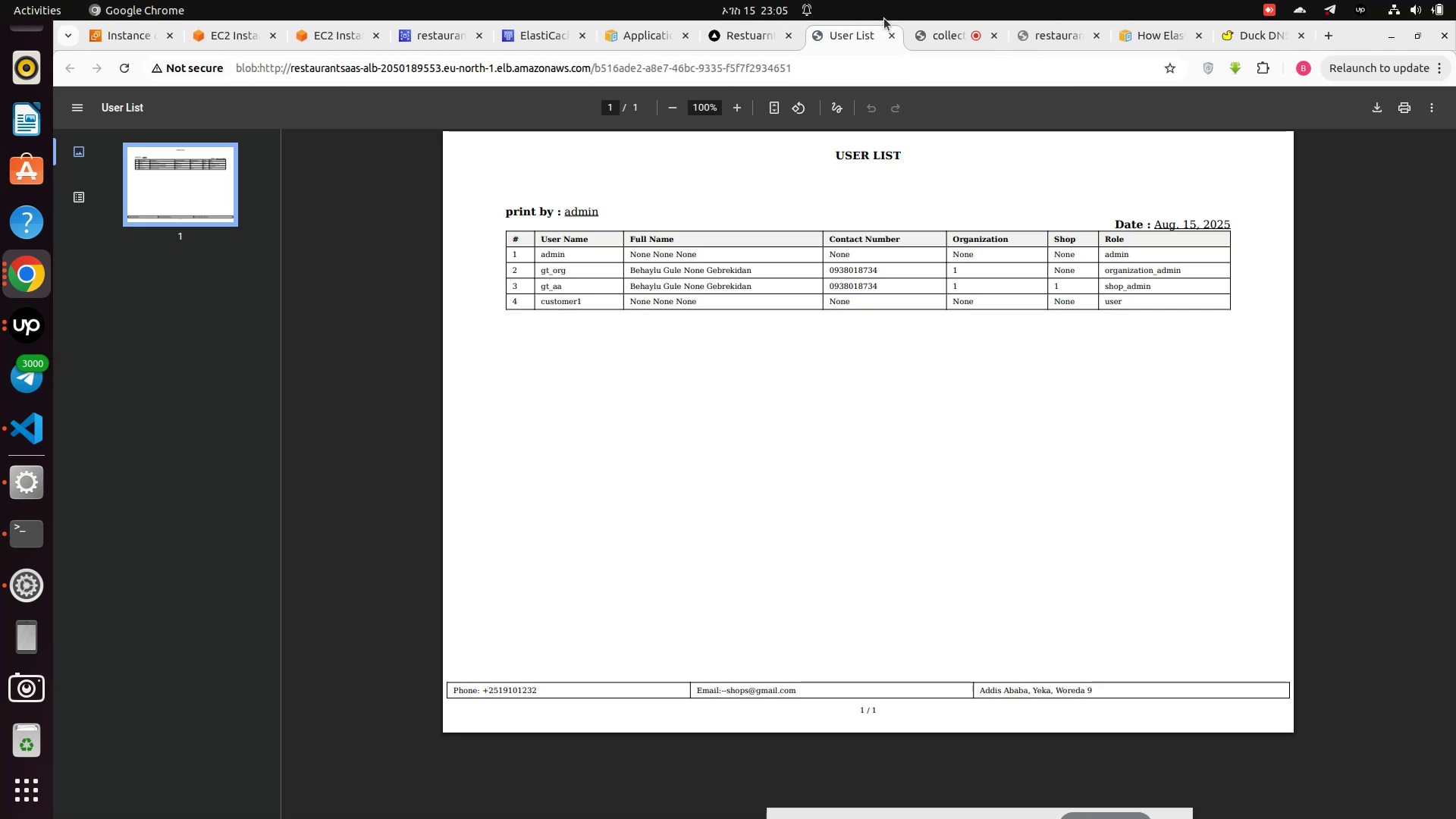 
left_click([886, 33])
 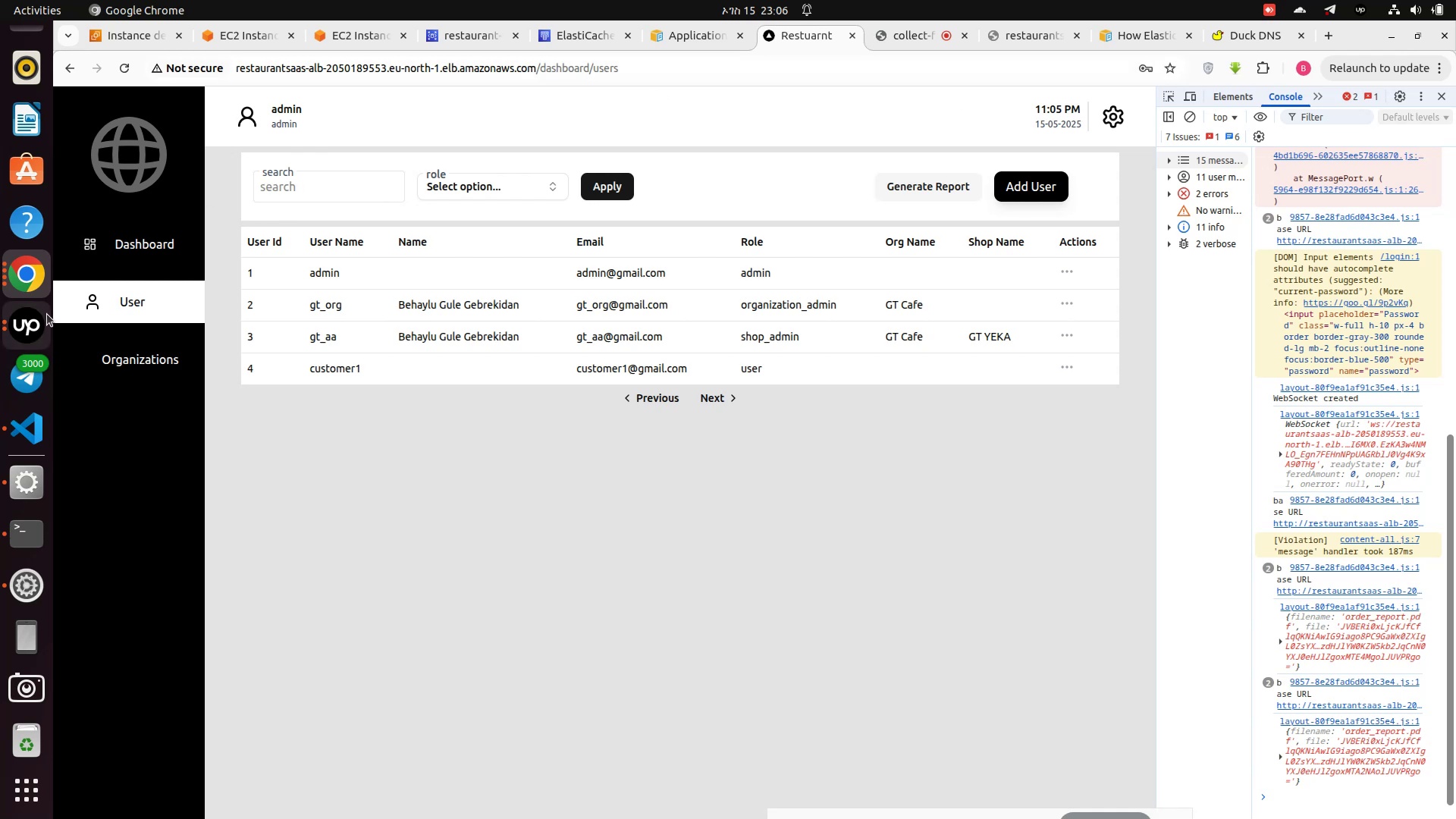 
wait(24.99)
 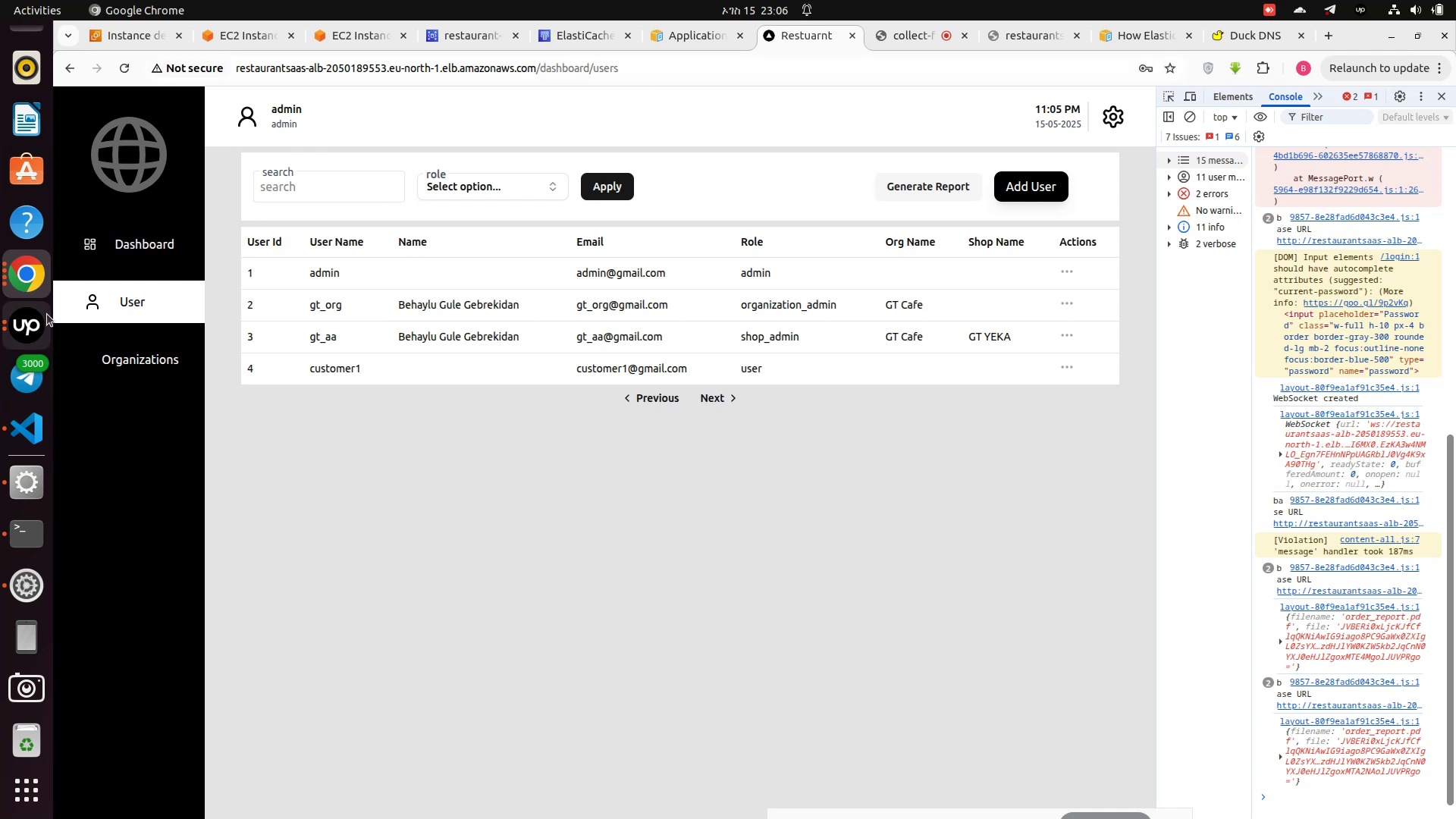 
left_click([717, 566])
 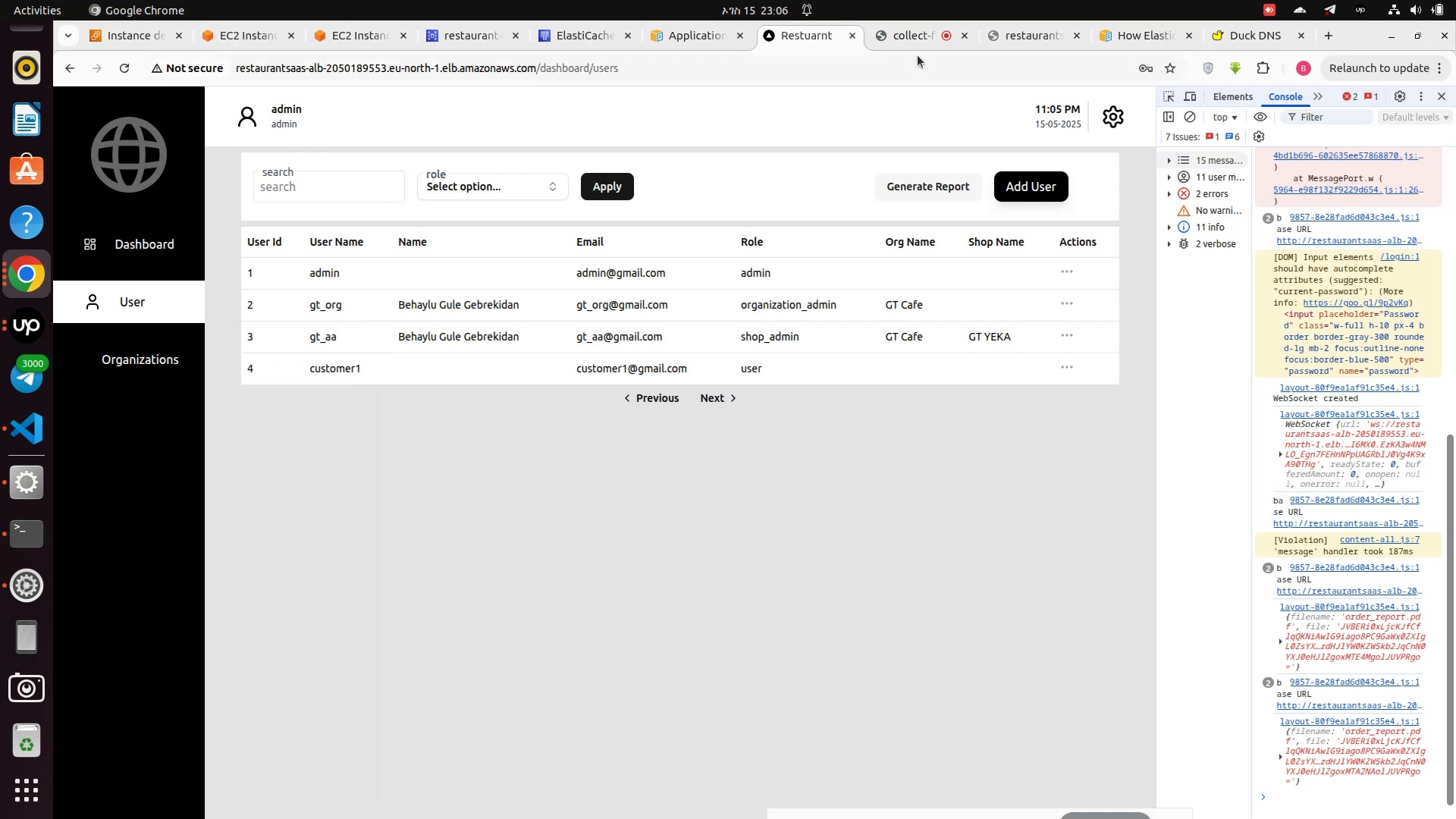 
left_click([901, 33])
 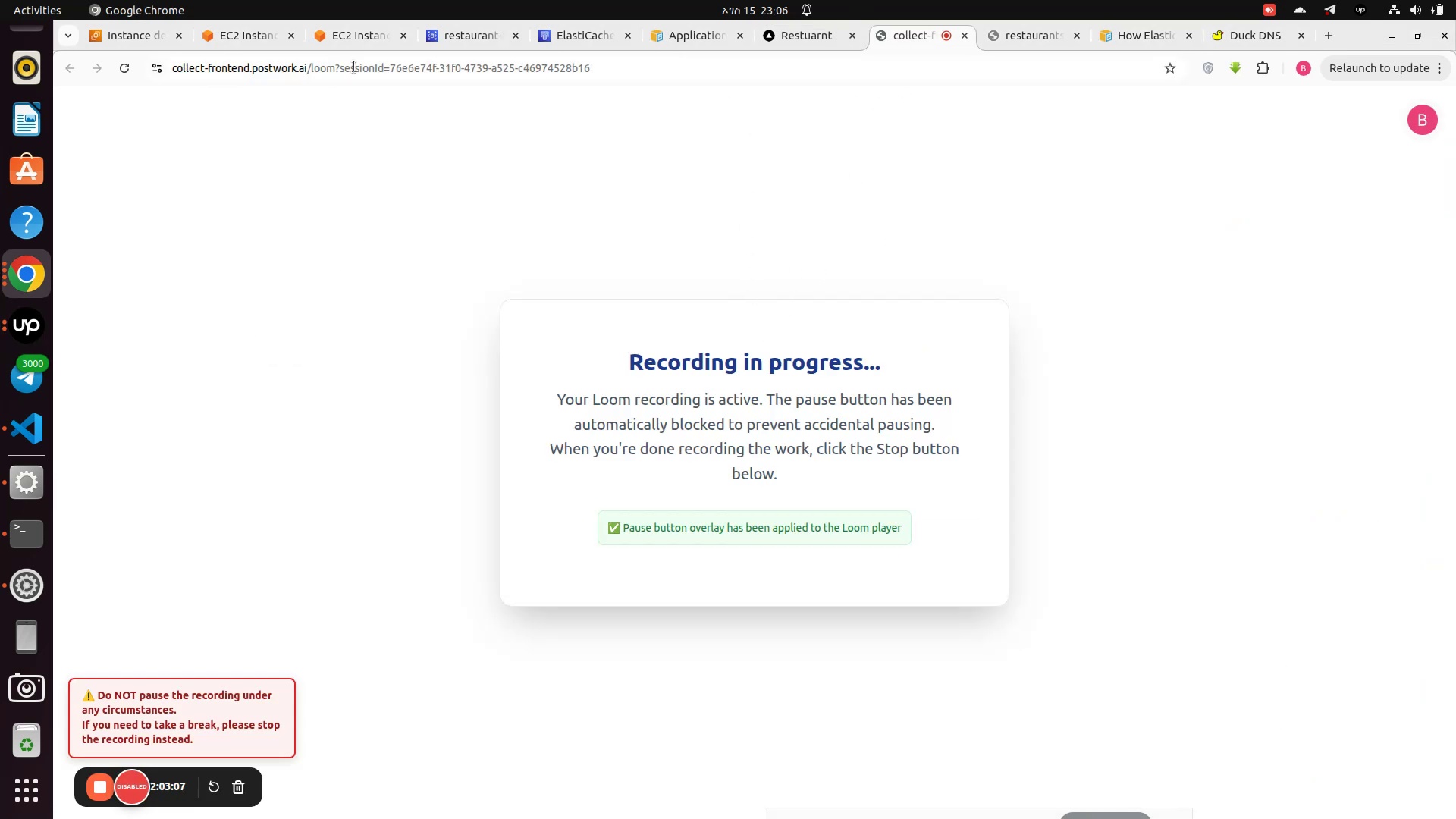 
left_click([215, 30])
 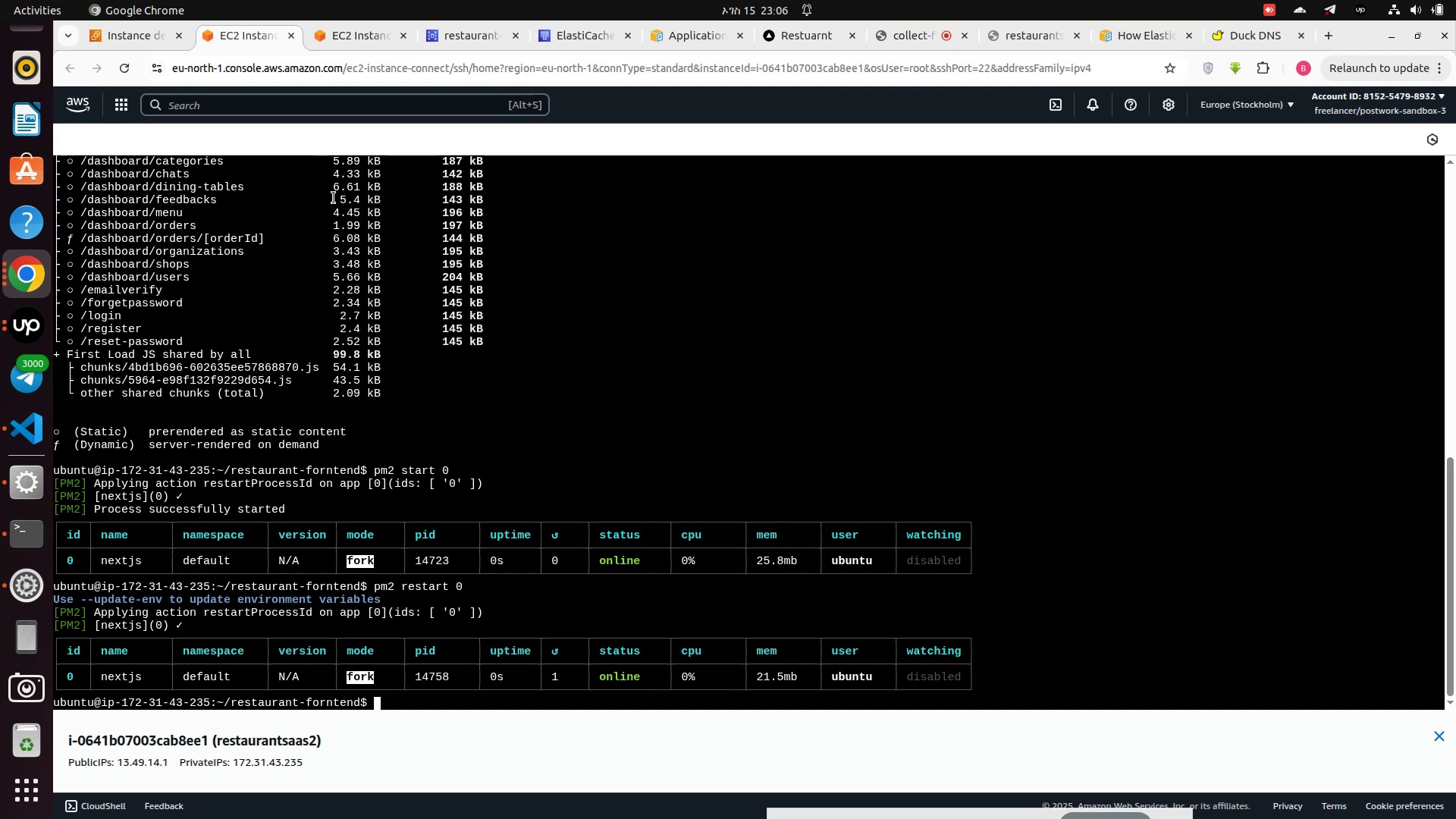 
scroll: coordinate [416, 372], scroll_direction: down, amount: 7.0
 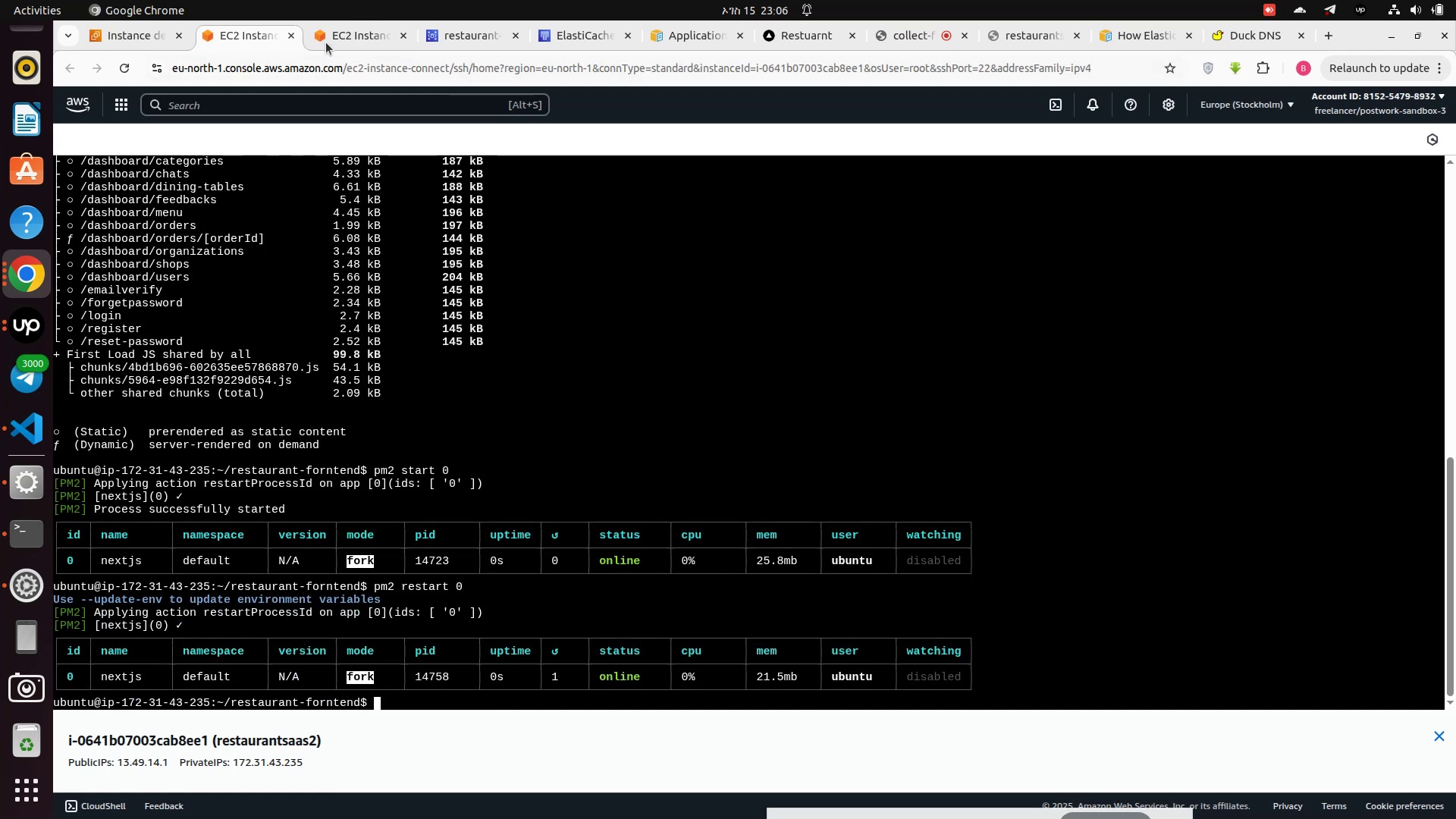 
left_click([325, 24])
 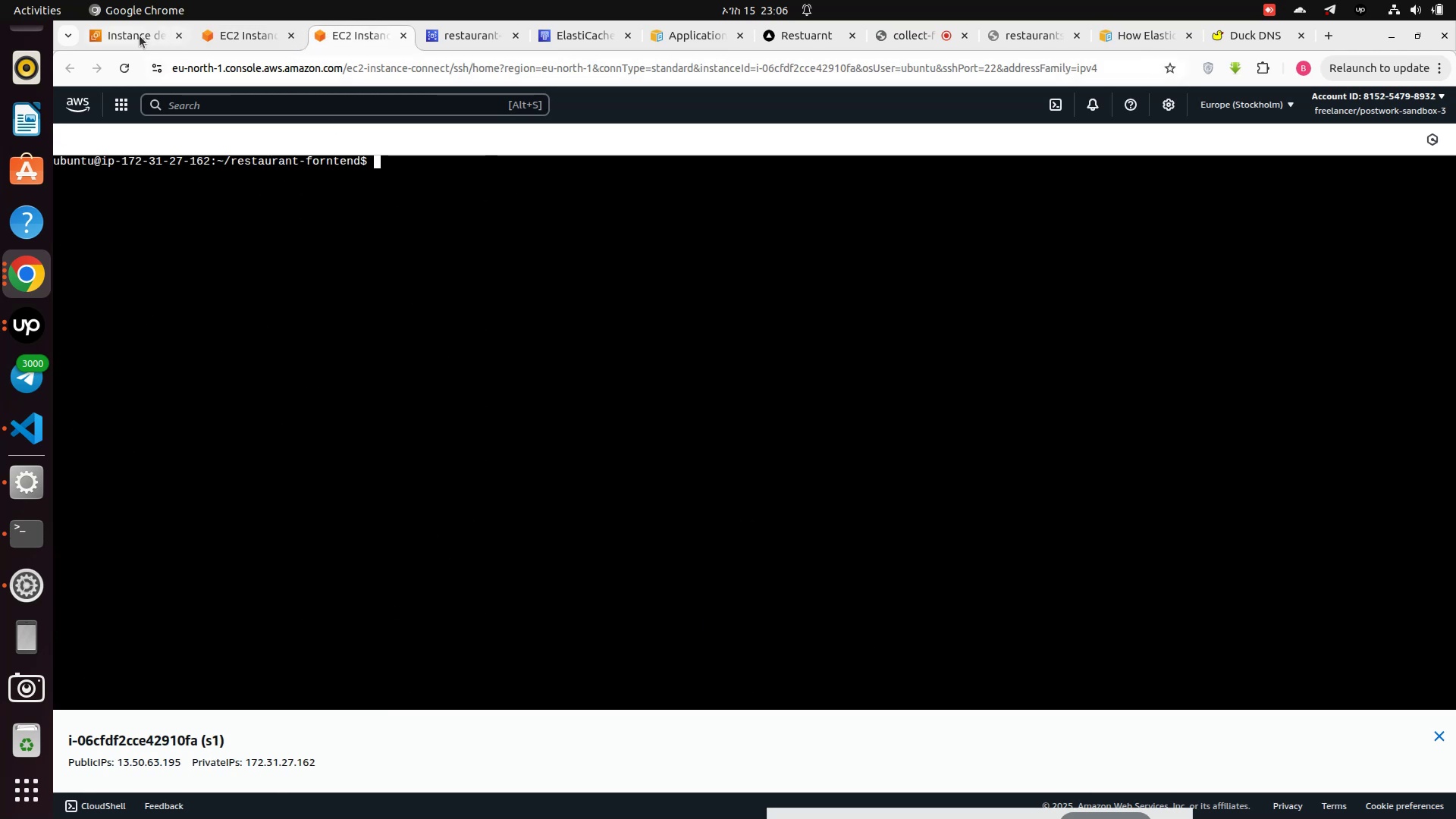 
left_click([127, 33])
 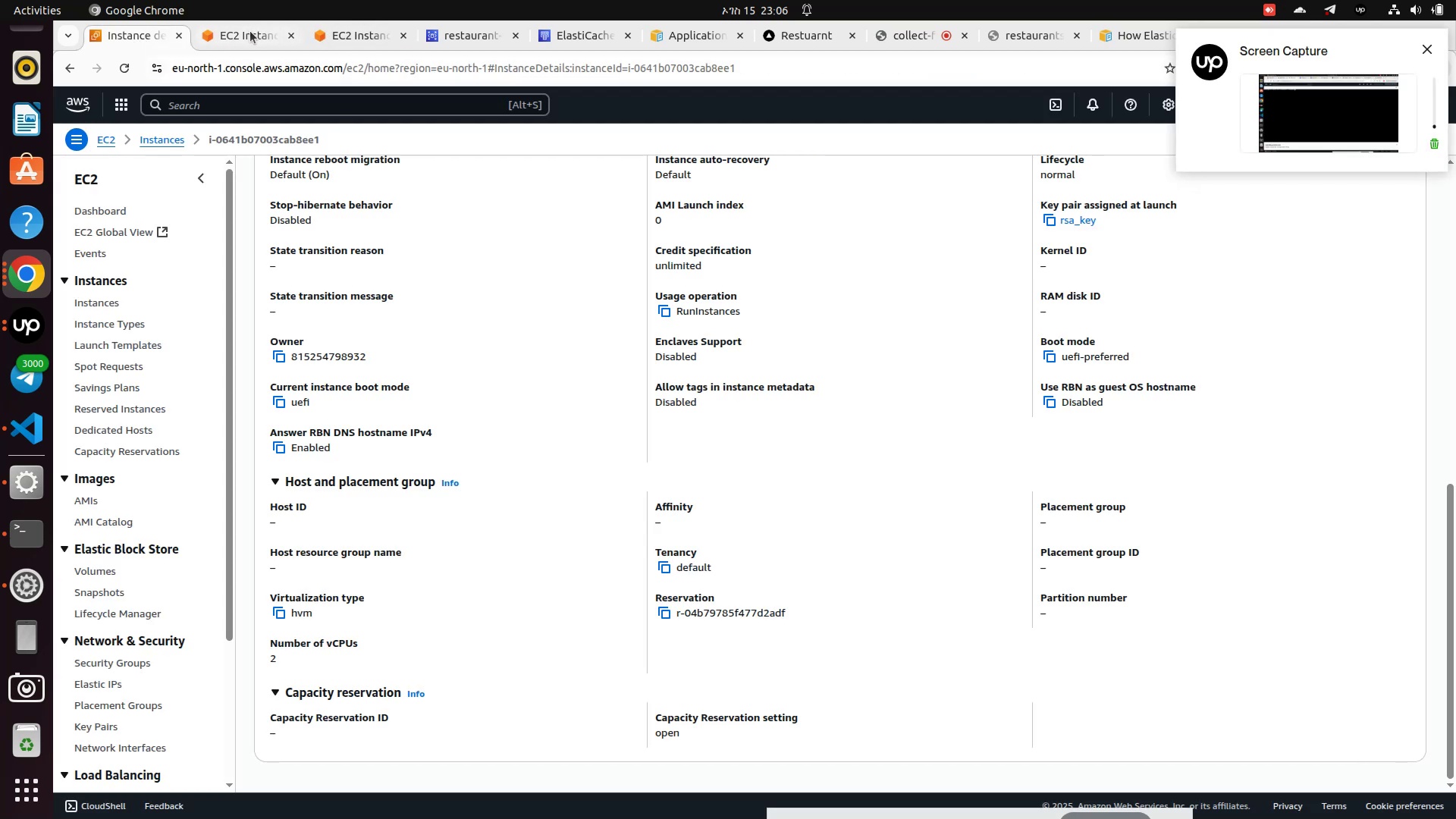 
left_click([249, 31])
 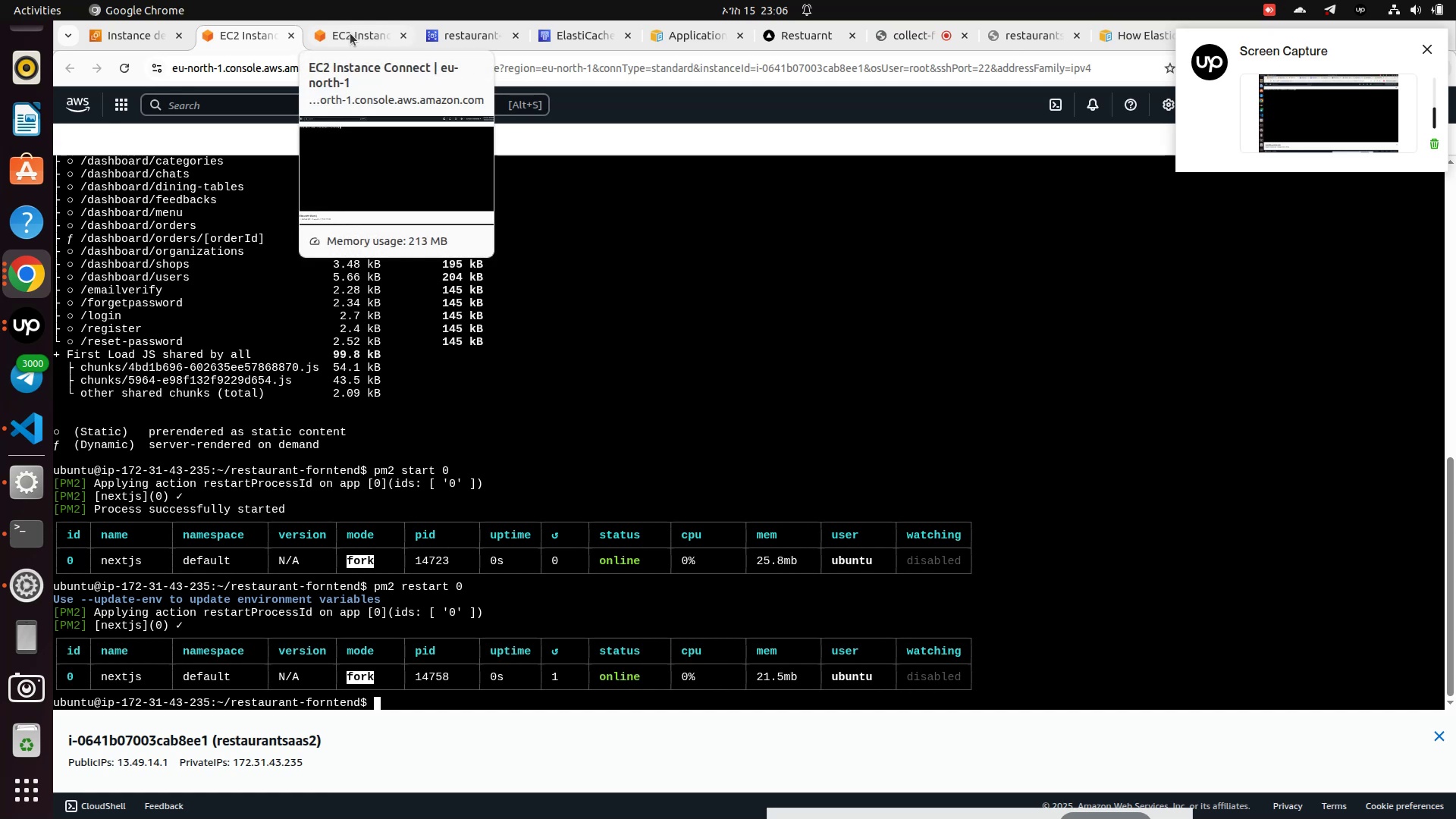 
left_click([347, 32])
 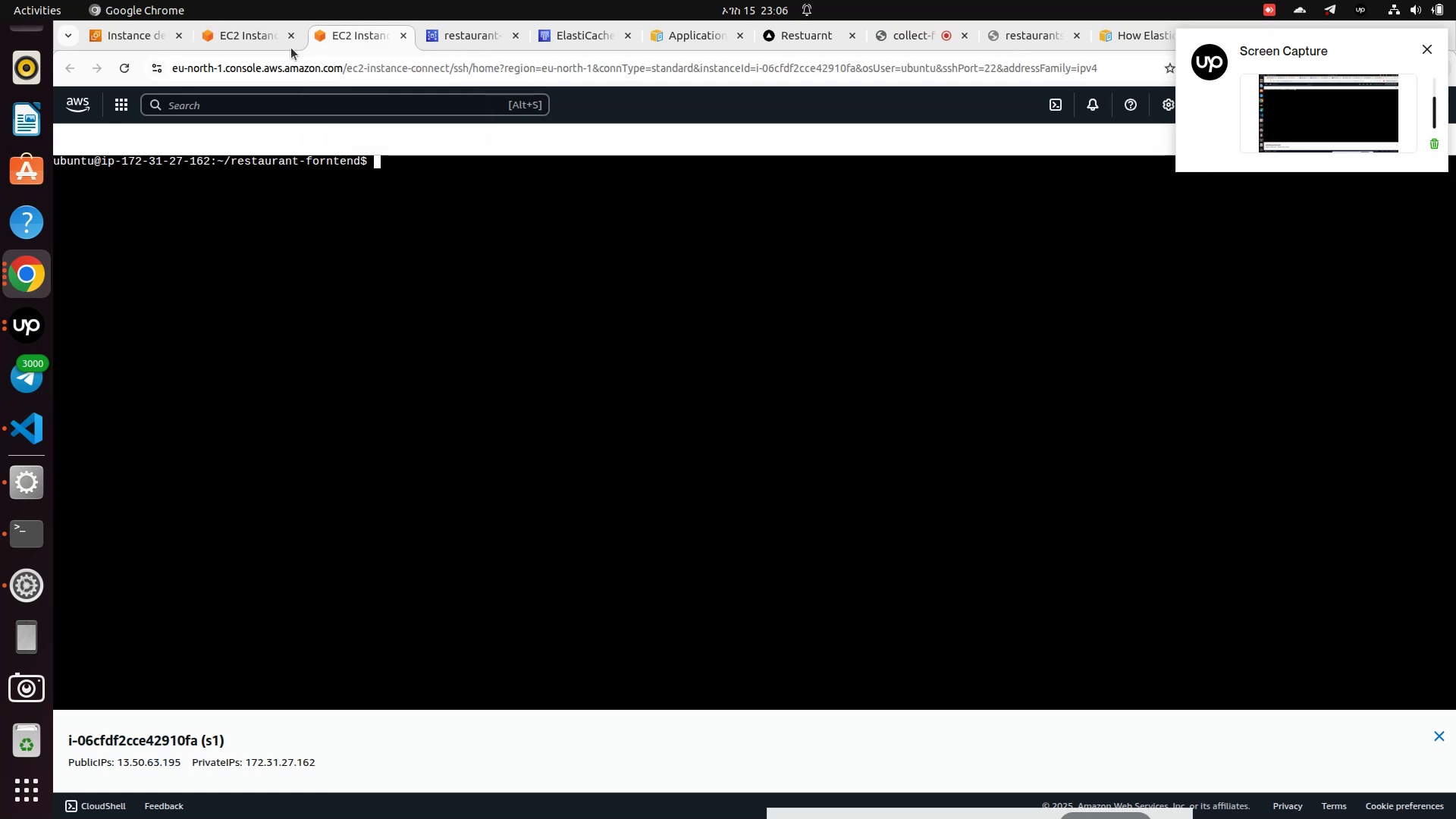 
mouse_move([265, 42])
 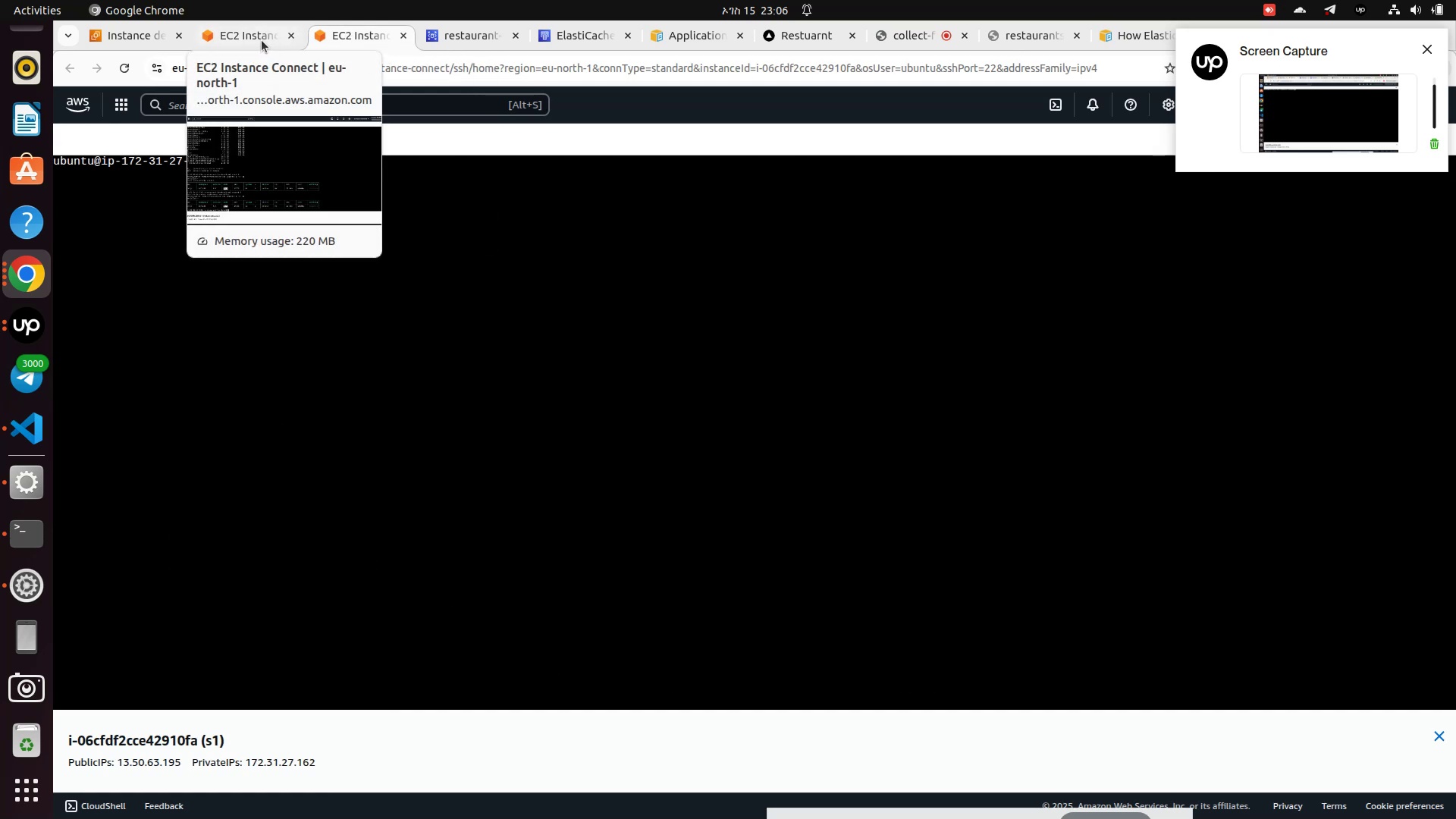 
left_click([262, 40])
 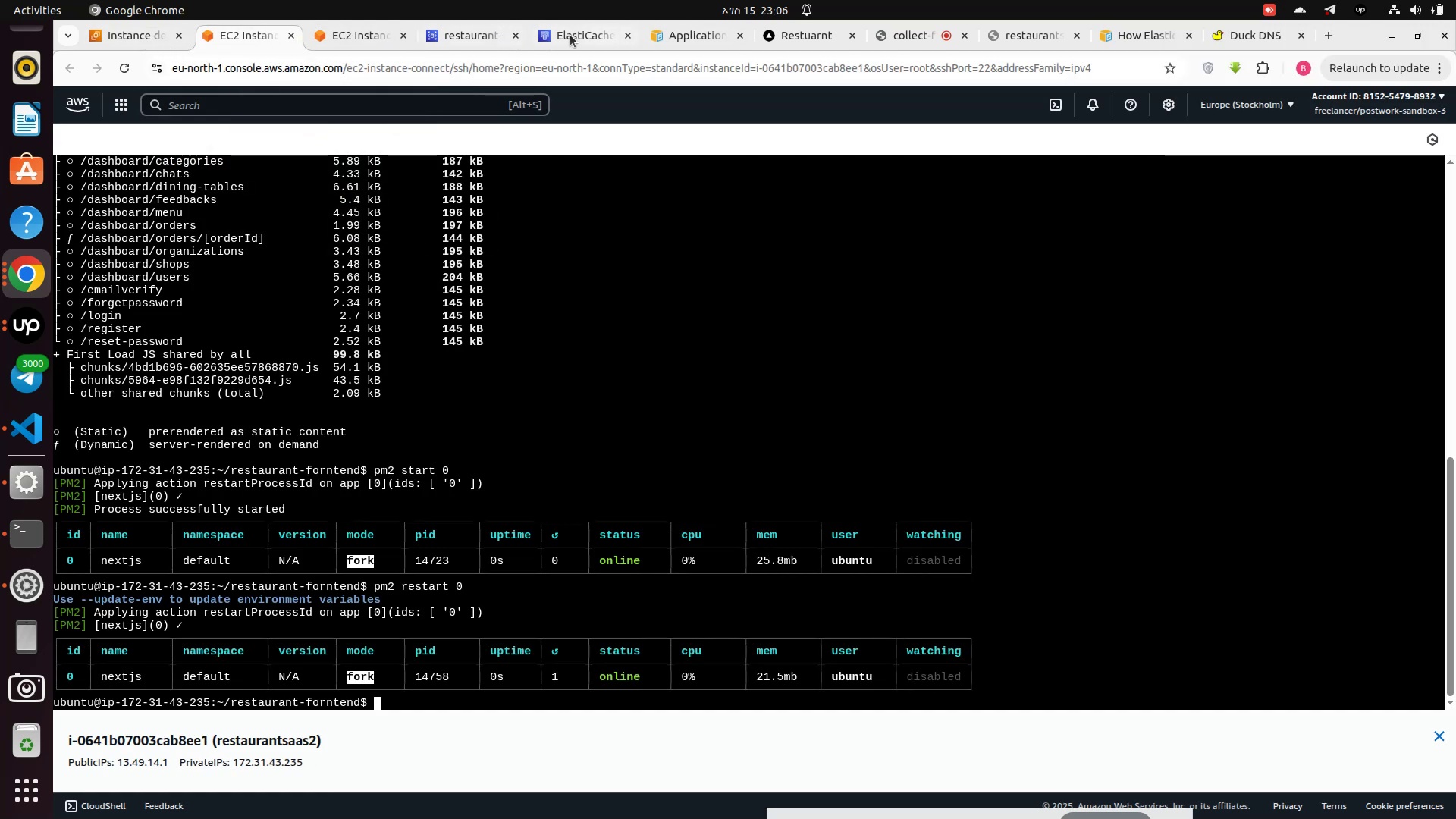 
wait(5.12)
 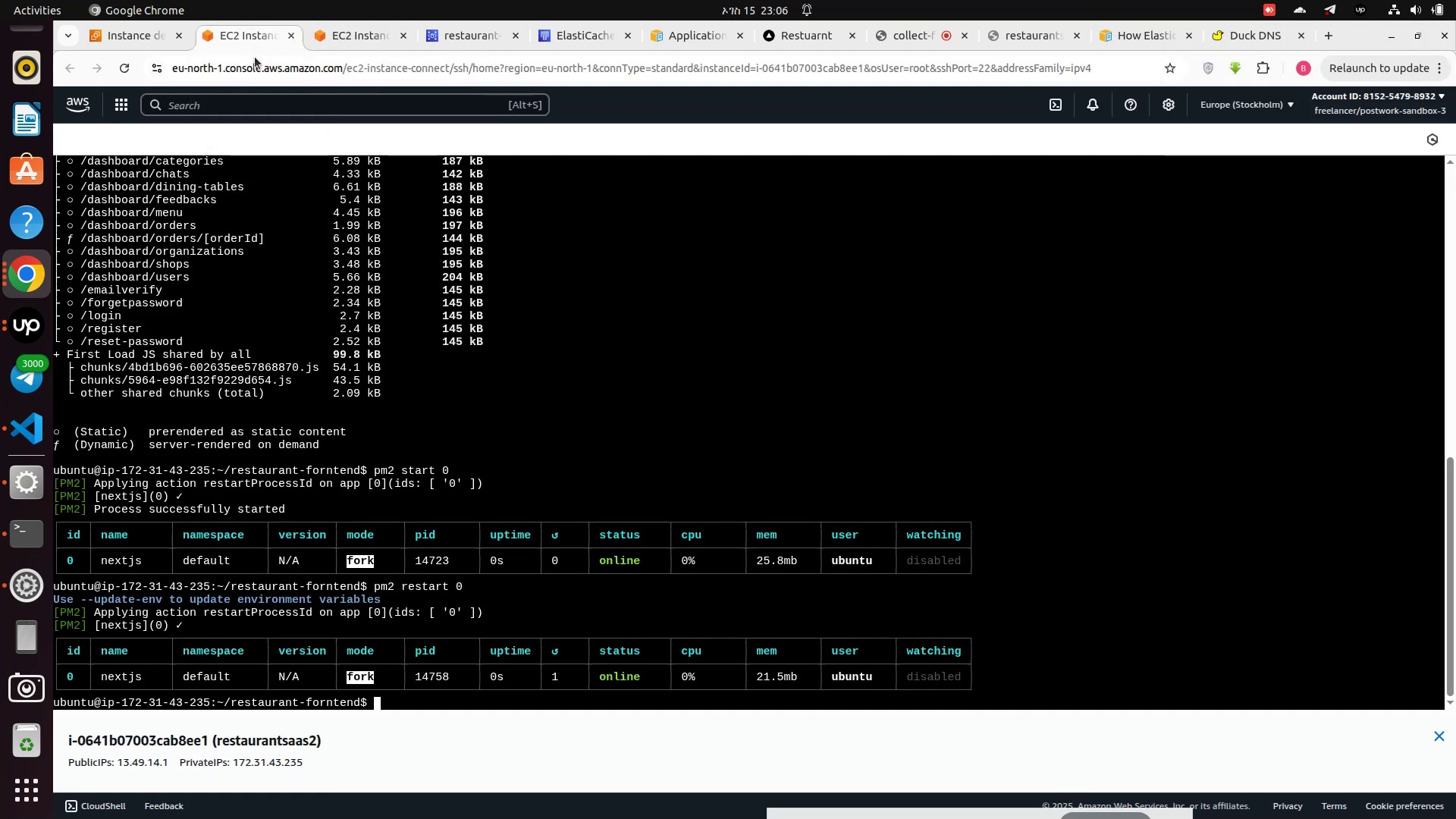 
left_click([127, 32])
 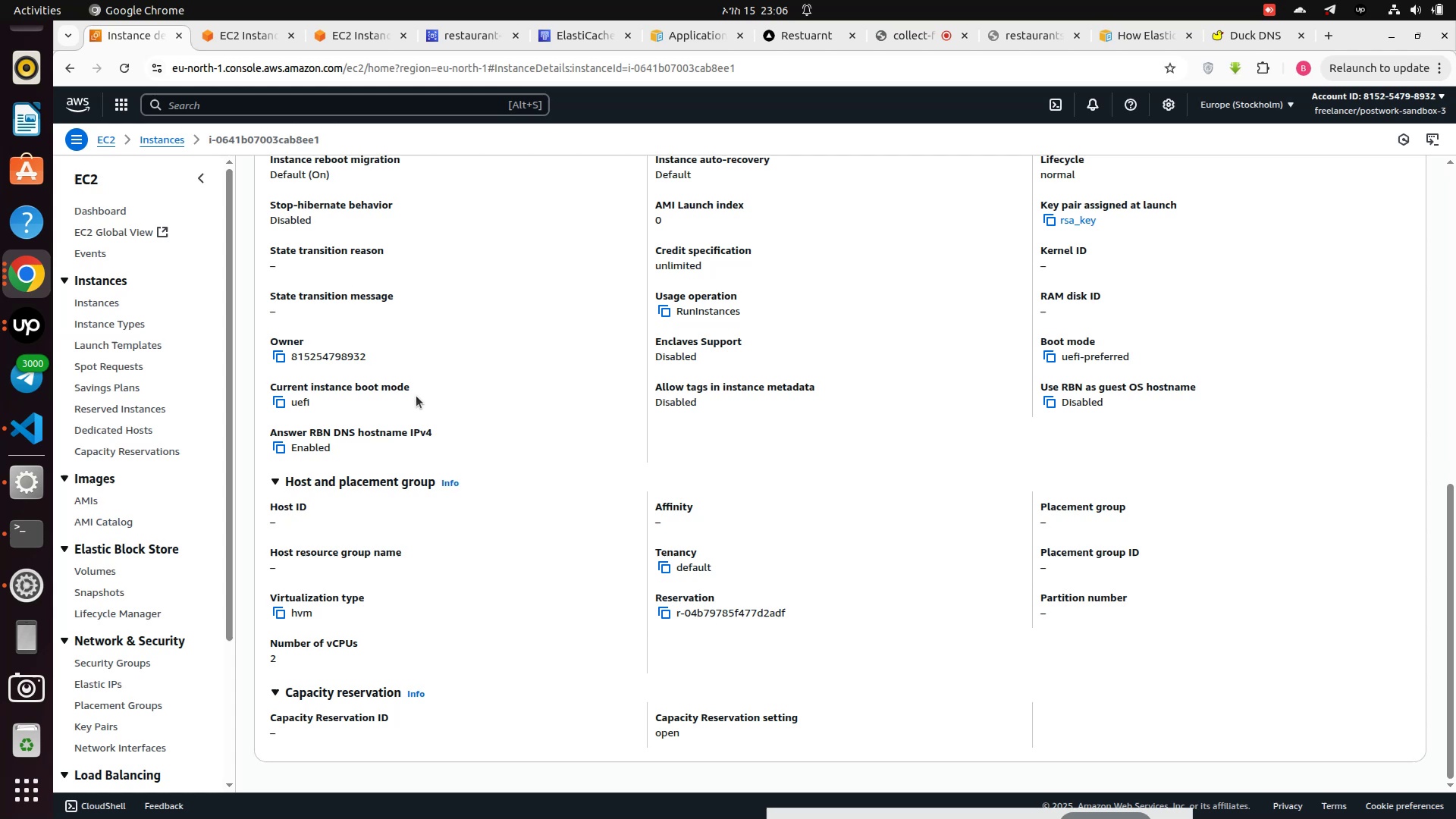 
scroll: coordinate [183, 338], scroll_direction: up, amount: 4.0
 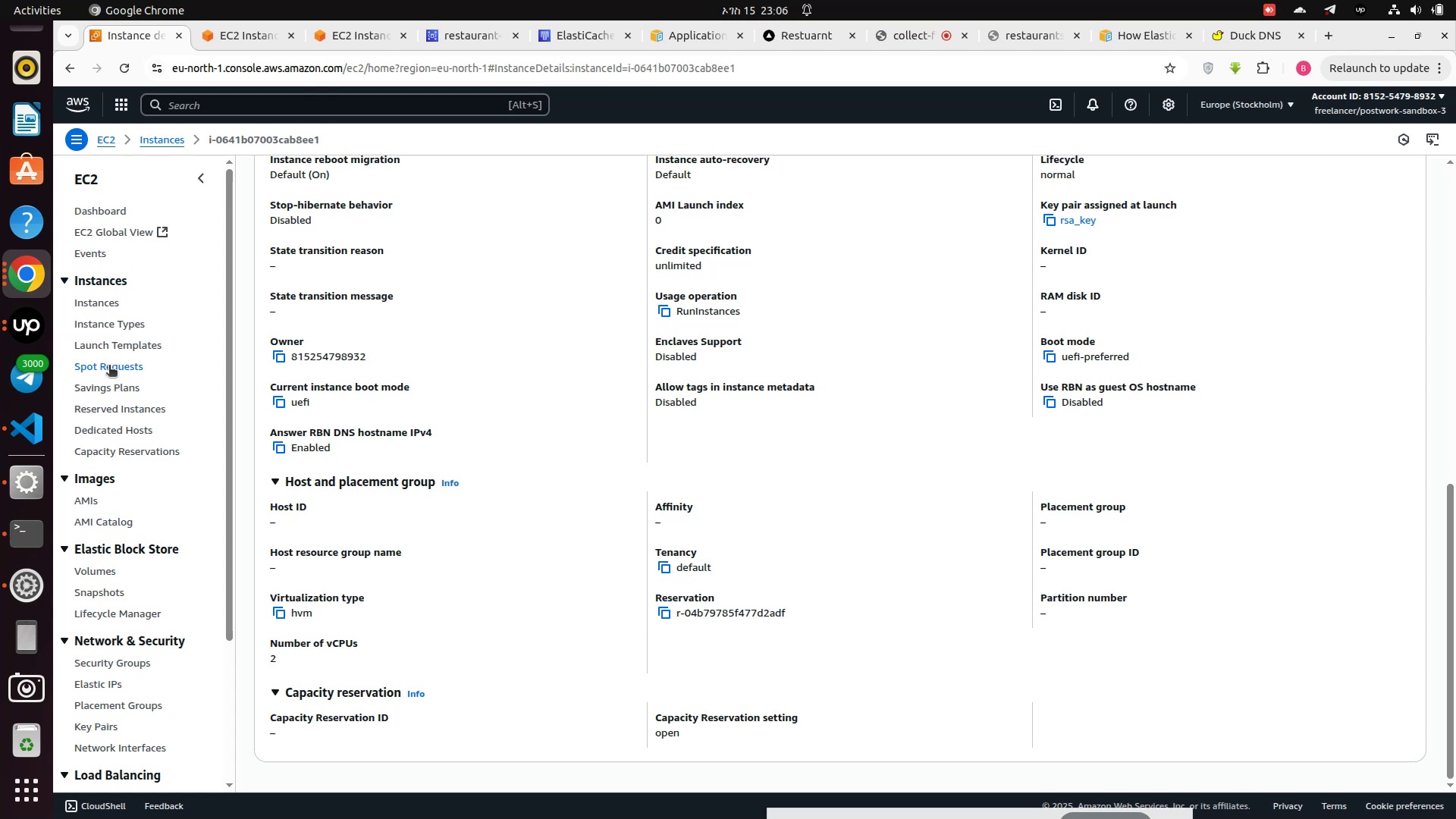 
scroll: coordinate [130, 551], scroll_direction: down, amount: 1.0
 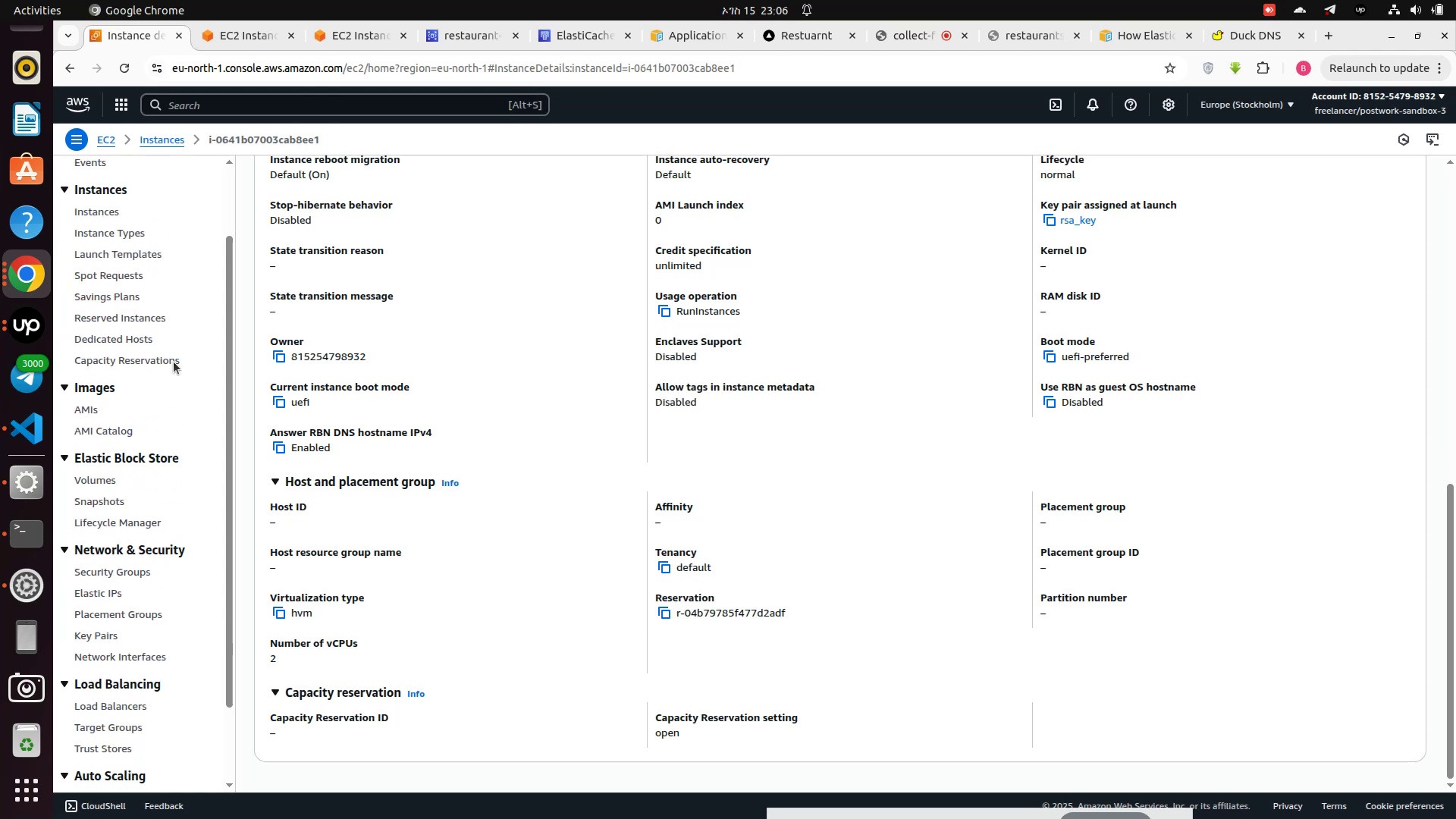 
scroll: coordinate [137, 335], scroll_direction: up, amount: 3.0
 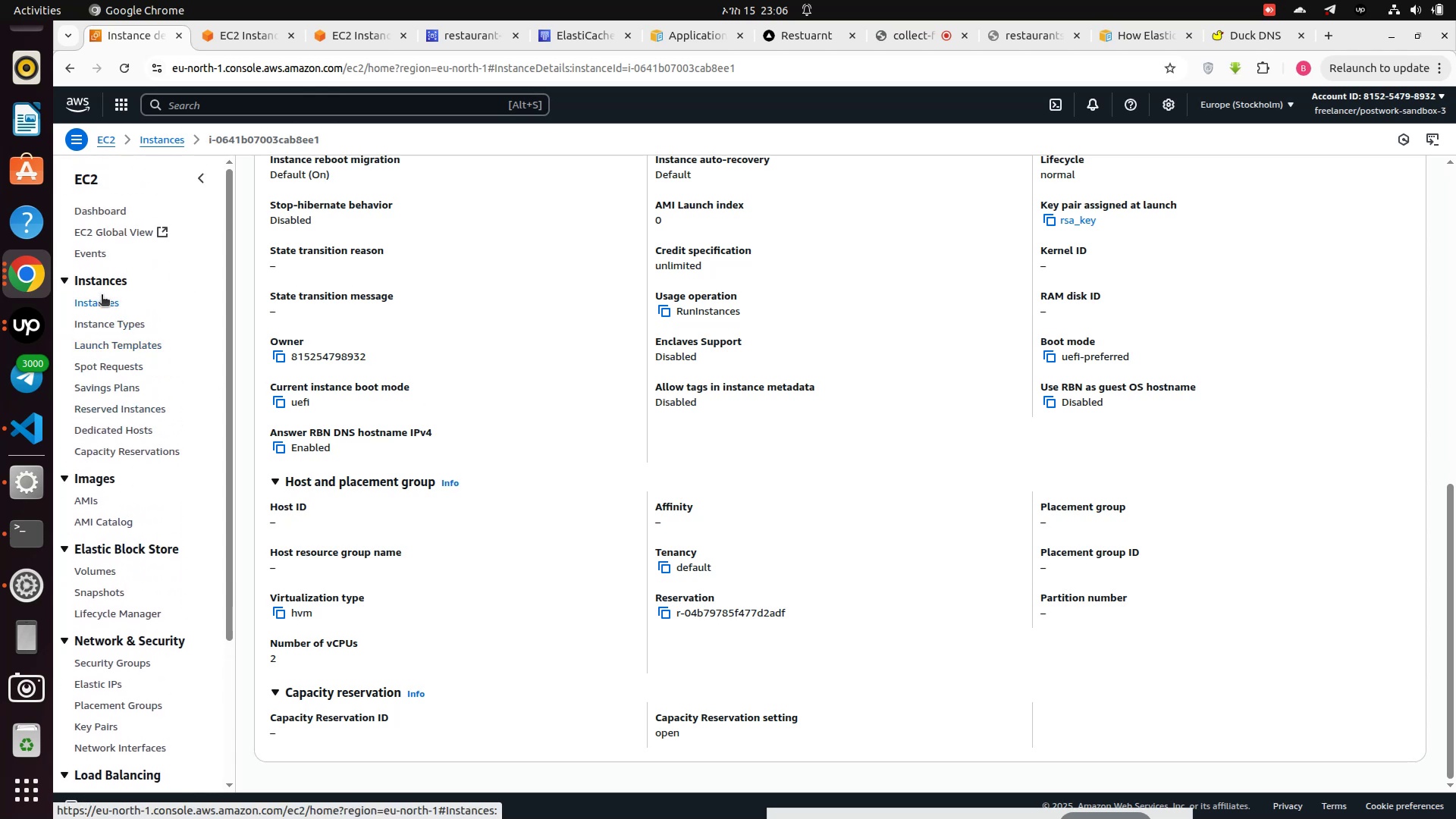 
left_click([101, 302])
 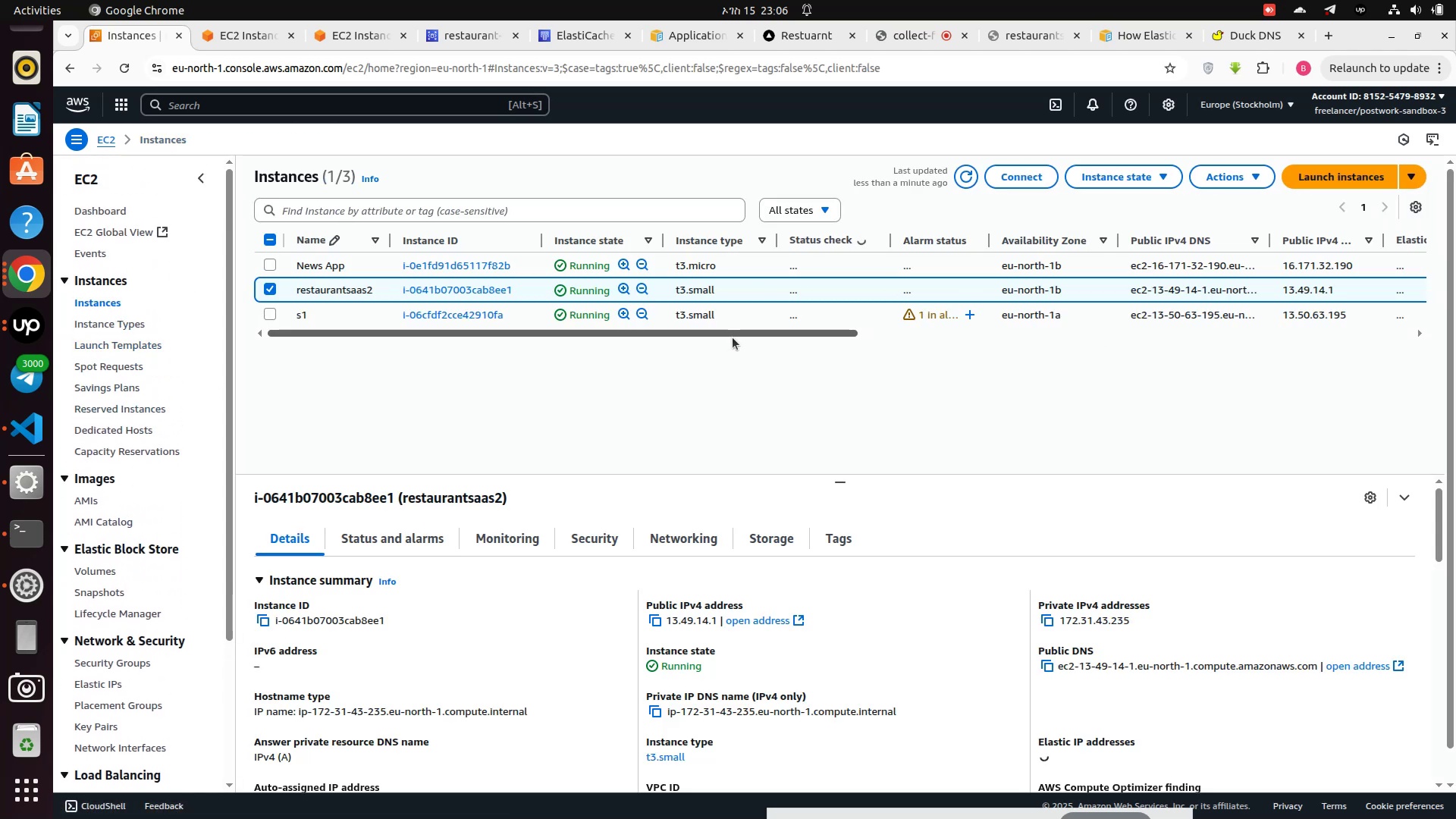 
left_click_drag(start_coordinate=[737, 333], to_coordinate=[1097, 369])
 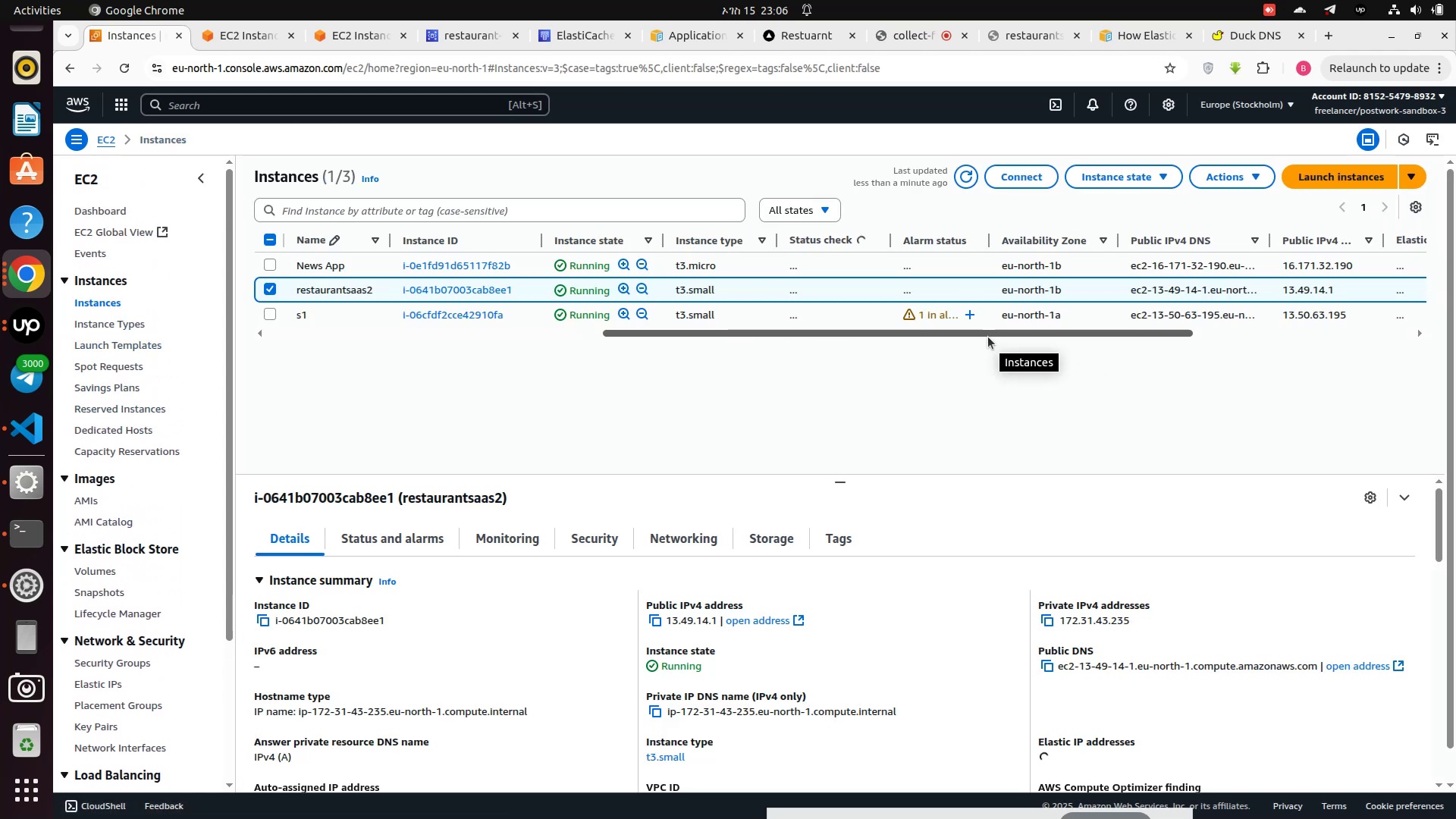 
left_click_drag(start_coordinate=[987, 334], to_coordinate=[1298, 353])
 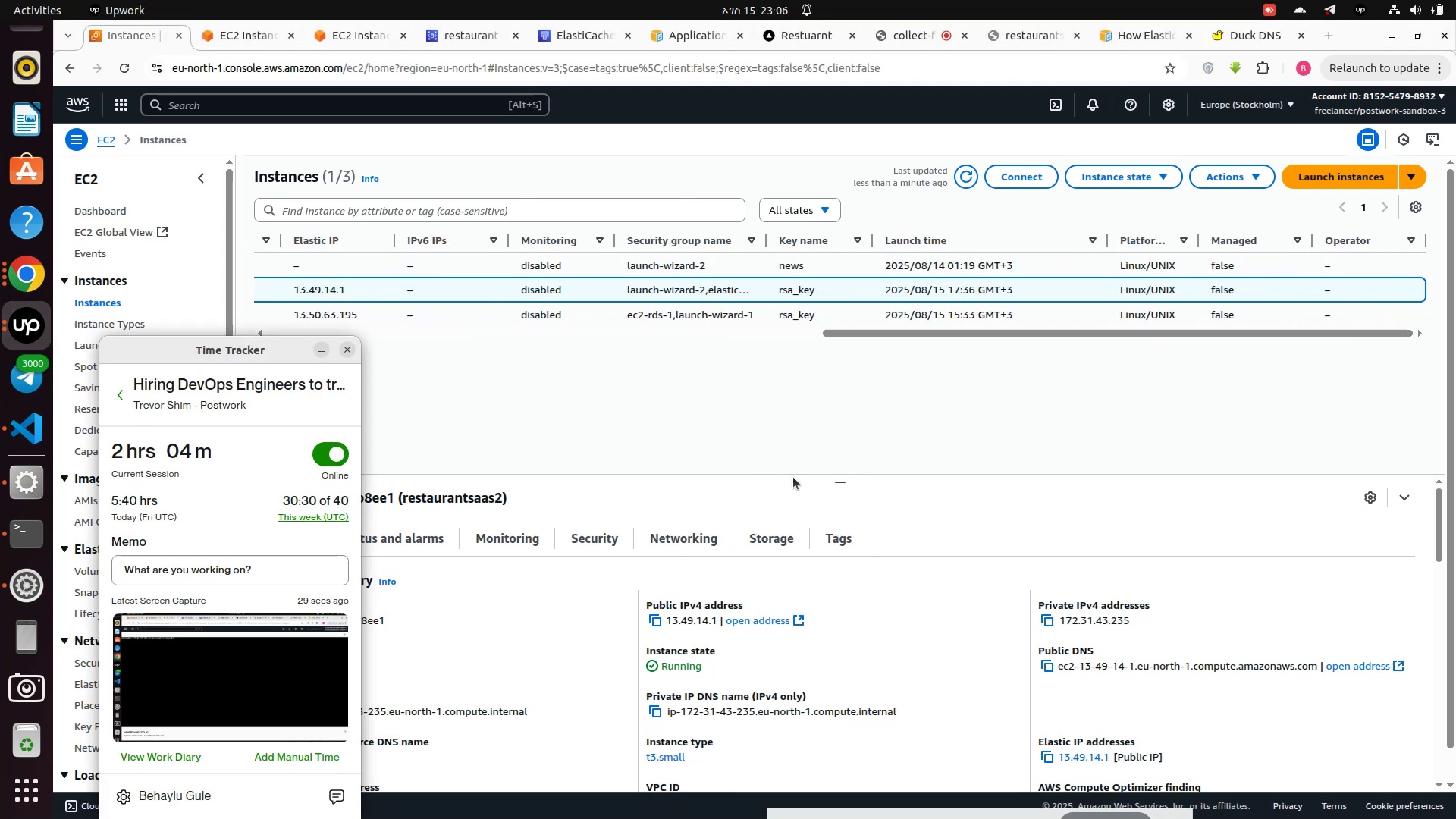 
left_click([774, 470])
 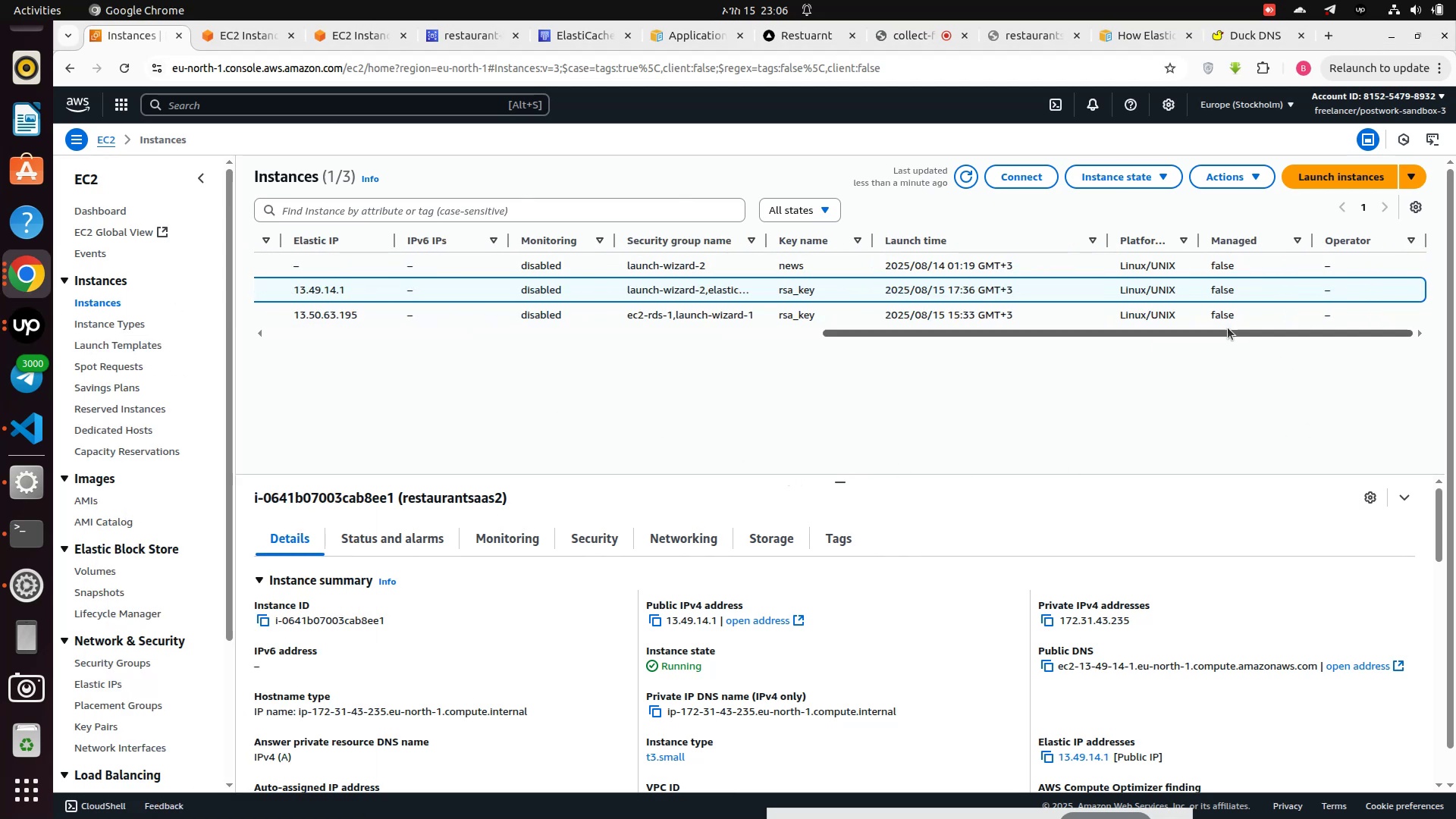 
left_click_drag(start_coordinate=[1228, 328], to_coordinate=[1389, 333])
 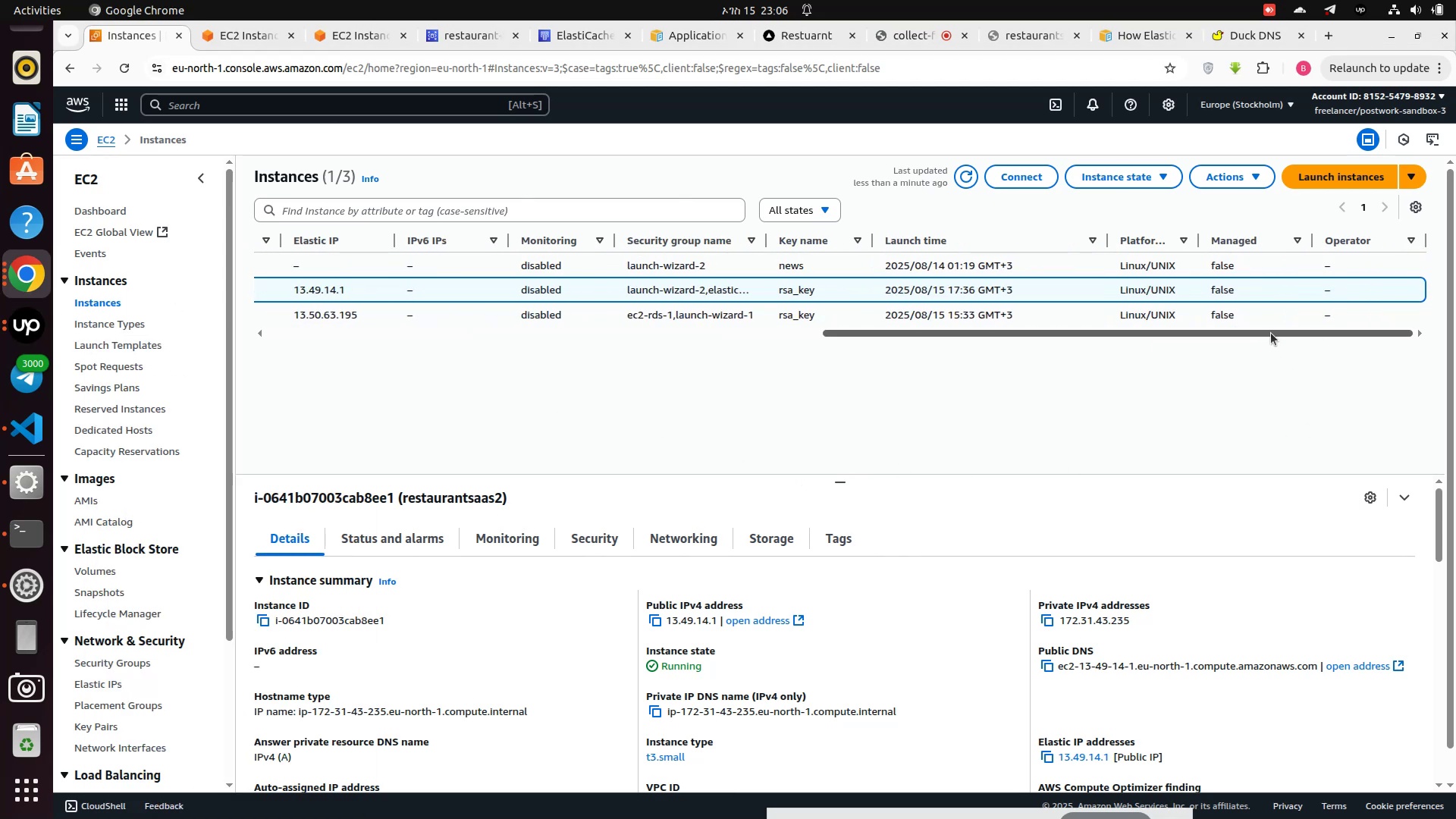 
left_click_drag(start_coordinate=[1270, 333], to_coordinate=[594, 335])
 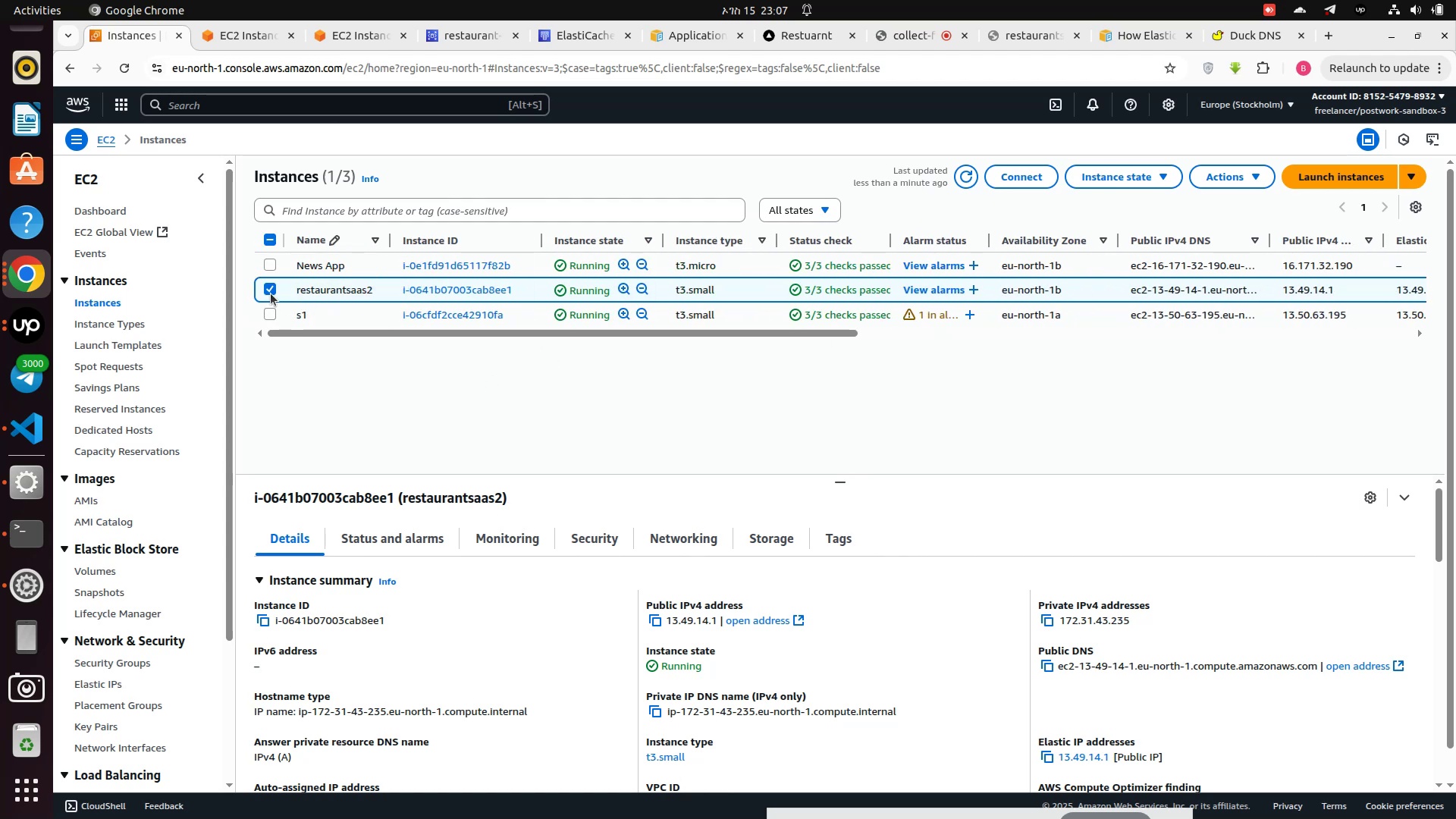 
left_click([270, 290])
 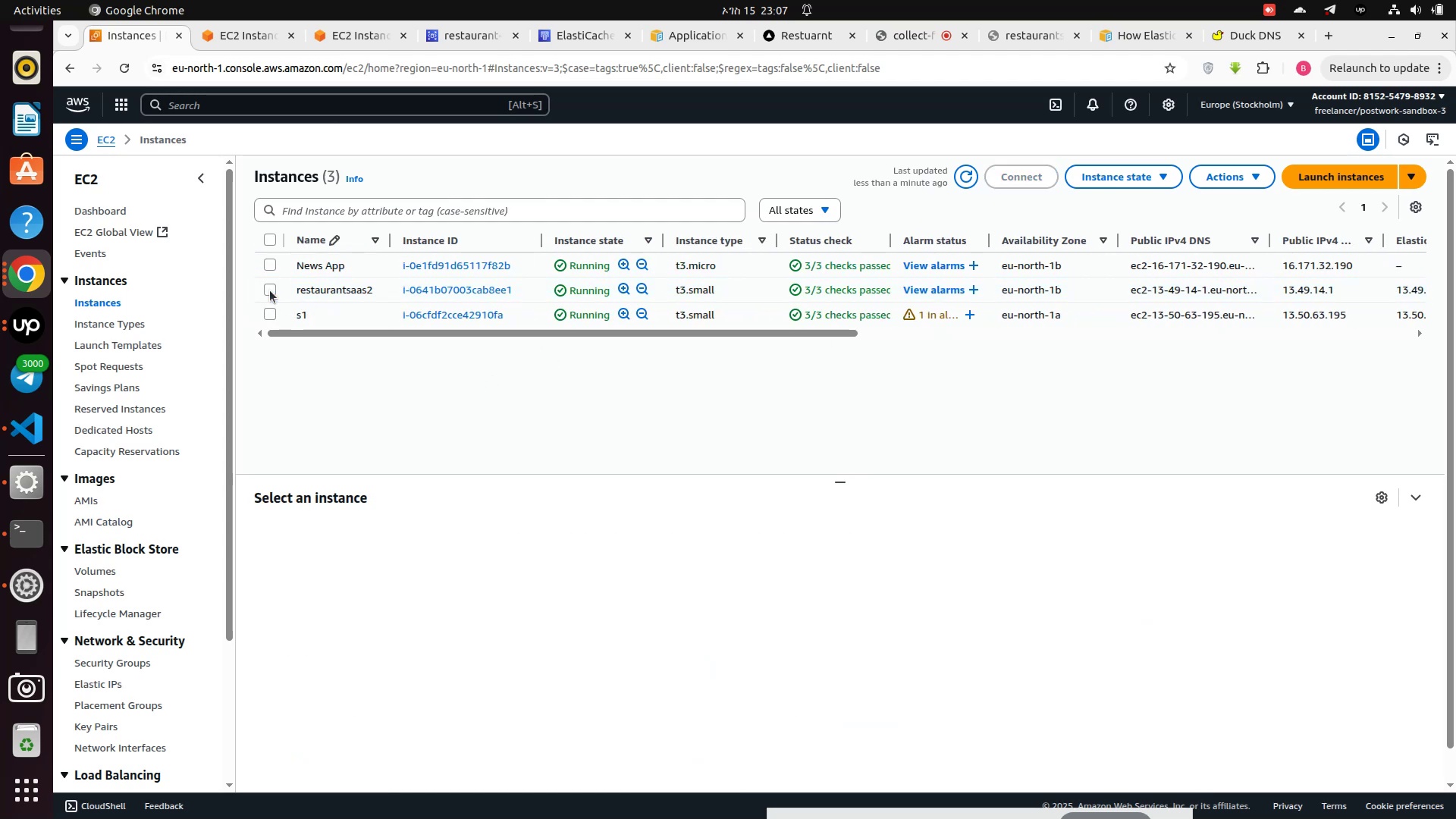 
left_click([270, 290])
 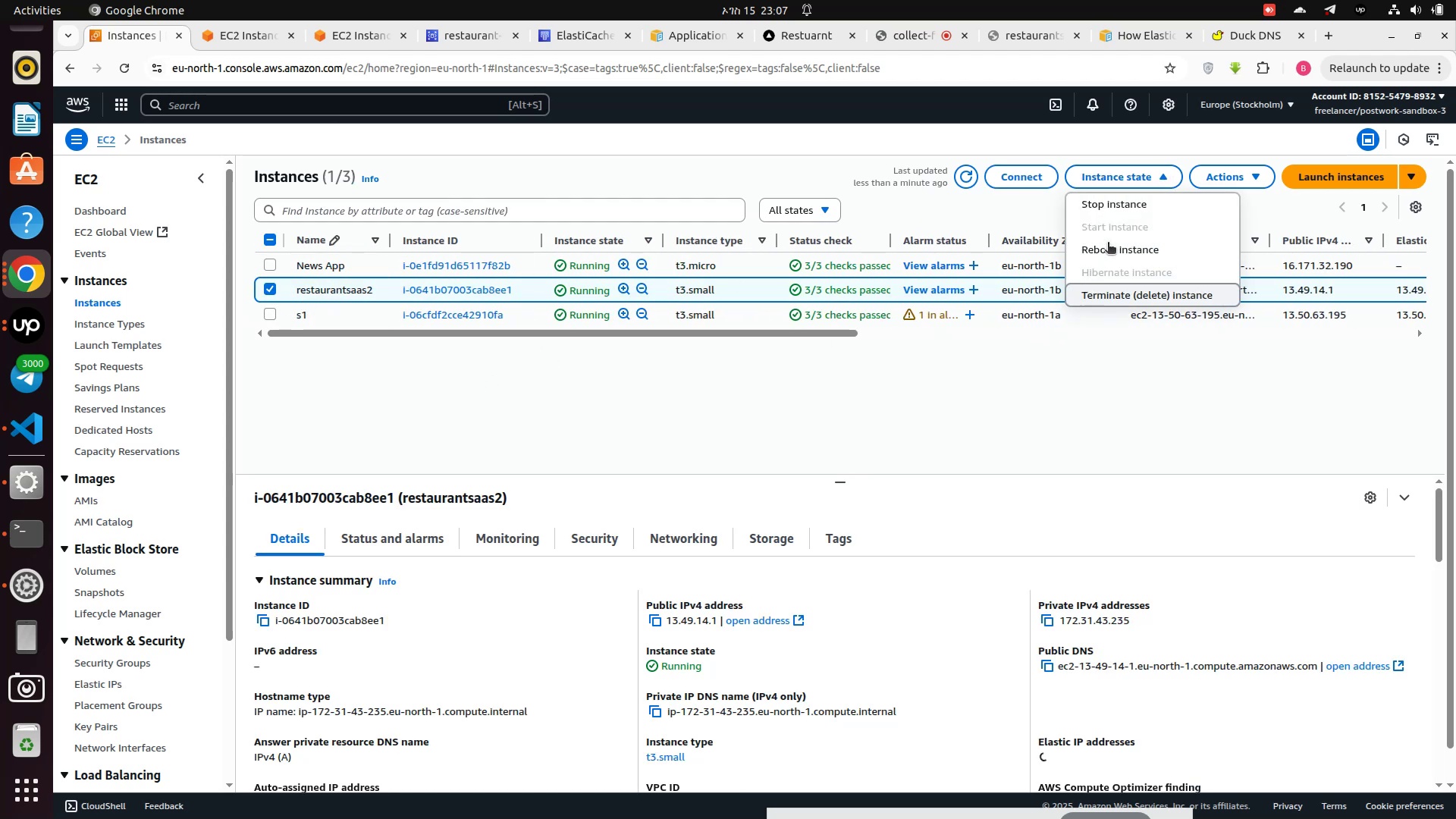 
left_click([1101, 205])
 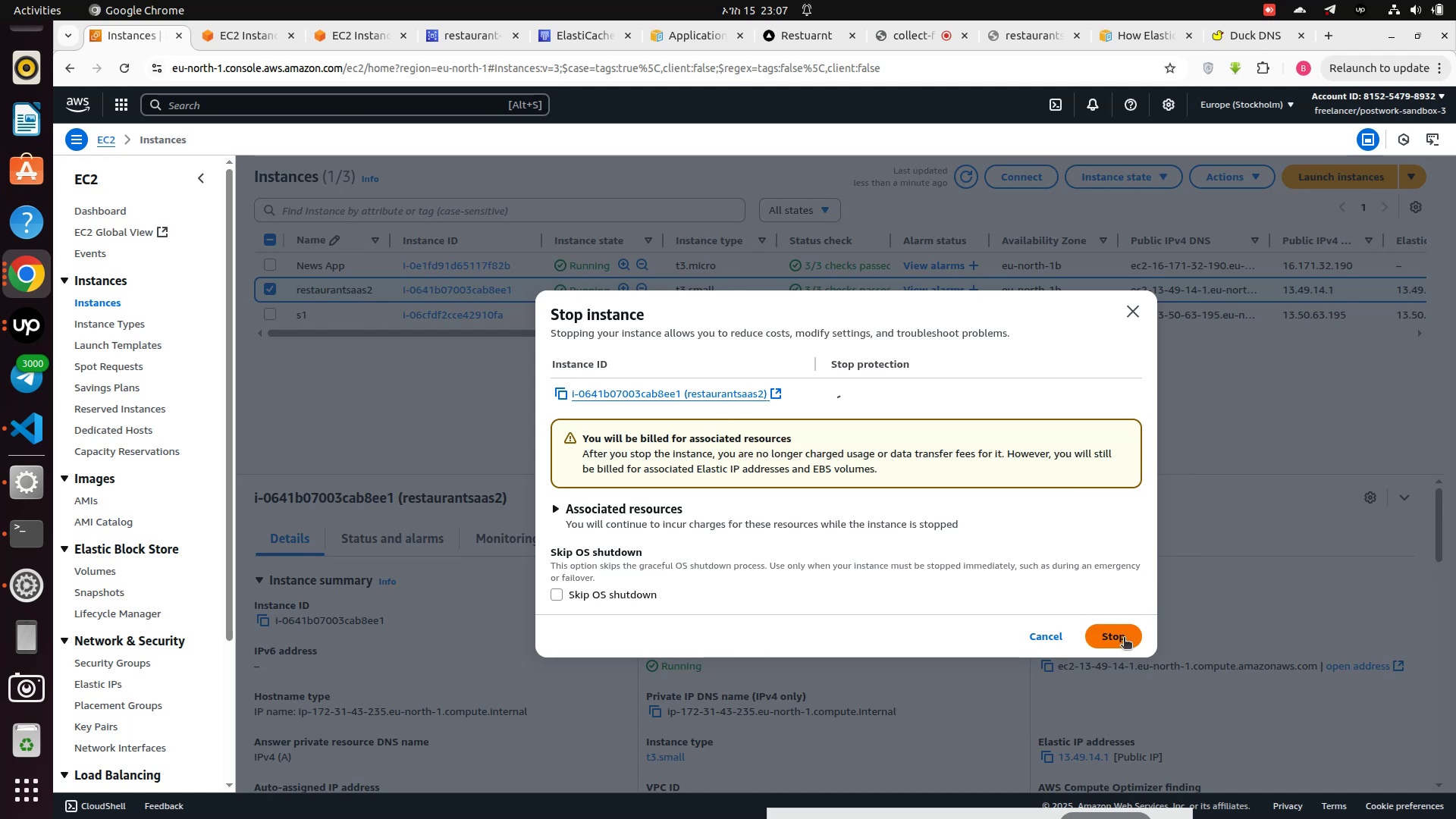 
left_click([1124, 639])
 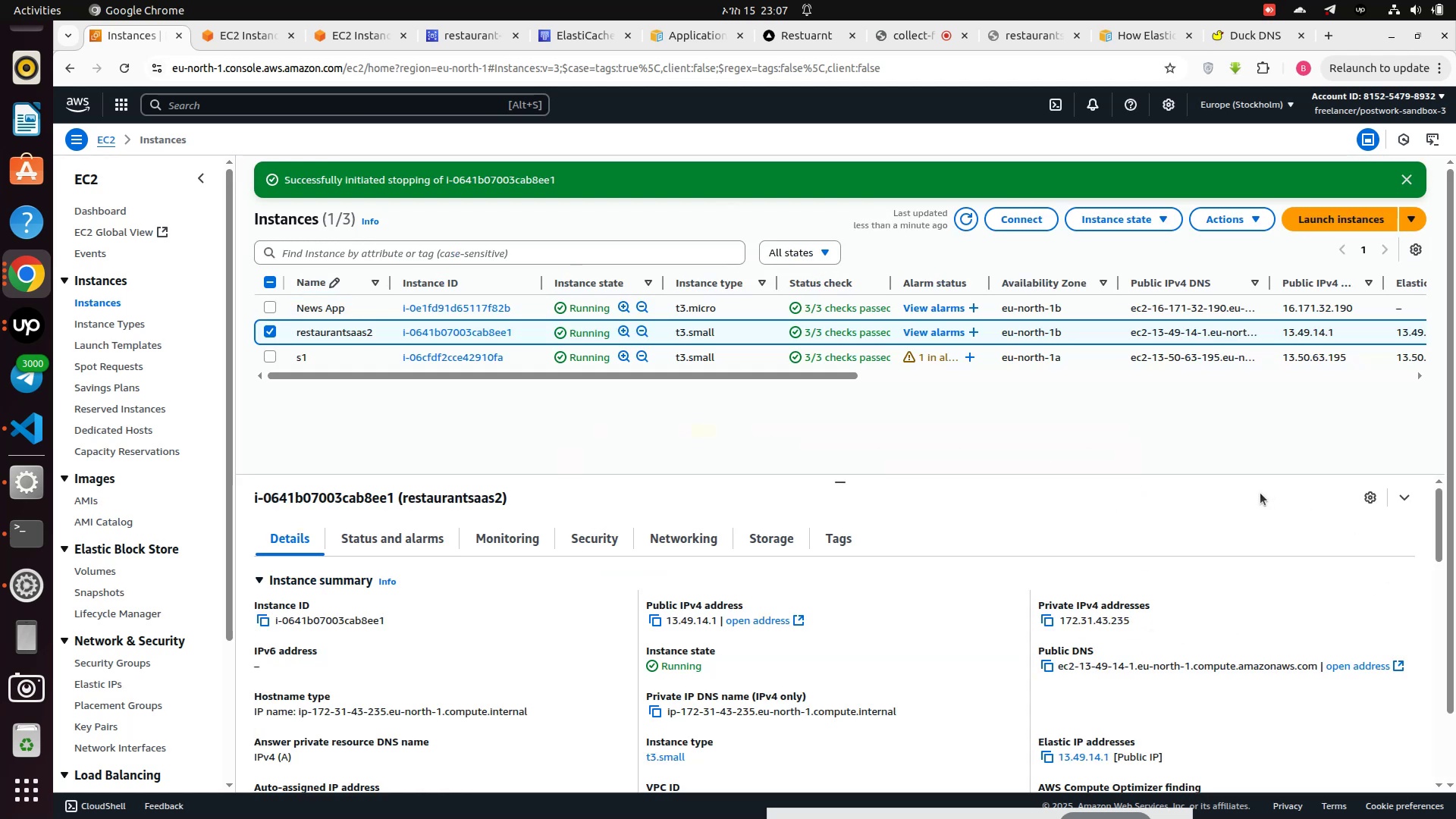 
wait(10.7)
 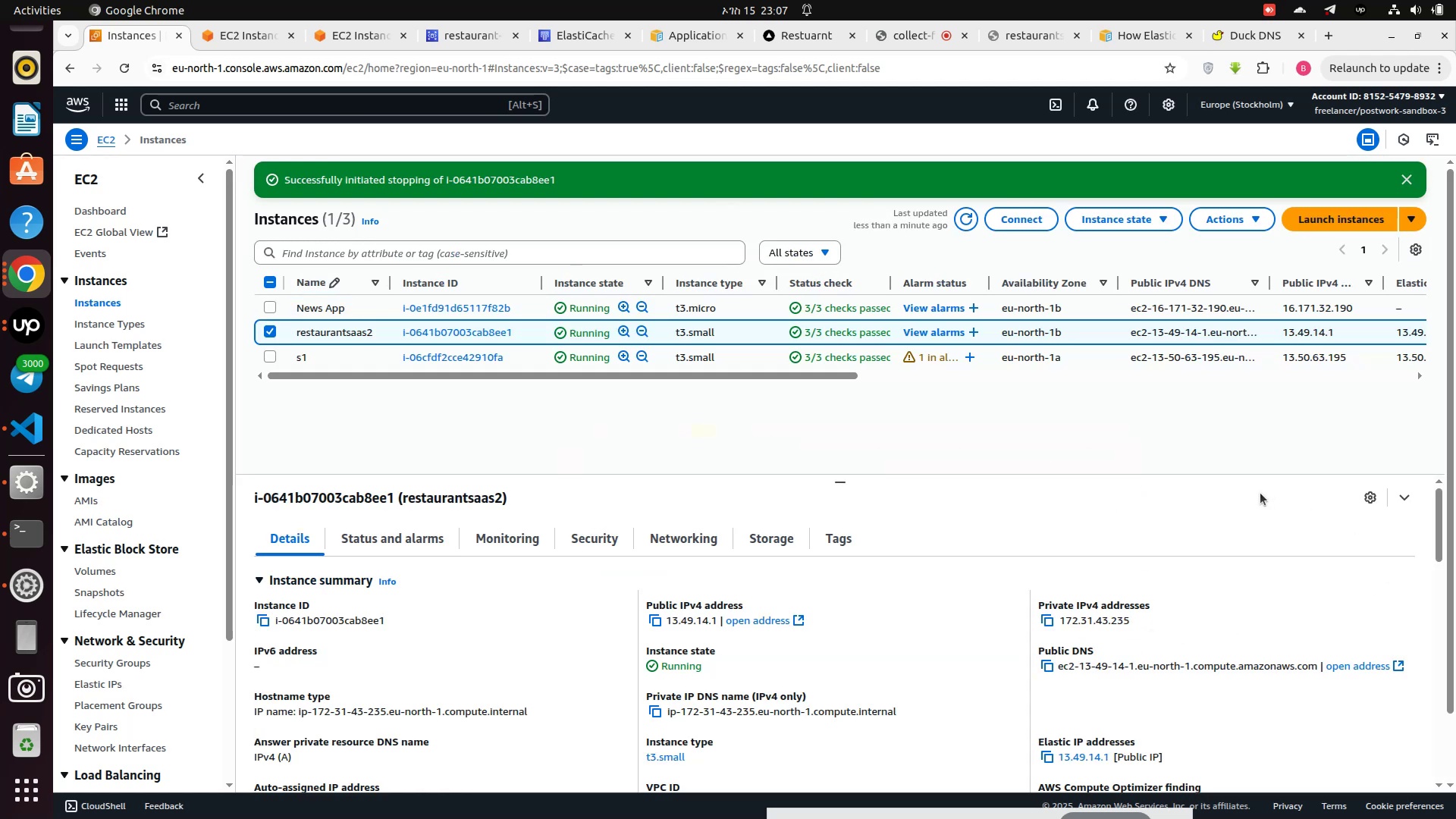 
left_click([527, 548])
 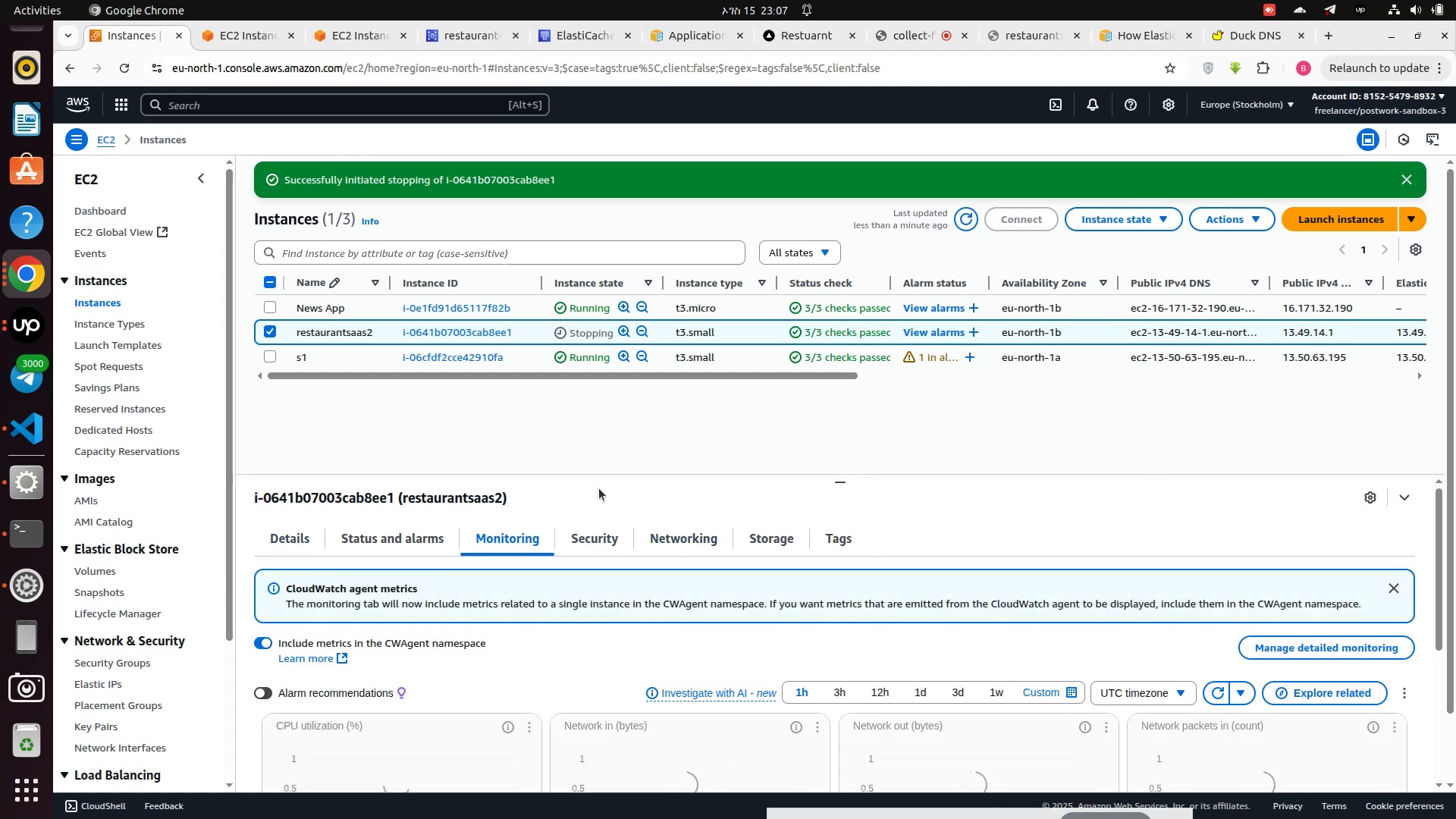 
scroll: coordinate [610, 690], scroll_direction: down, amount: 10.0
 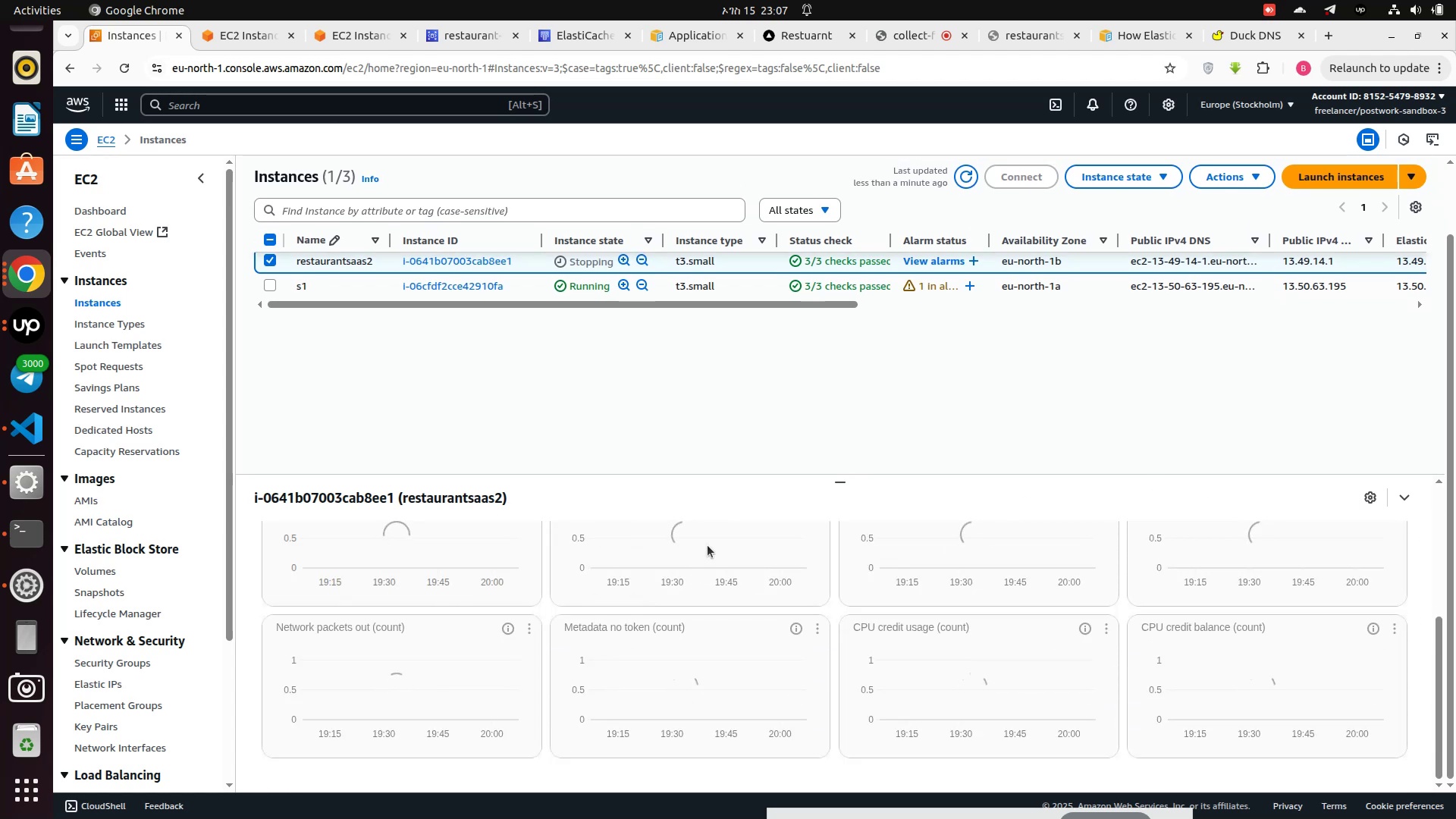 
scroll: coordinate [704, 521], scroll_direction: up, amount: 2.0
 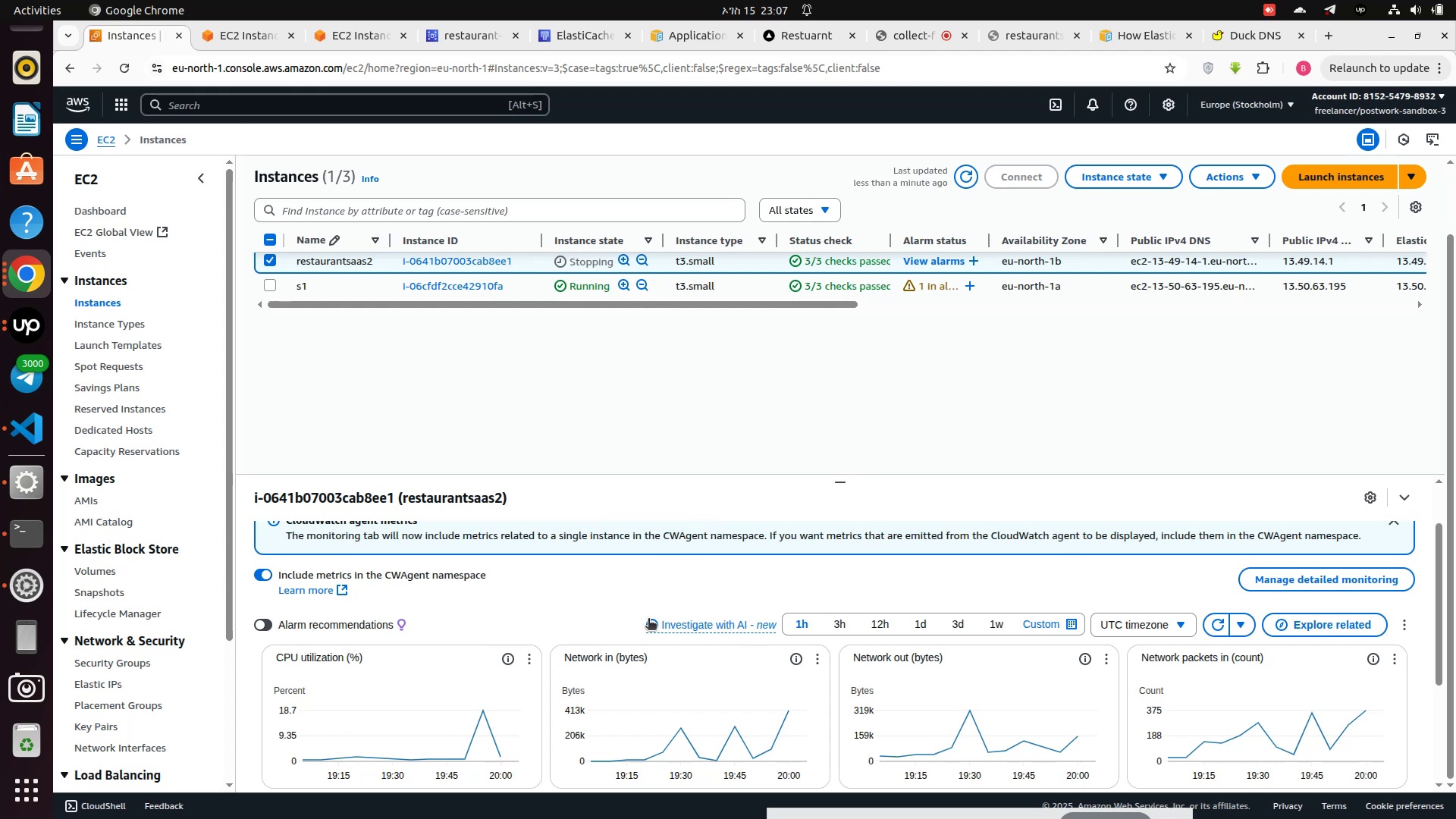 
scroll: coordinate [643, 623], scroll_direction: down, amount: 9.0
 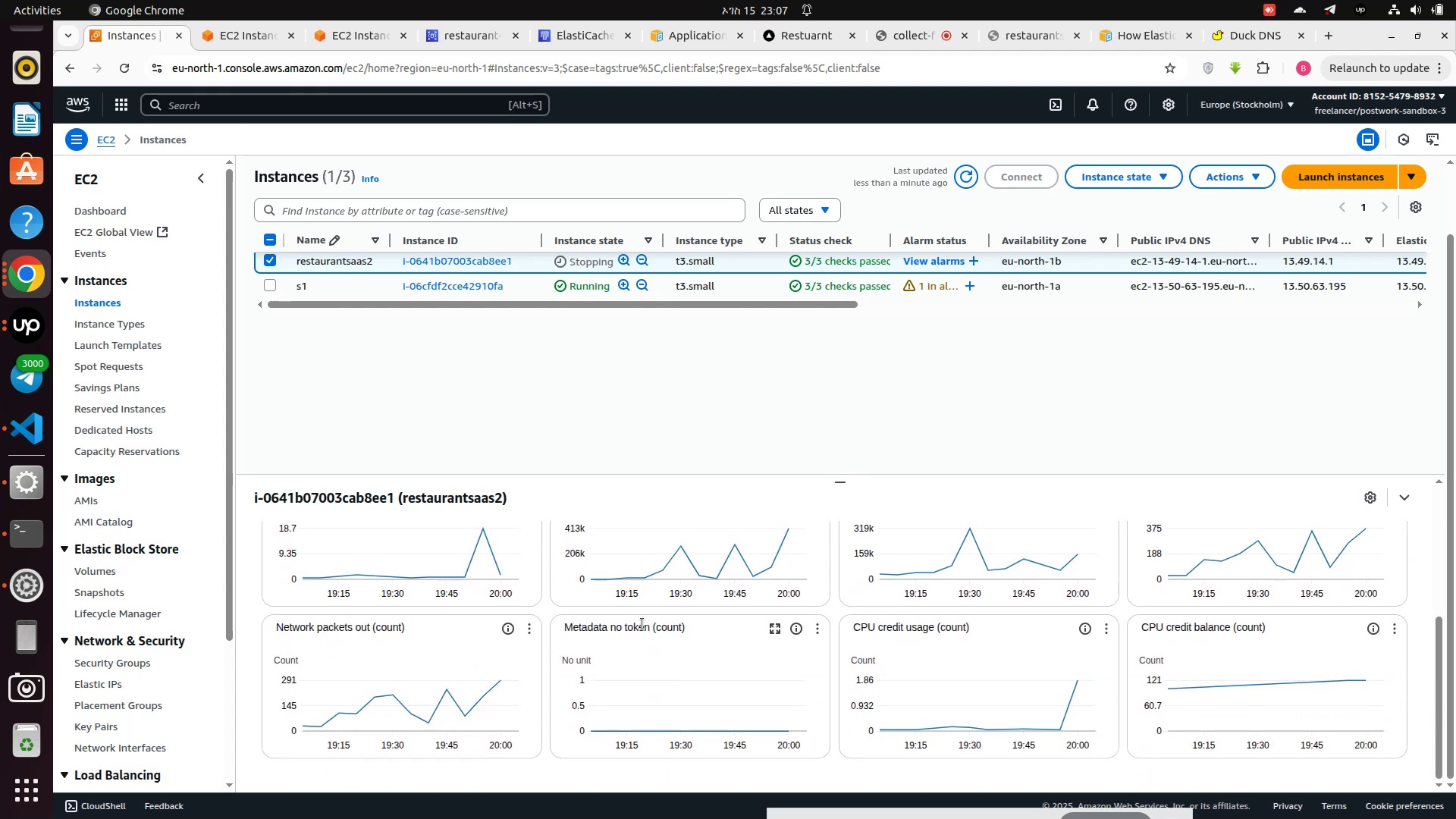 
scroll: coordinate [725, 400], scroll_direction: up, amount: 12.0
 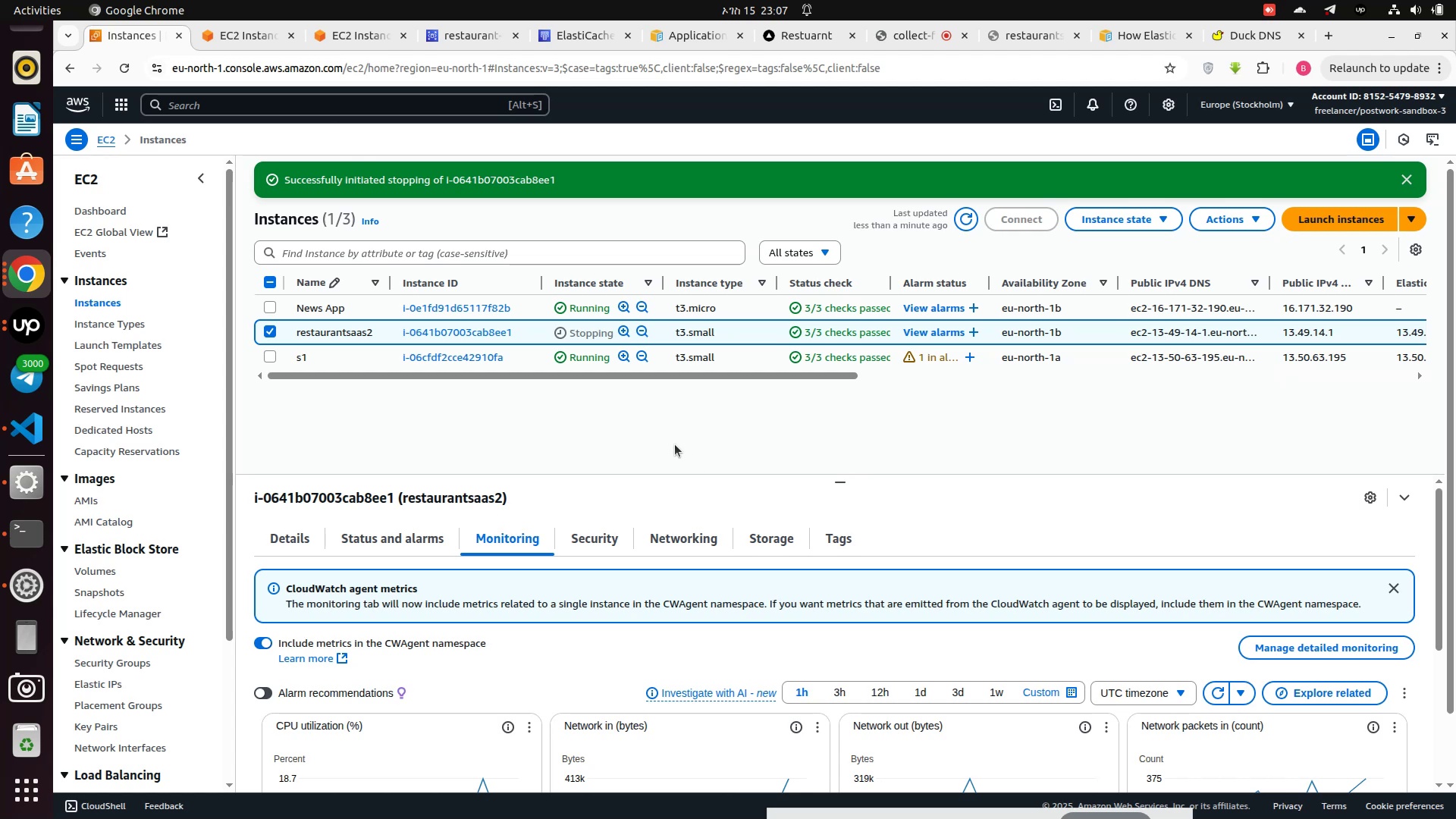 
wait(23.3)
 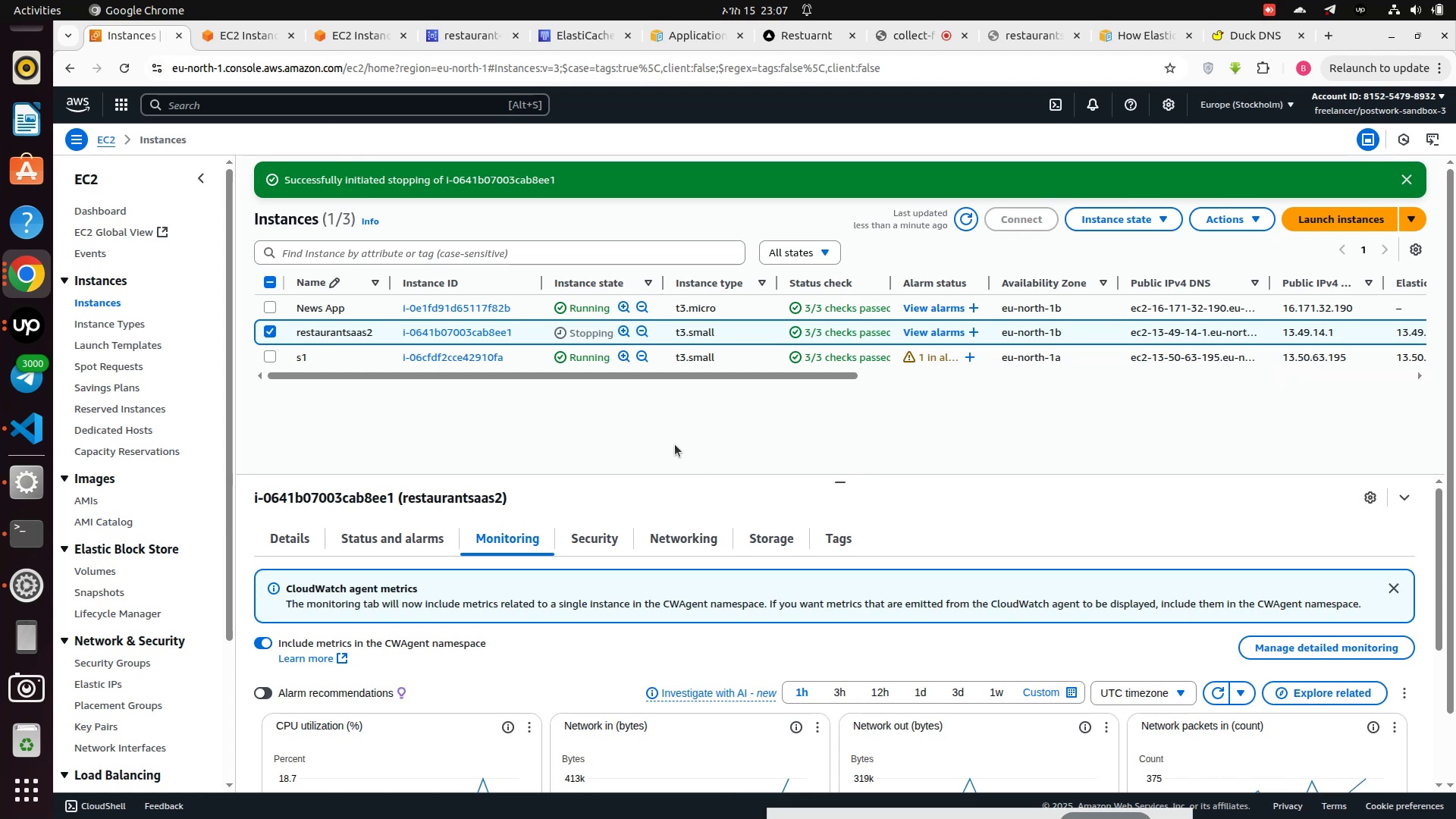 
left_click([786, 29])
 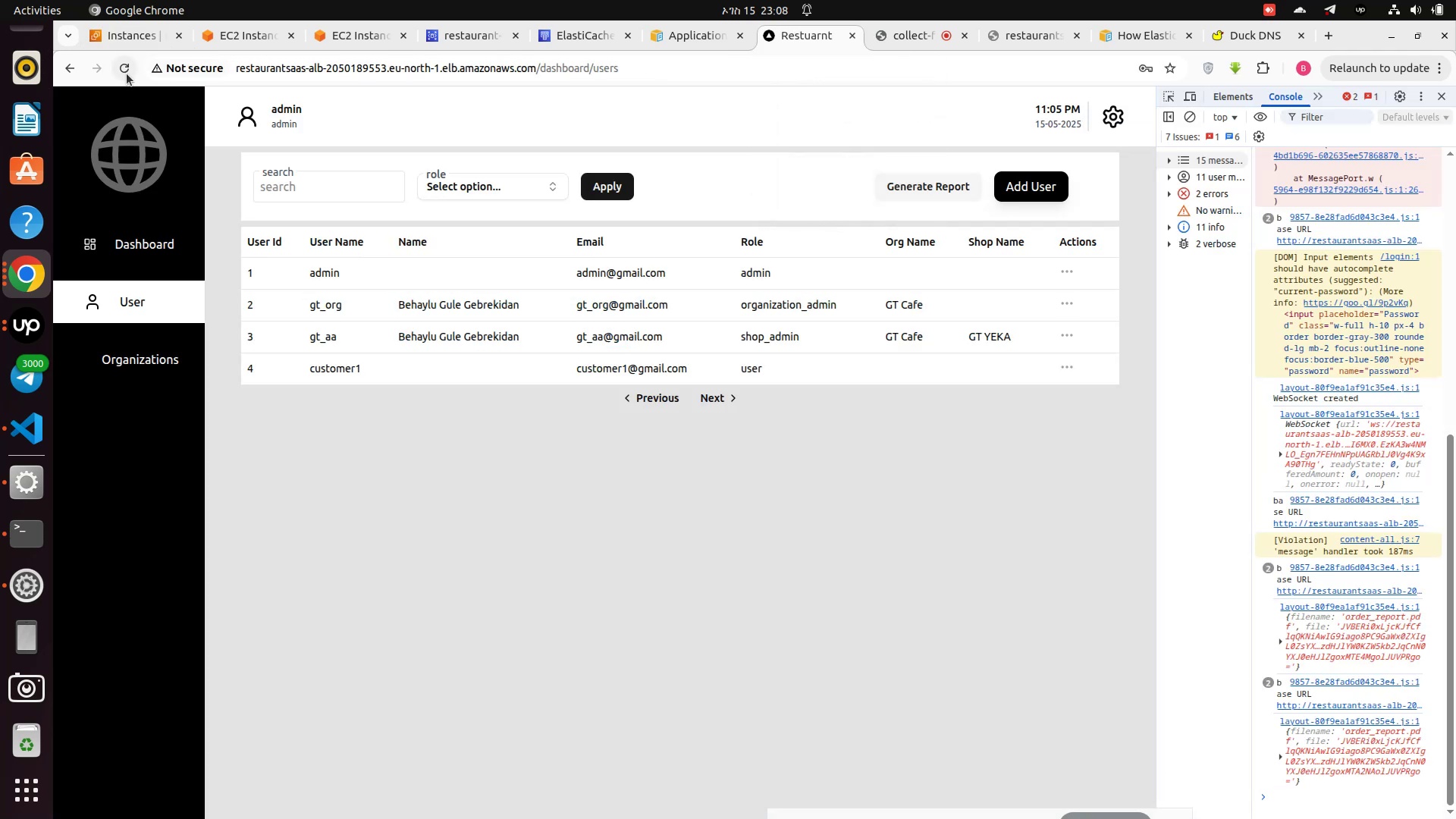 
left_click([127, 74])
 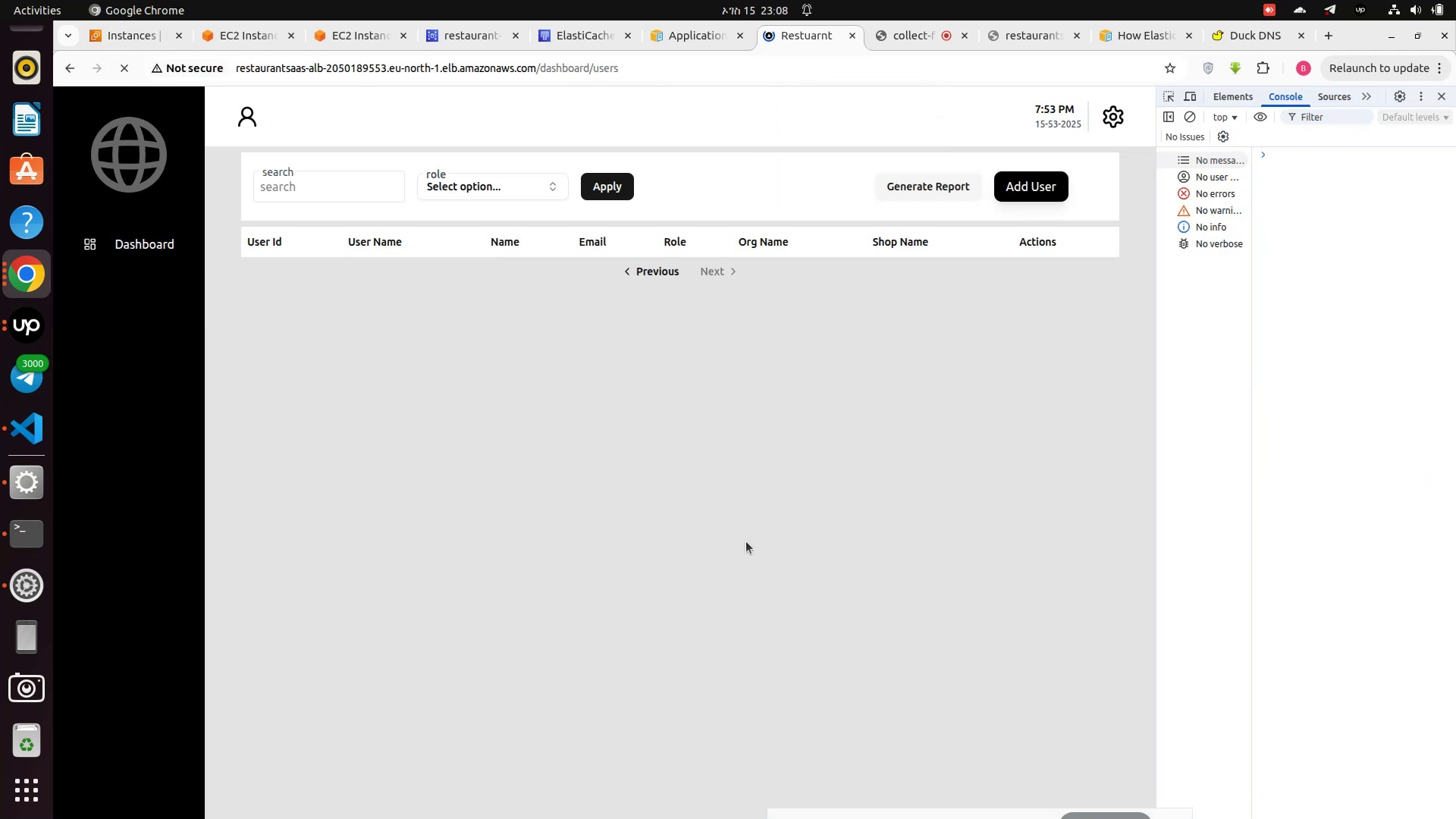 
wait(9.66)
 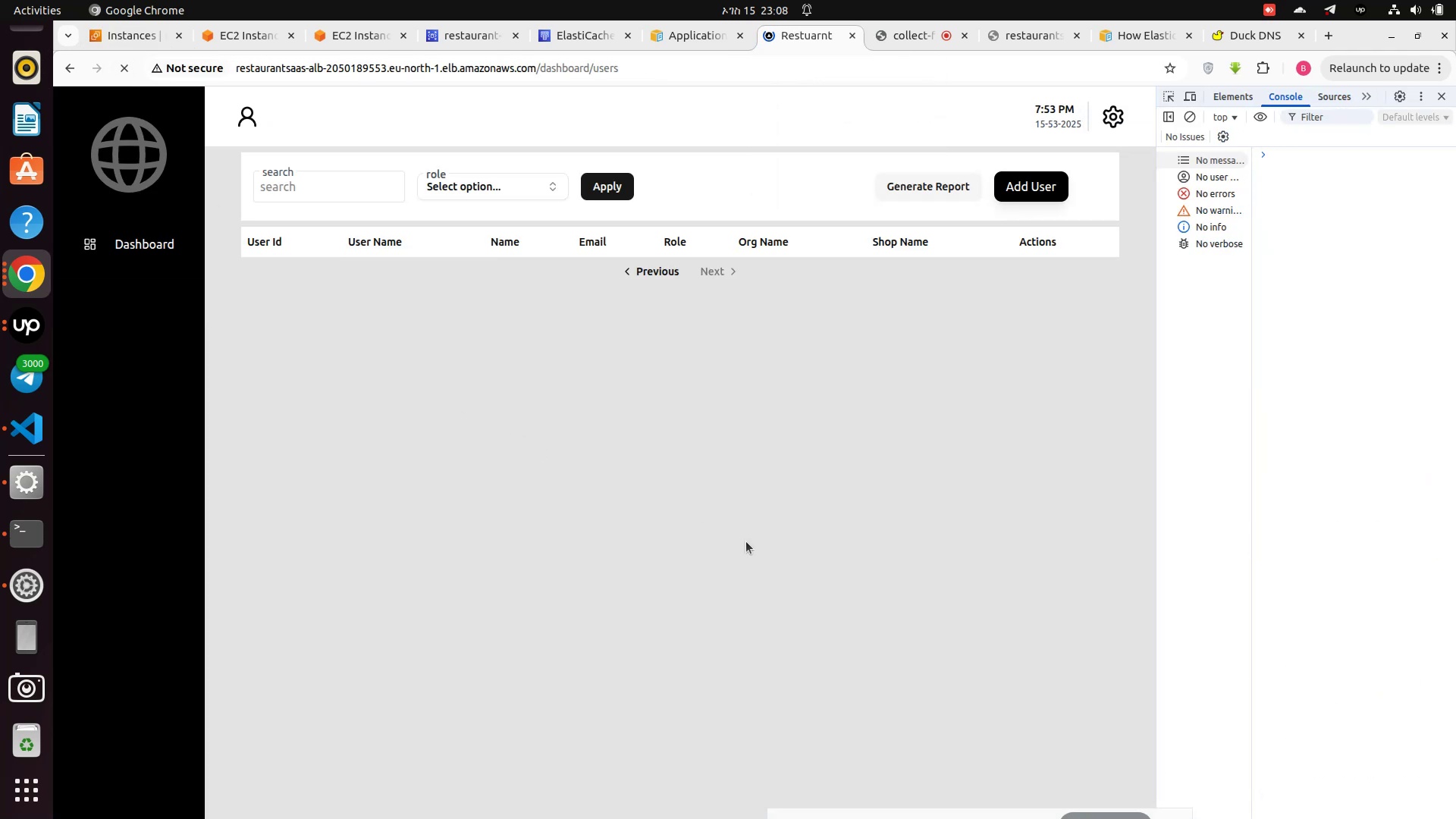 
left_click([174, 310])
 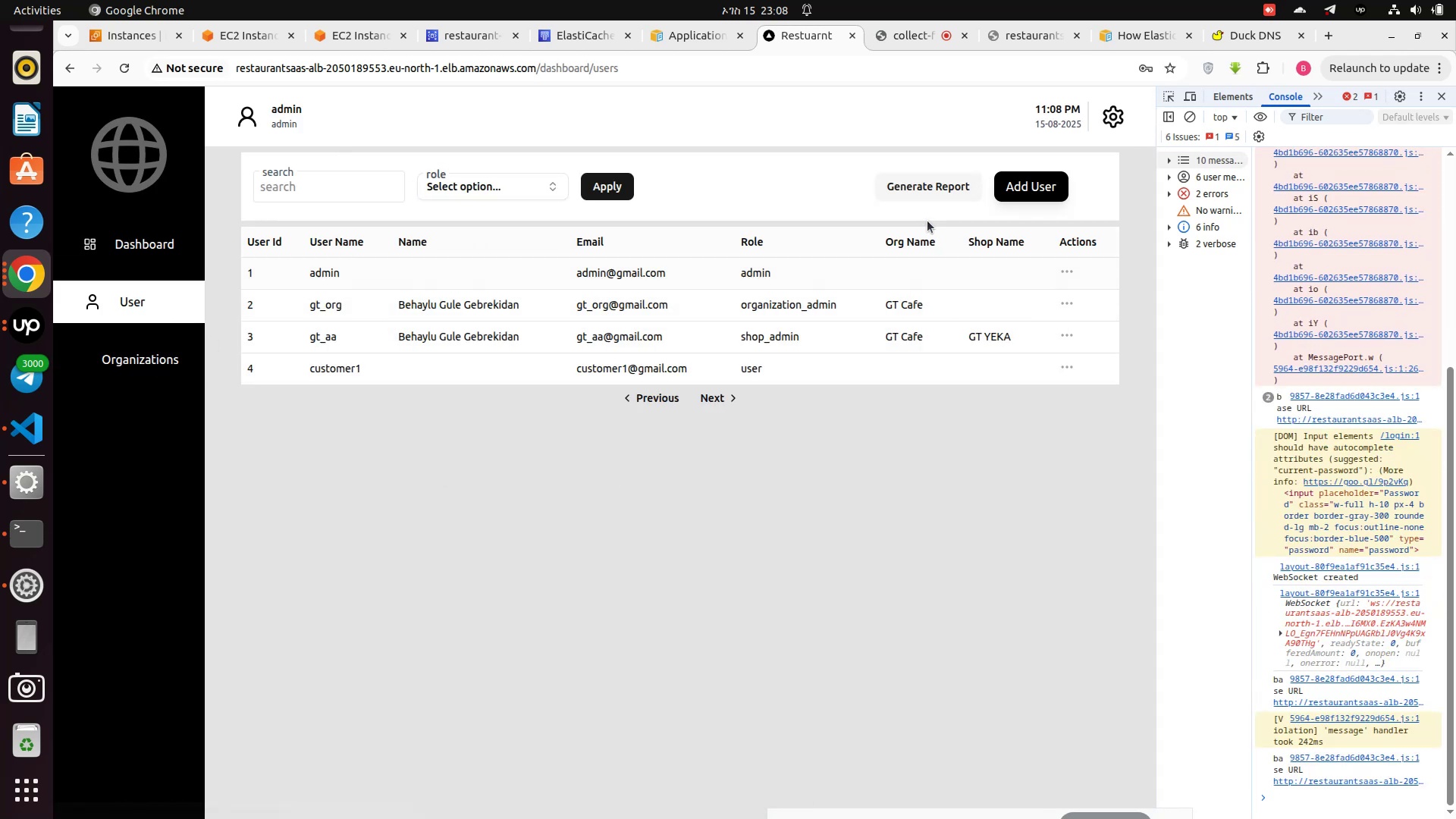 
left_click([928, 188])
 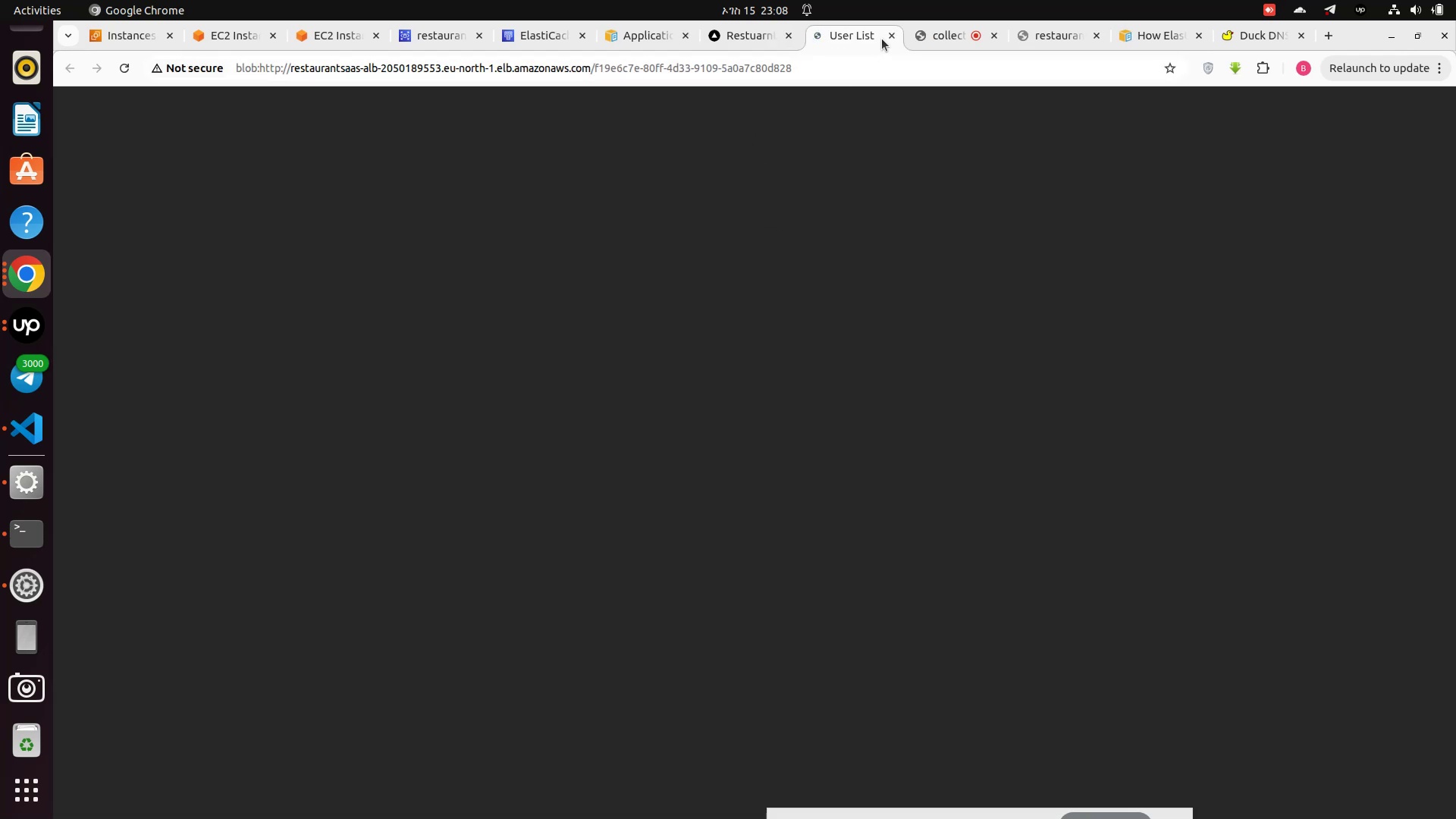 
left_click([889, 30])
 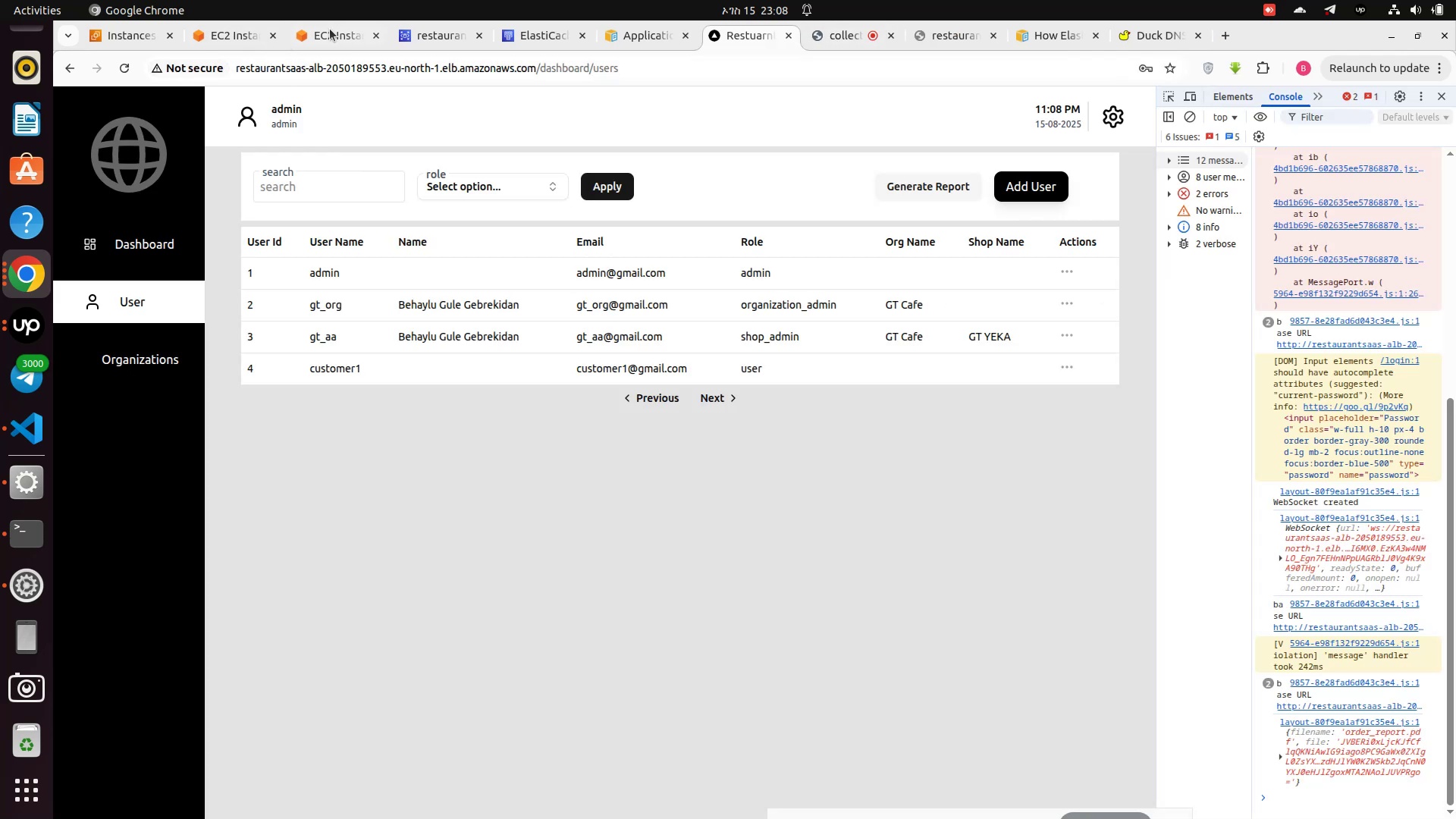 
left_click([340, 27])
 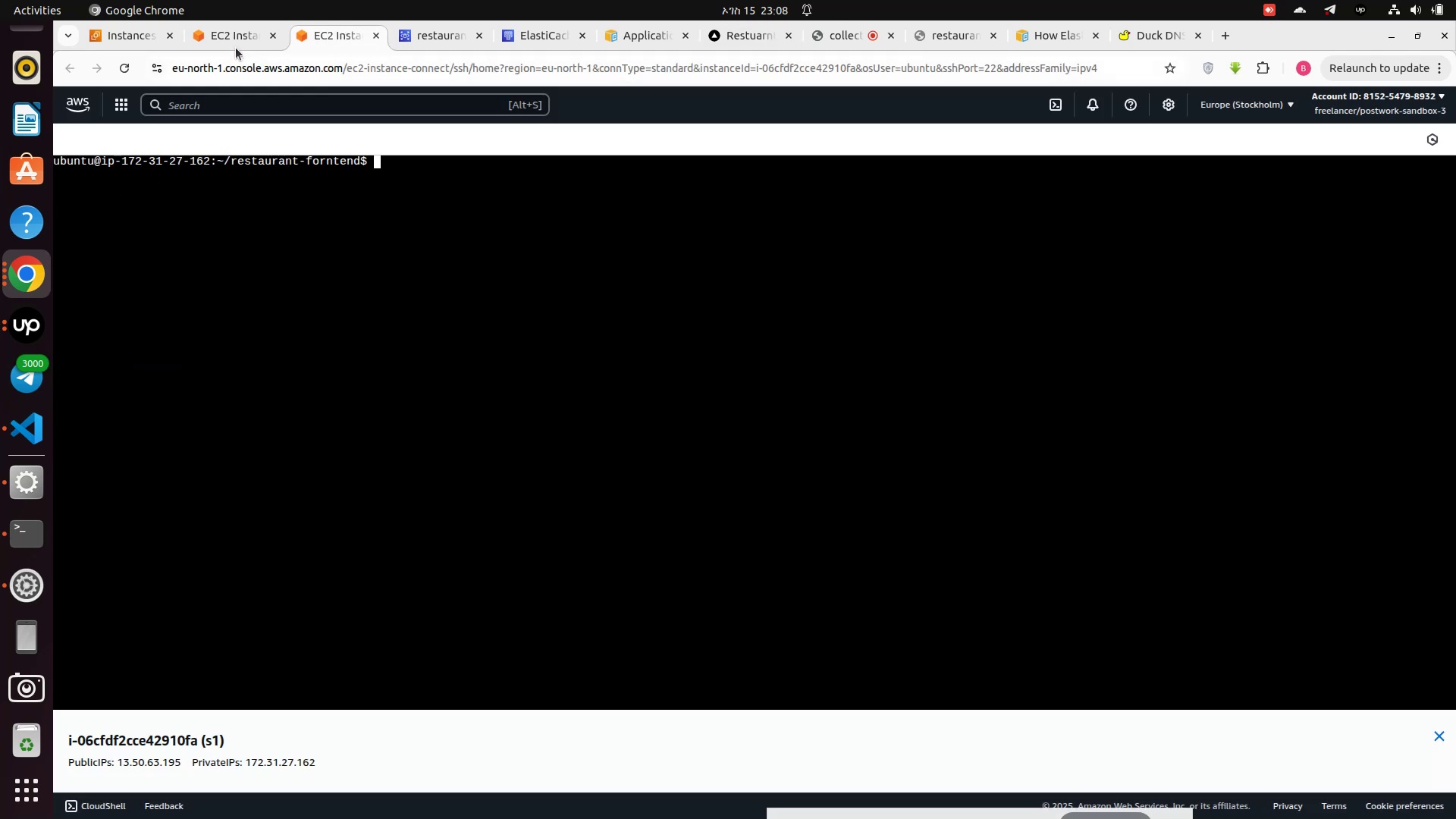 
left_click([236, 40])
 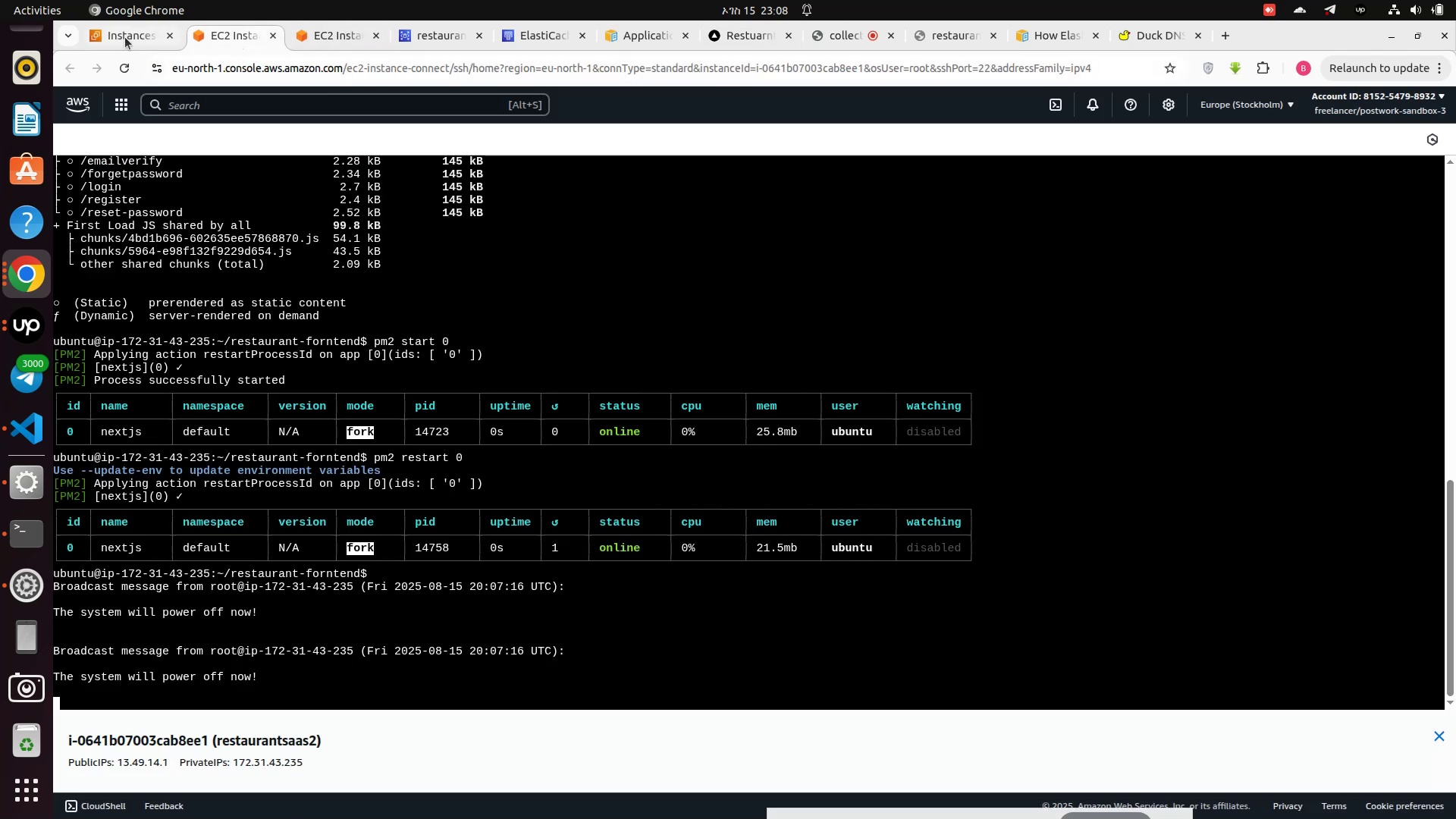 
left_click([125, 37])
 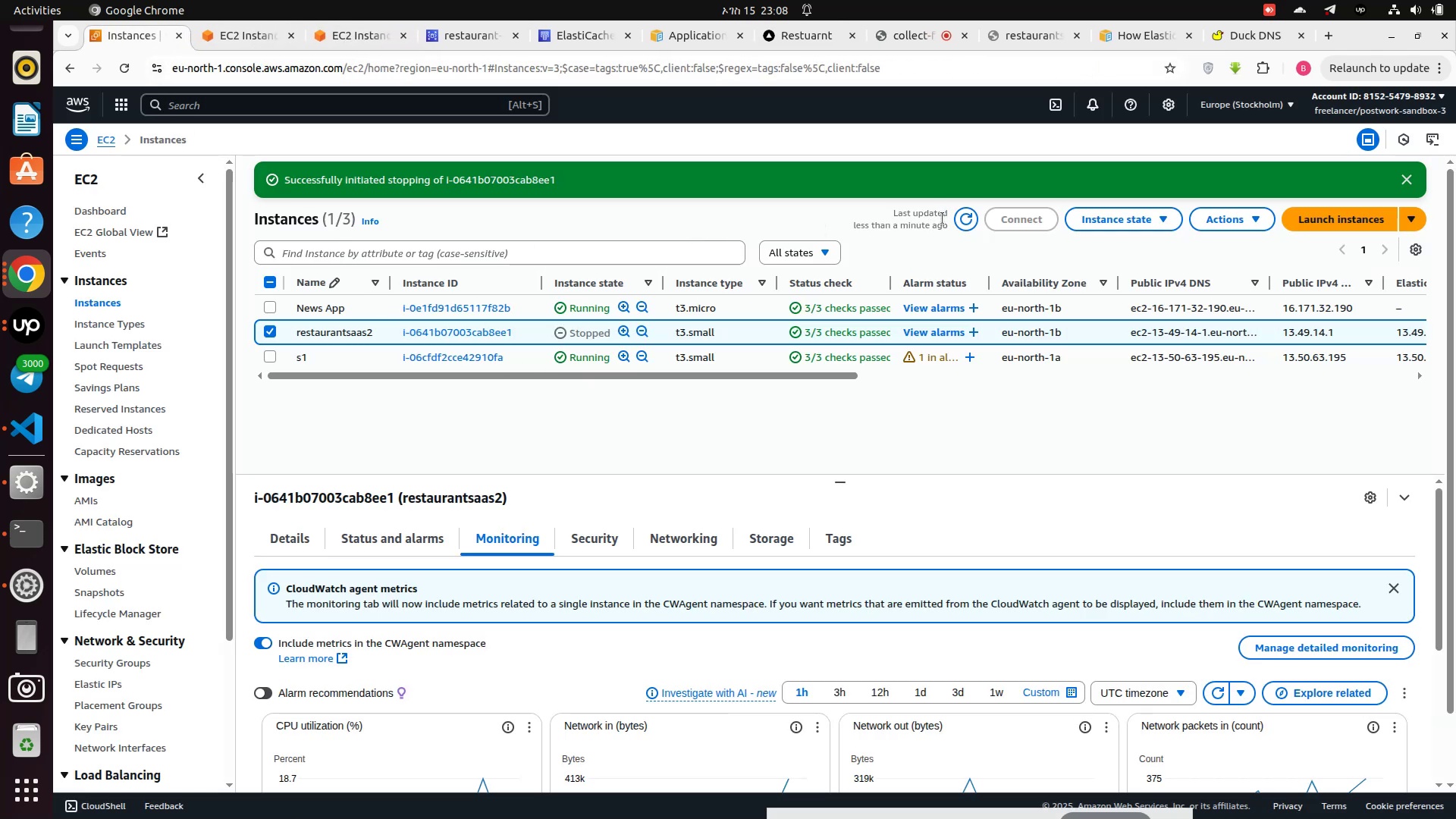 
left_click([964, 218])
 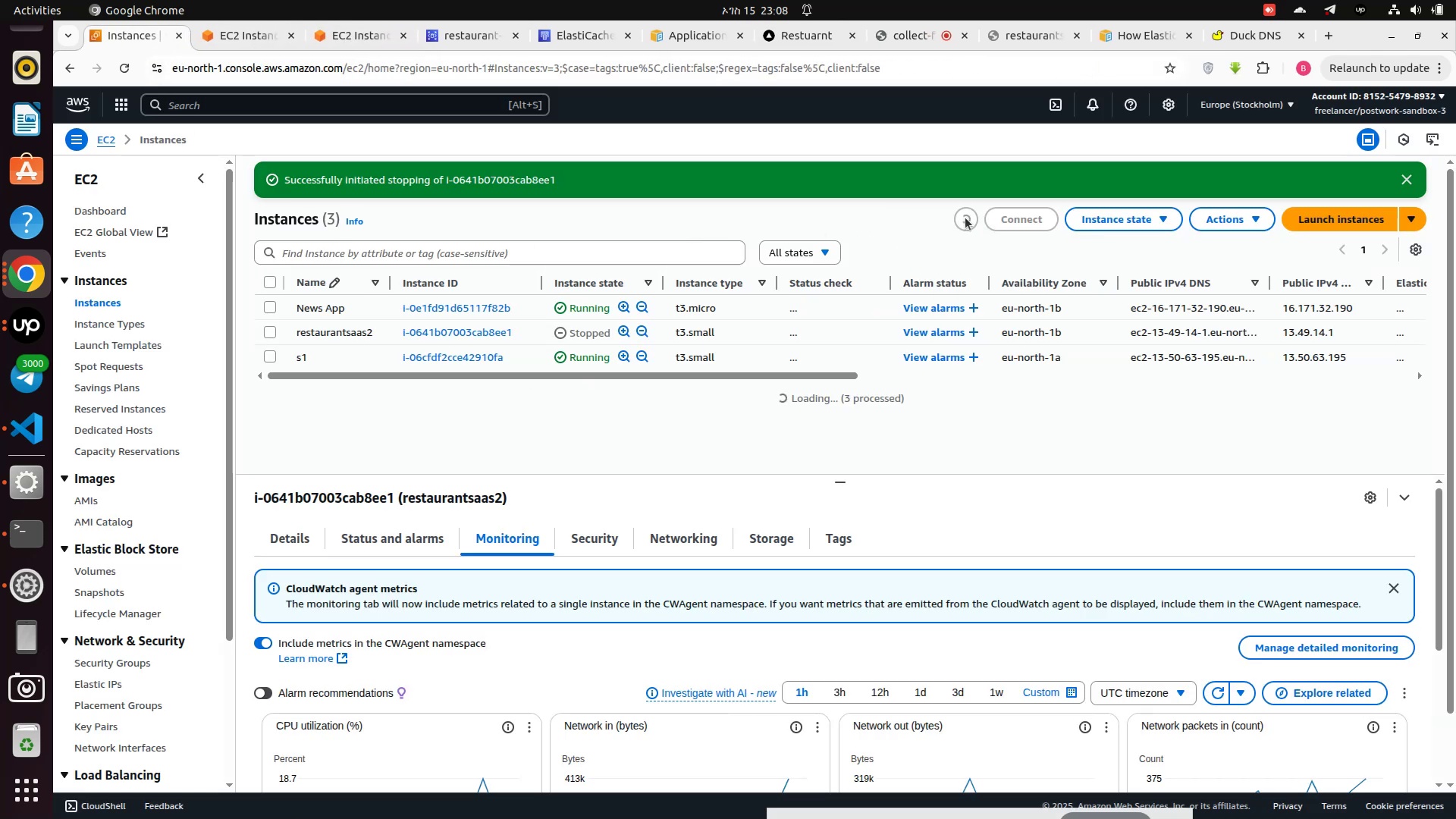 
left_click([965, 218])
 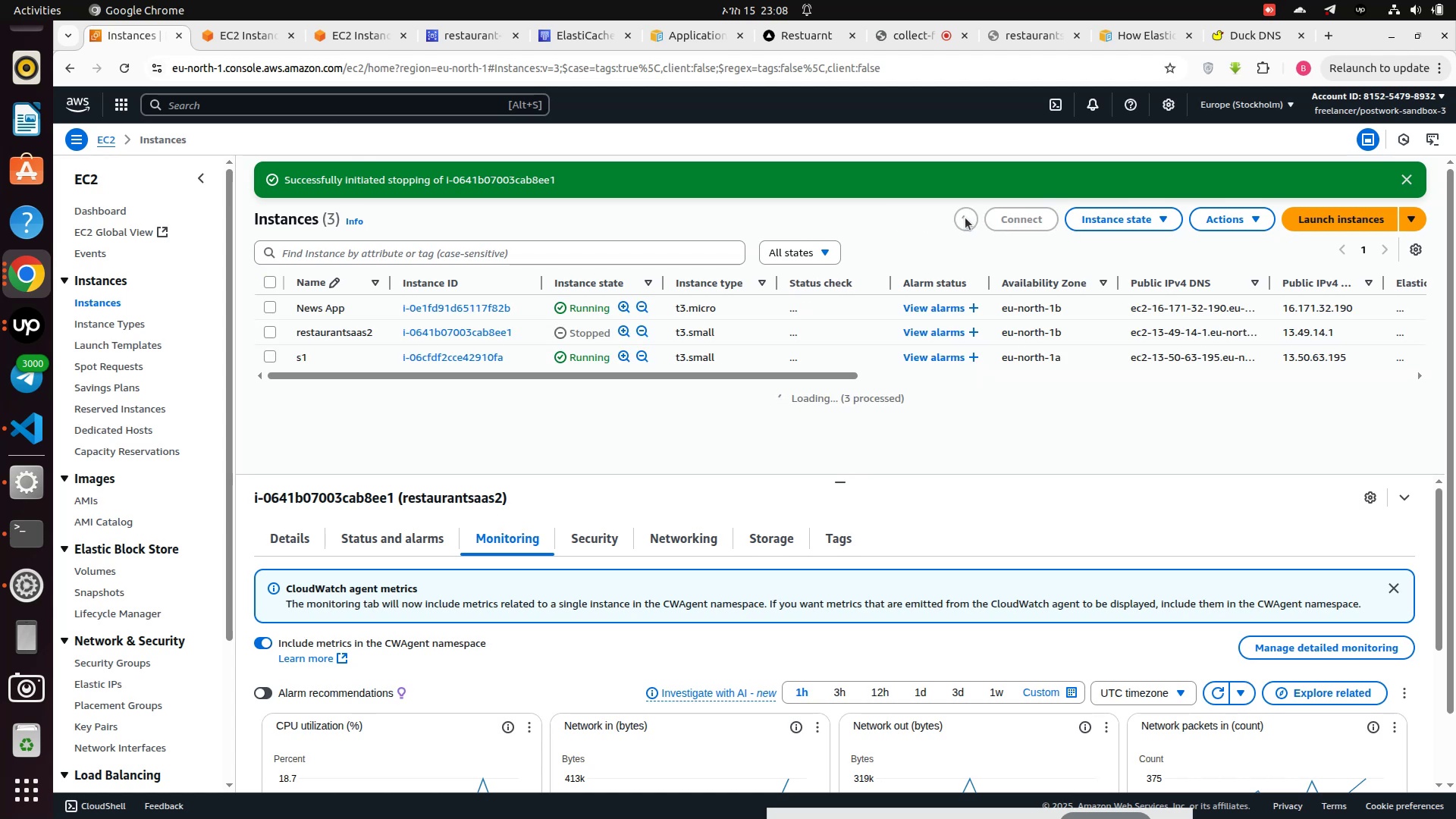 
left_click([965, 218])
 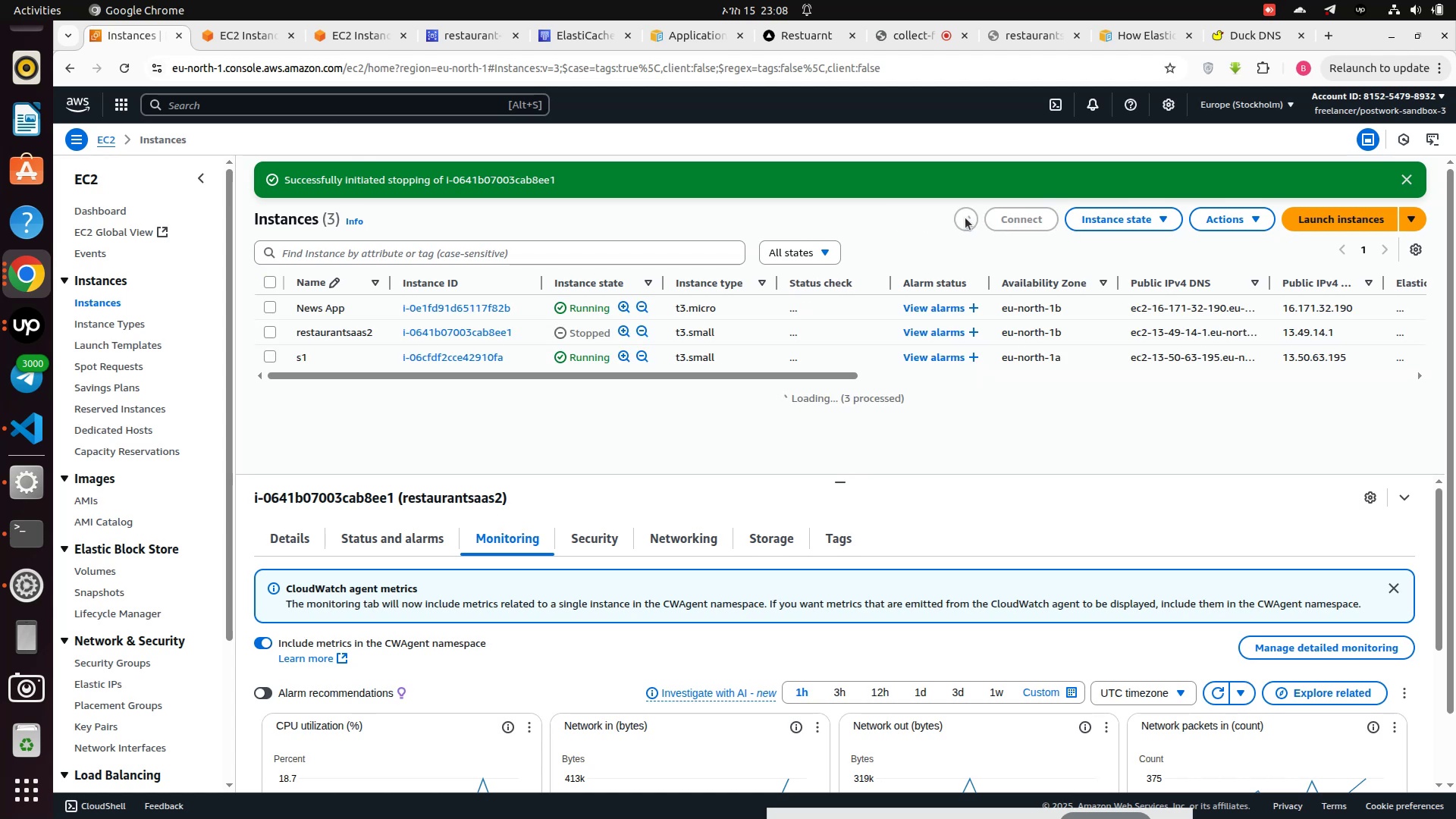 
left_click([965, 218])
 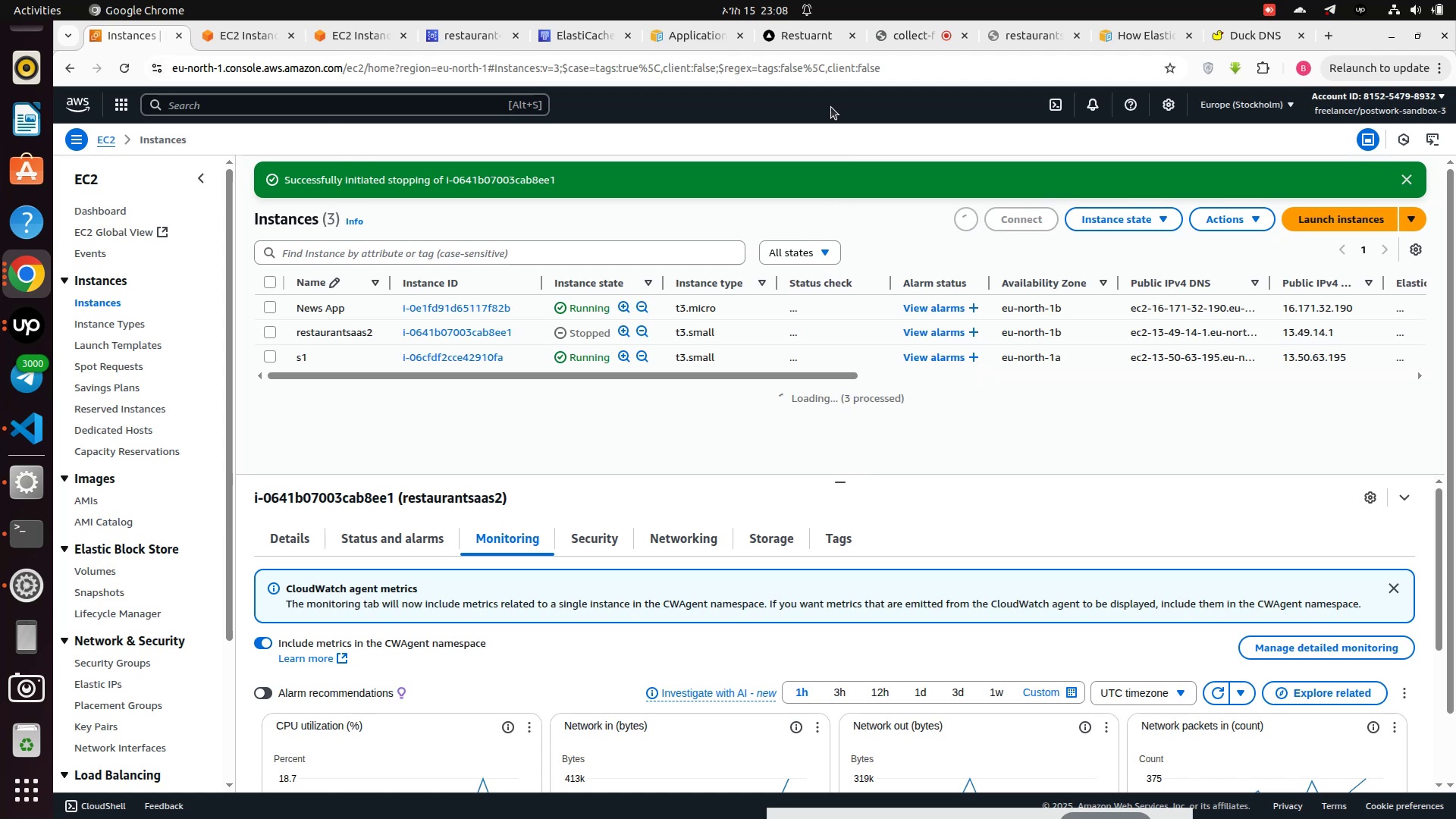 
left_click([792, 43])
 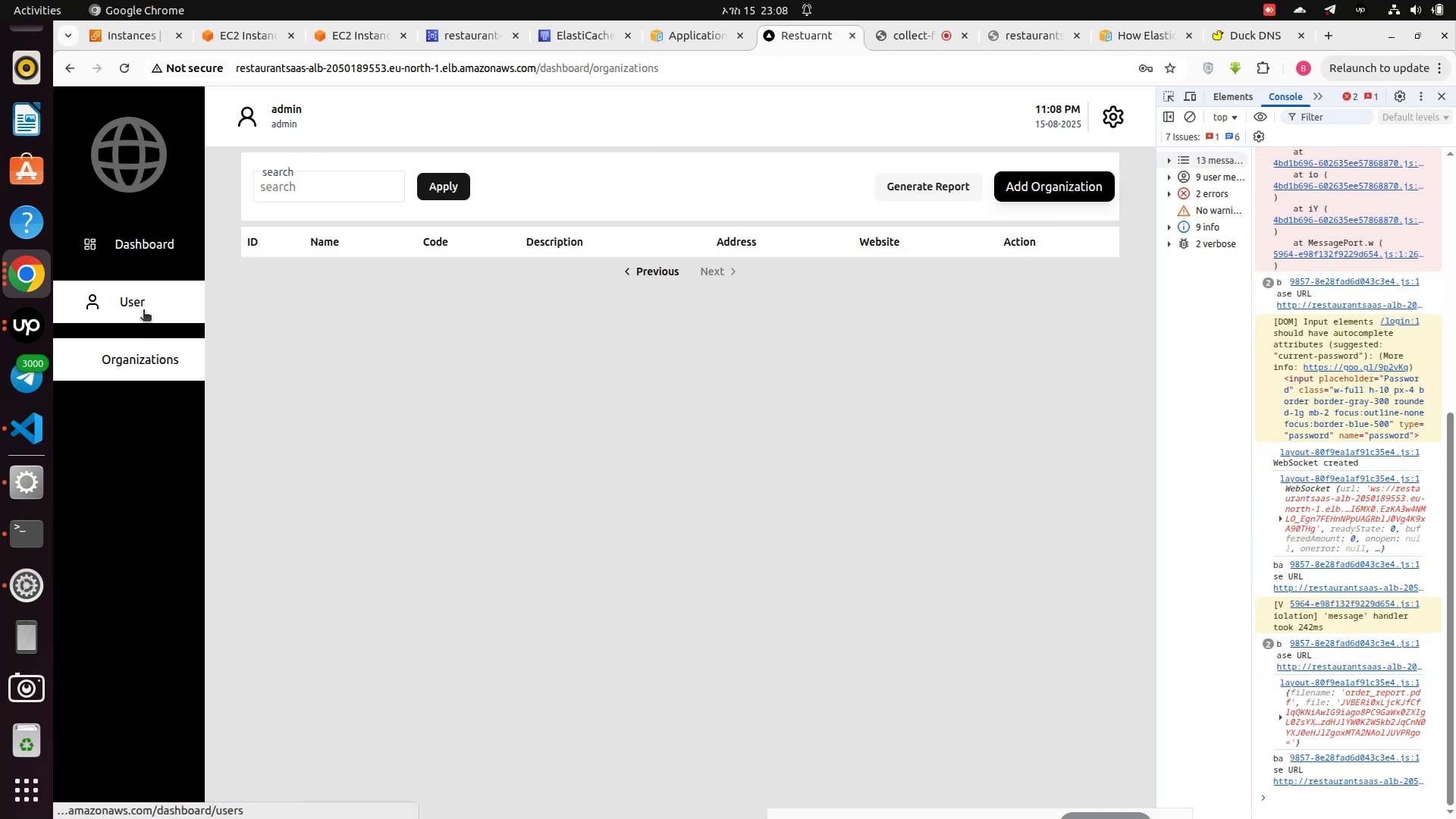 
left_click([145, 304])
 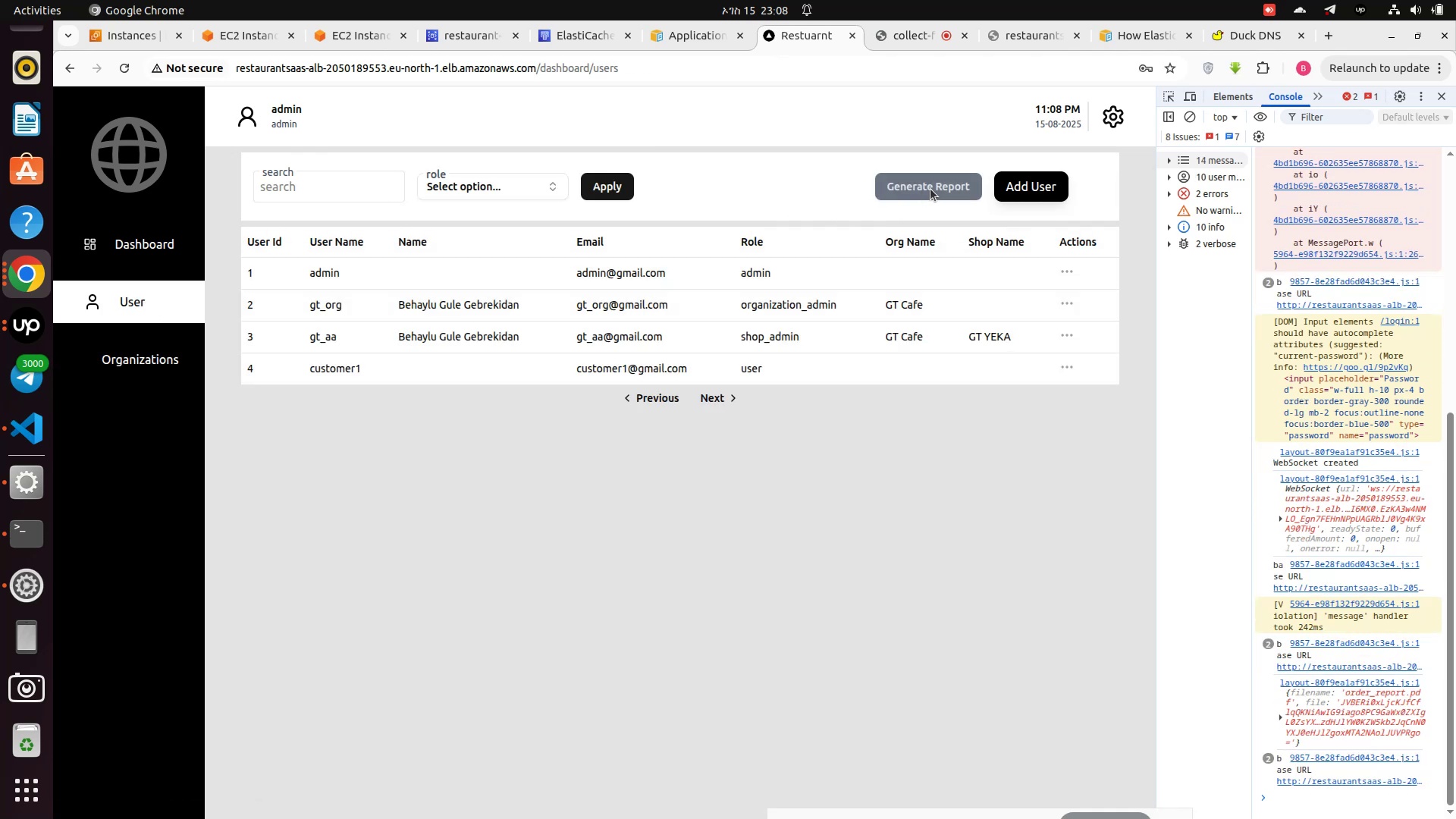 
left_click([931, 188])
 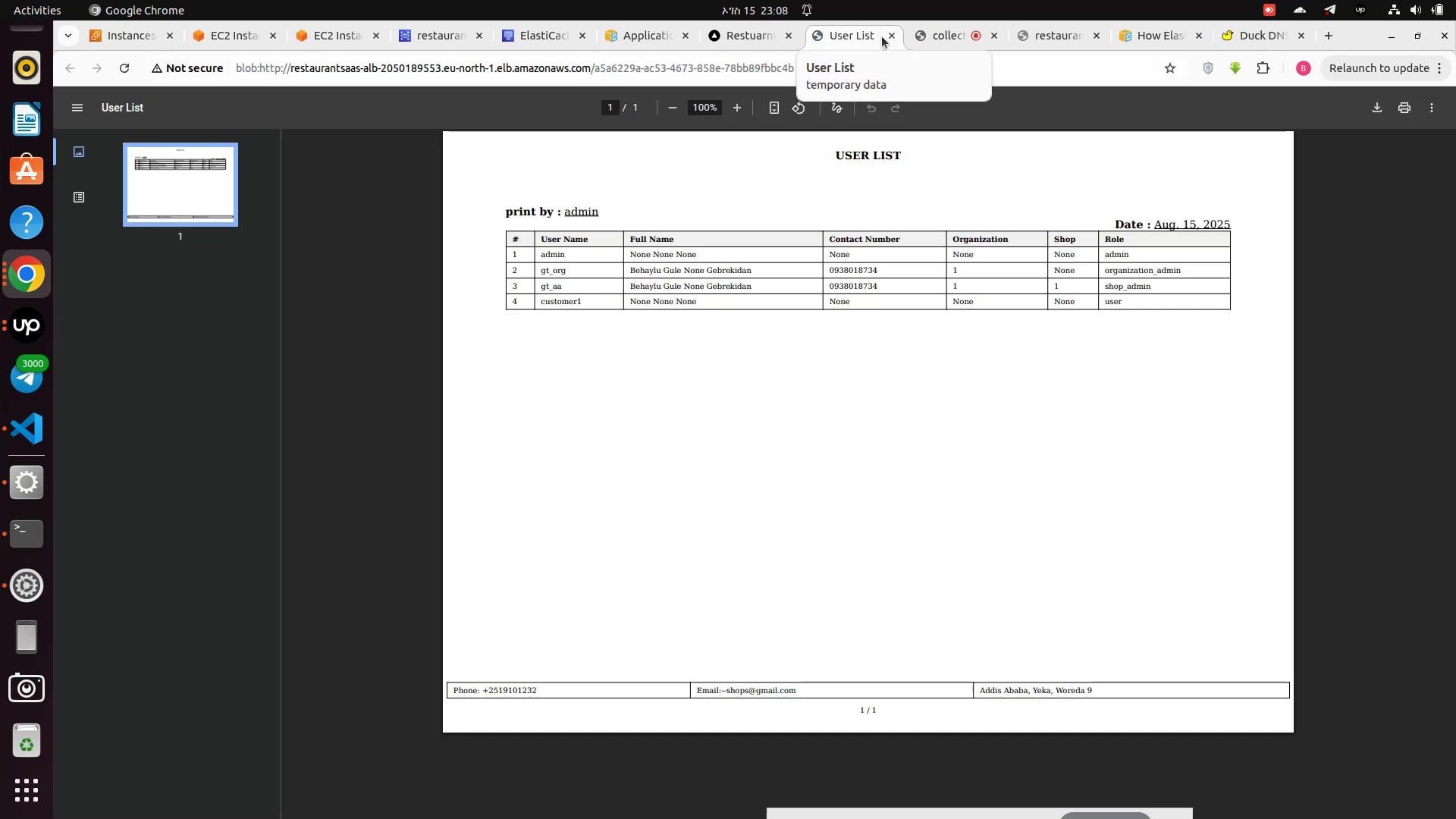 
wait(6.32)
 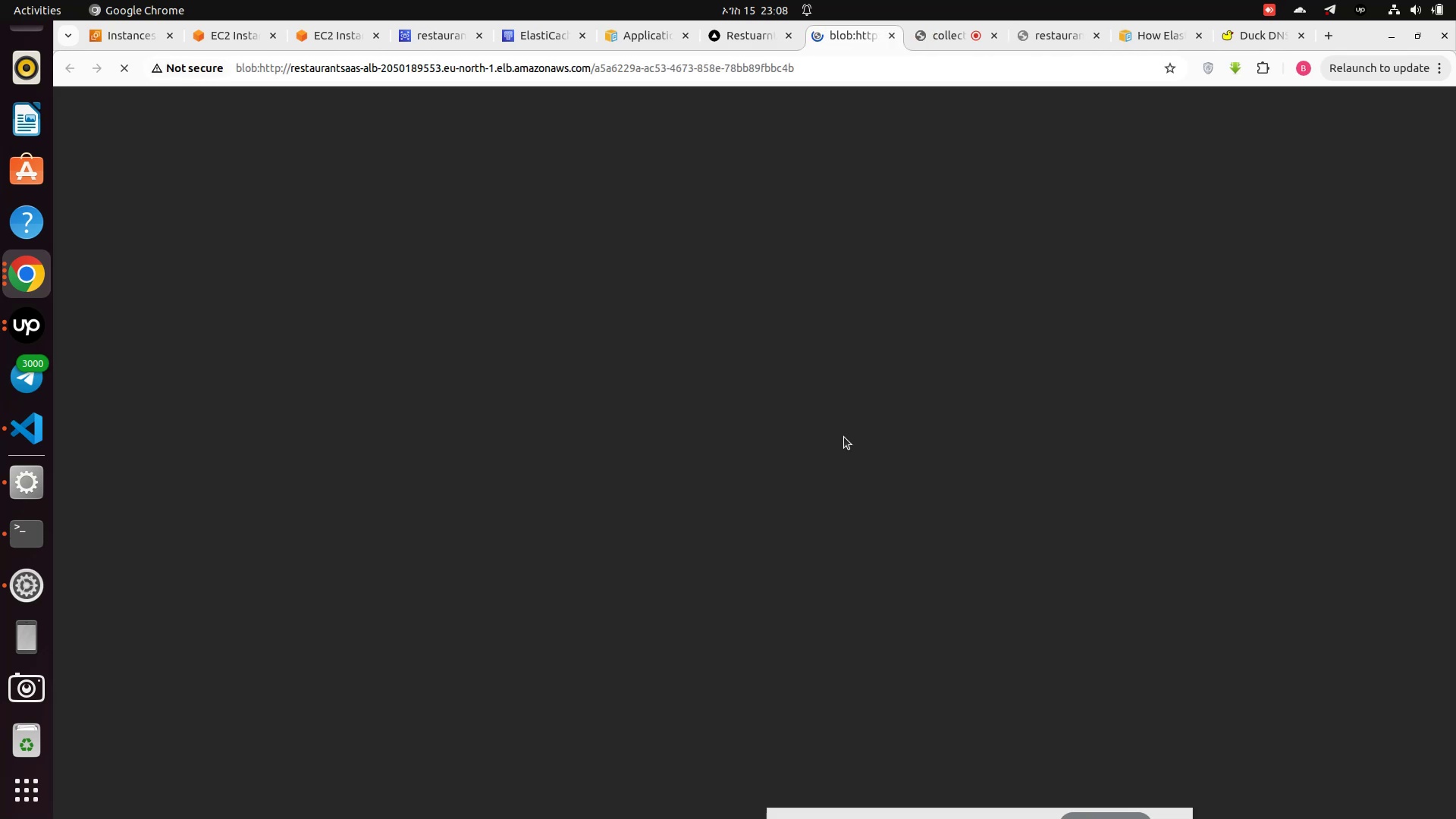 
left_click([888, 33])
 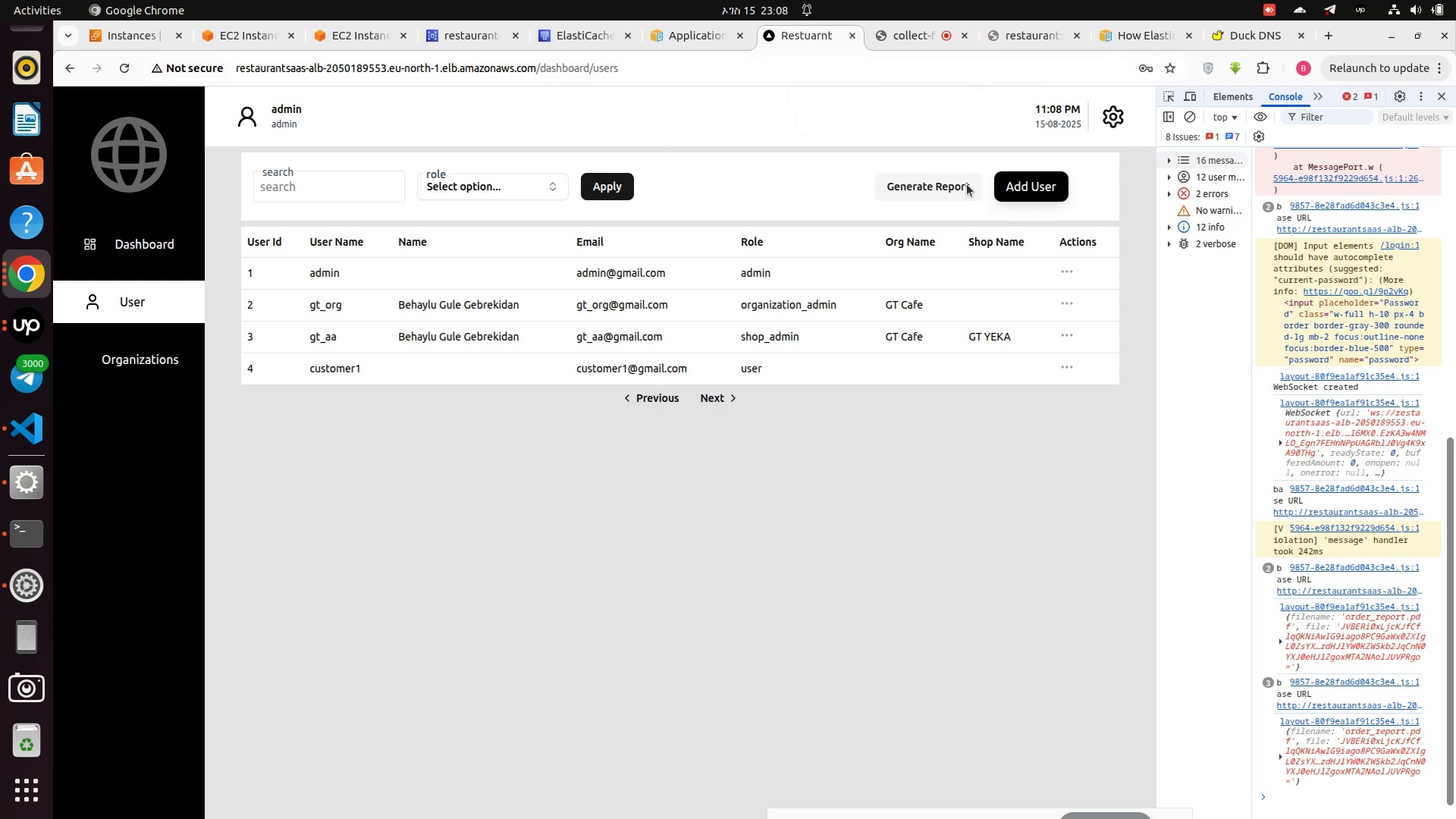 
left_click([959, 184])
 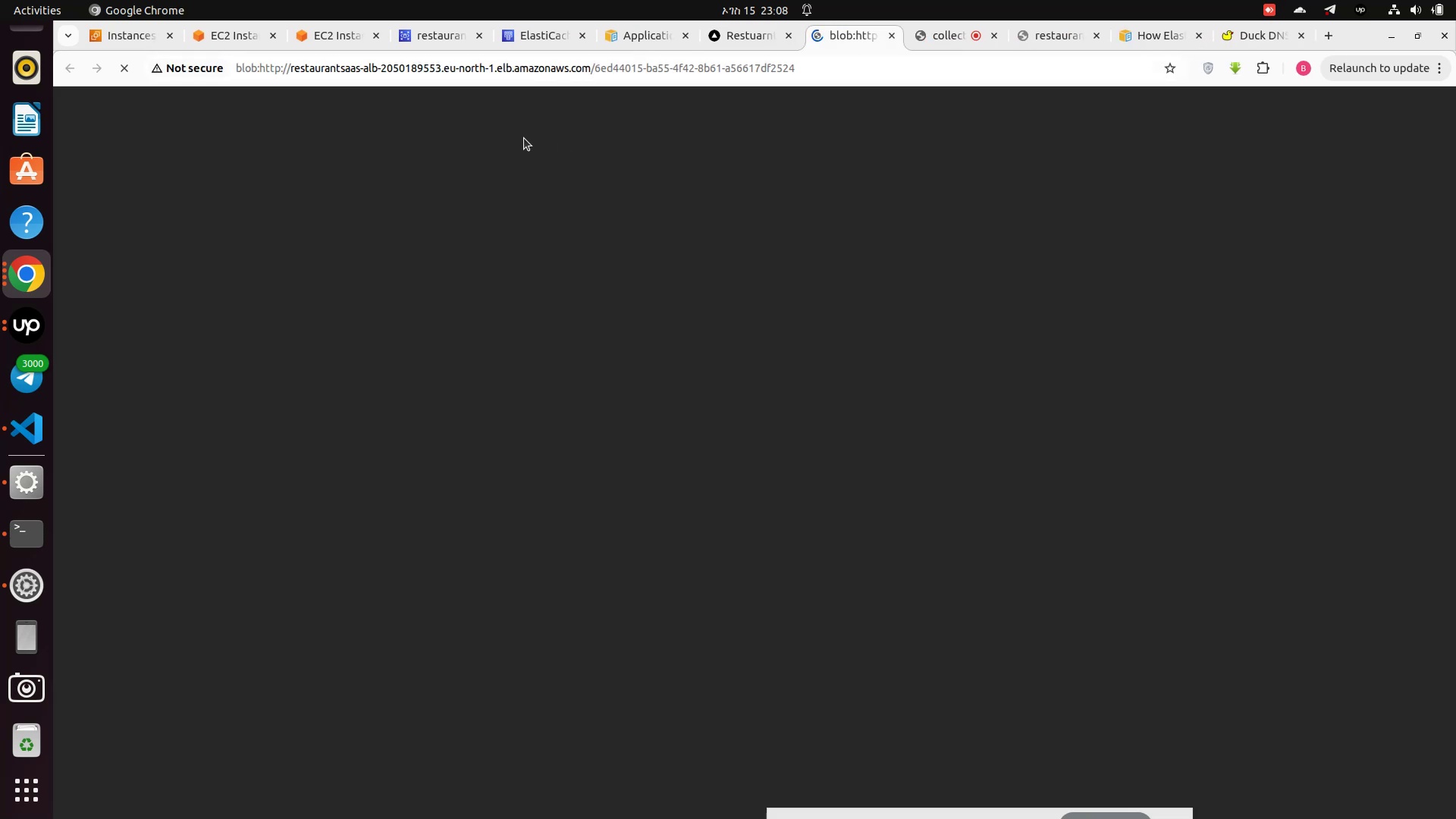 
mouse_move([894, 36])
 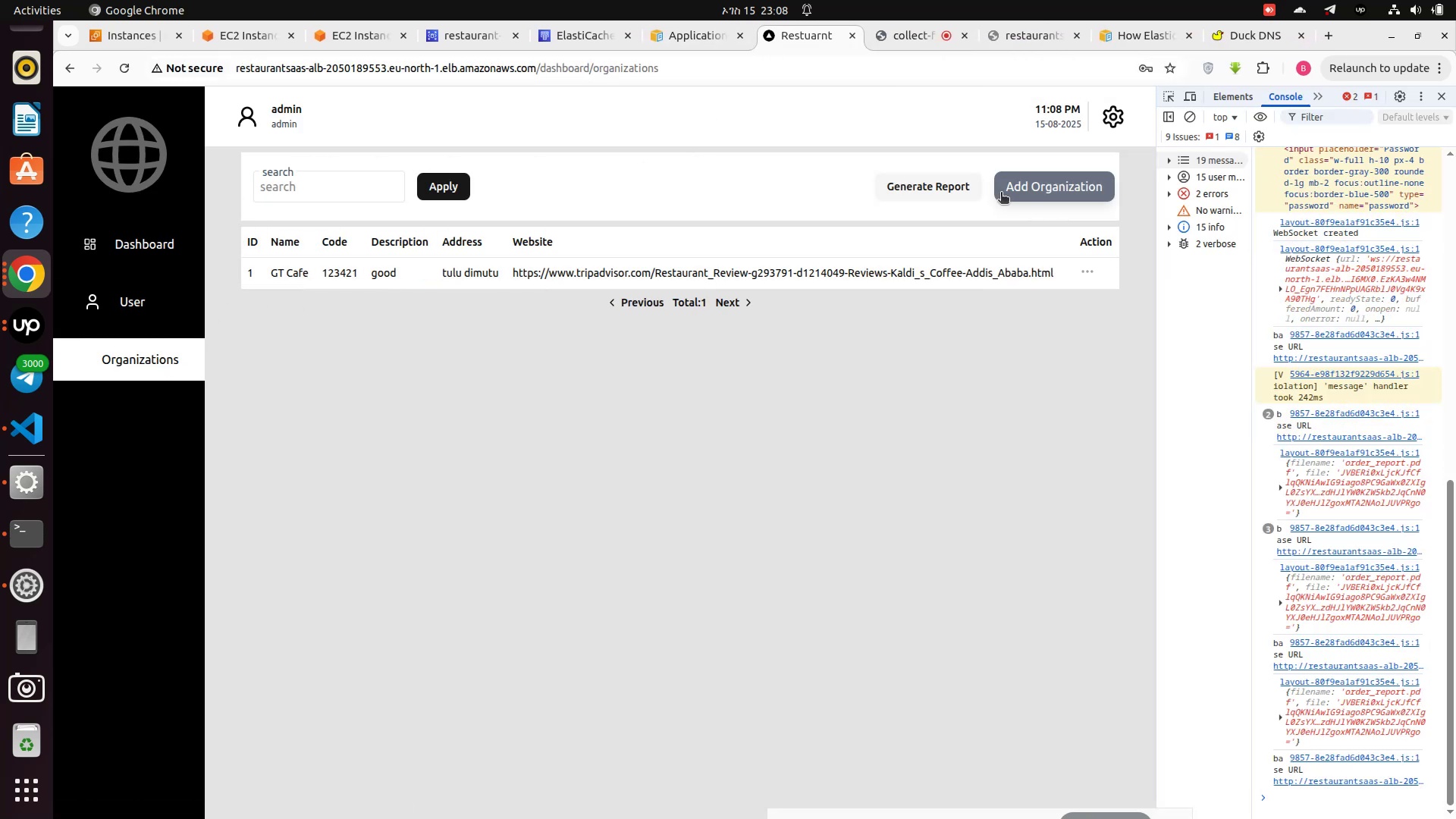 
left_click_drag(start_coordinate=[883, 178], to_coordinate=[886, 180])
 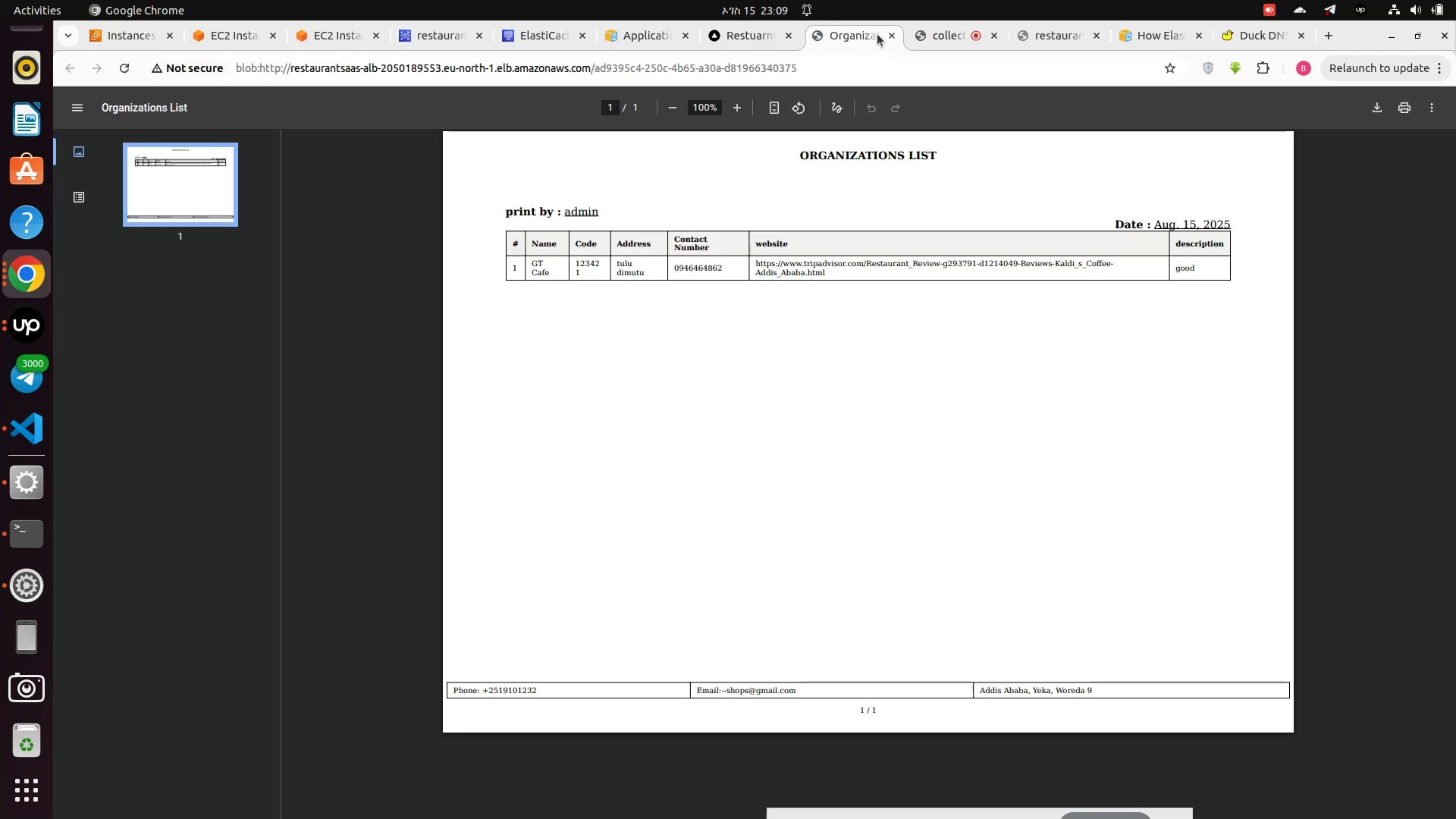 
left_click([887, 30])
 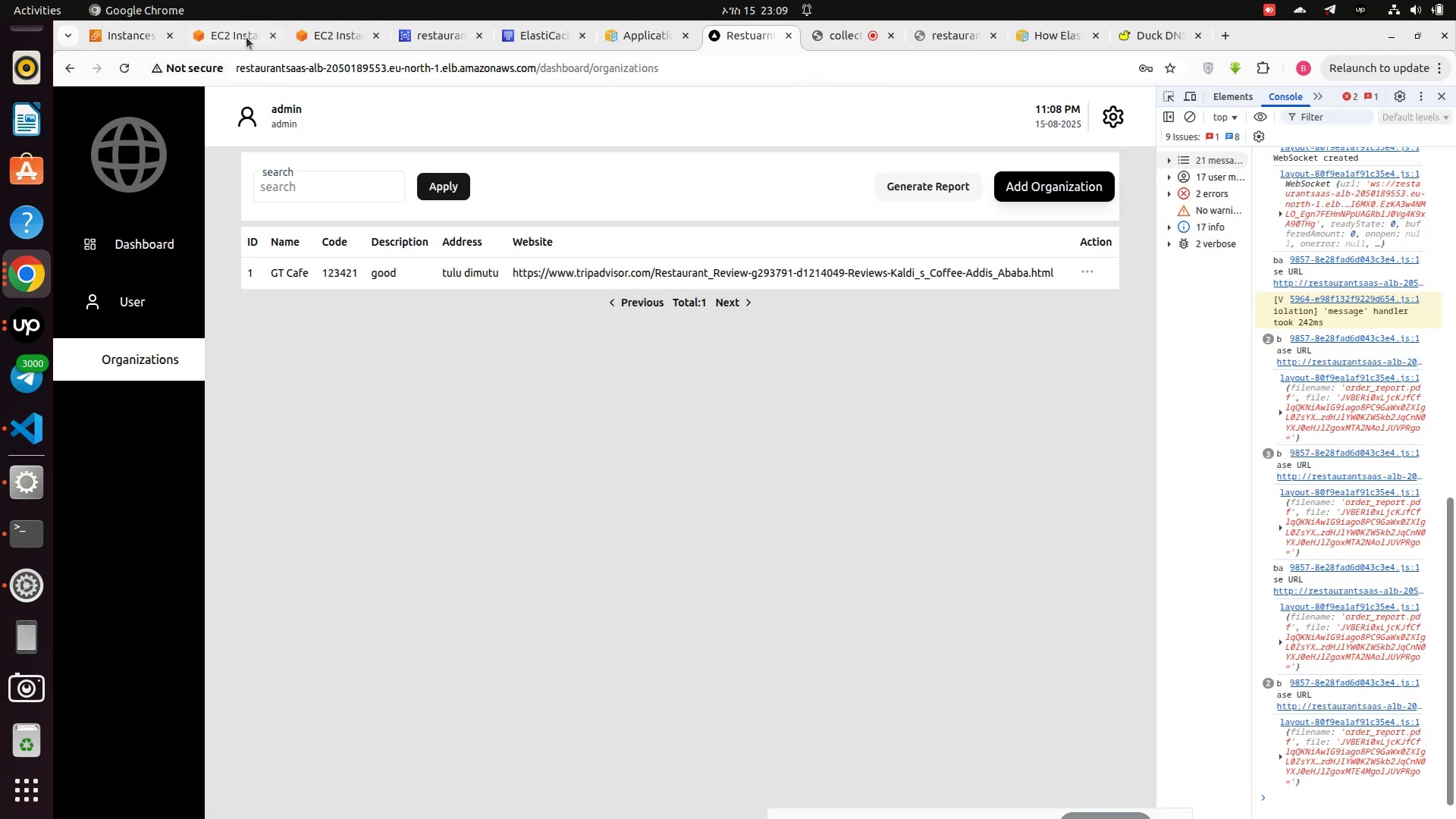 
left_click([228, 37])
 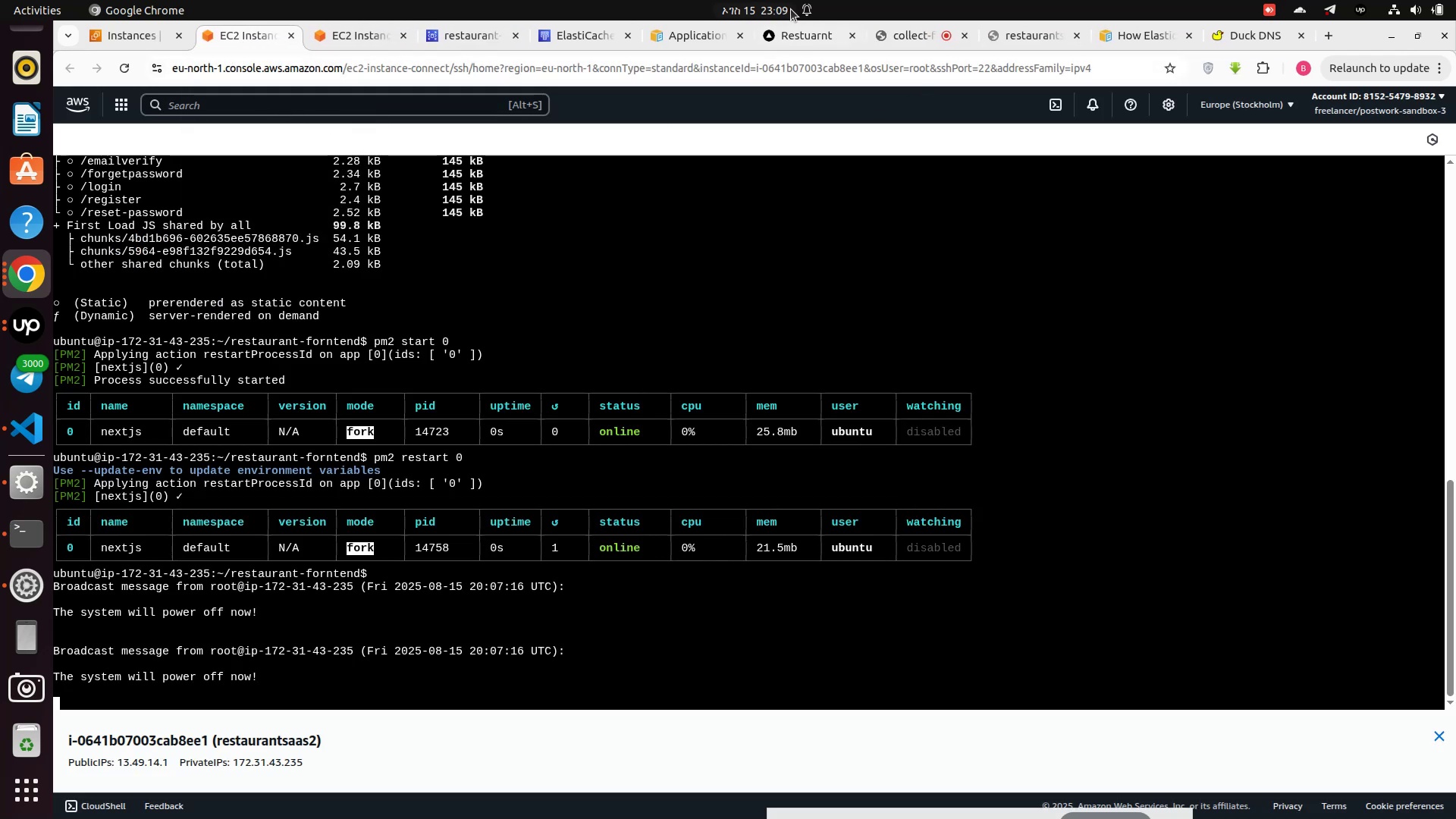 
left_click([780, 39])
 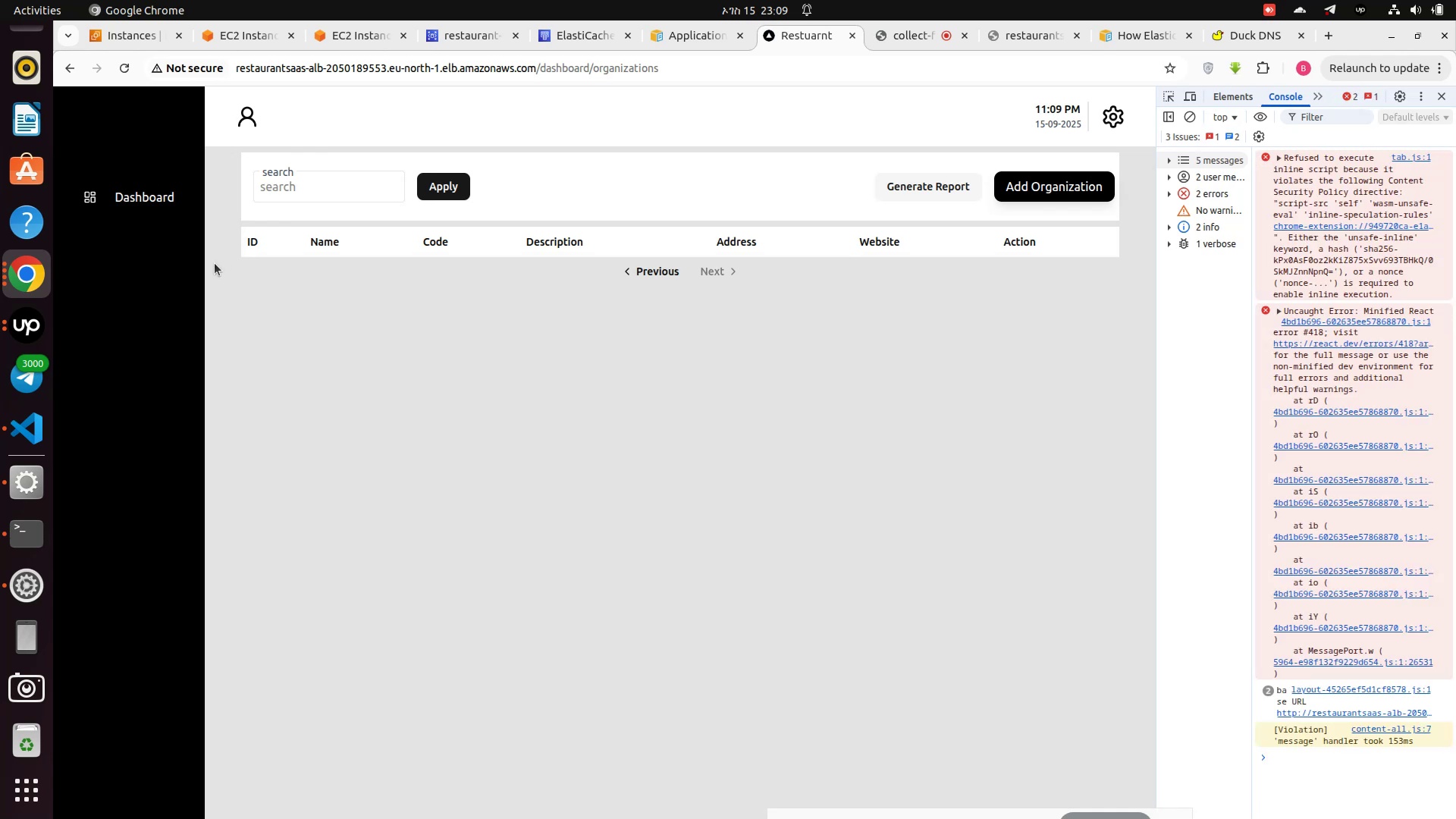 
wait(6.92)
 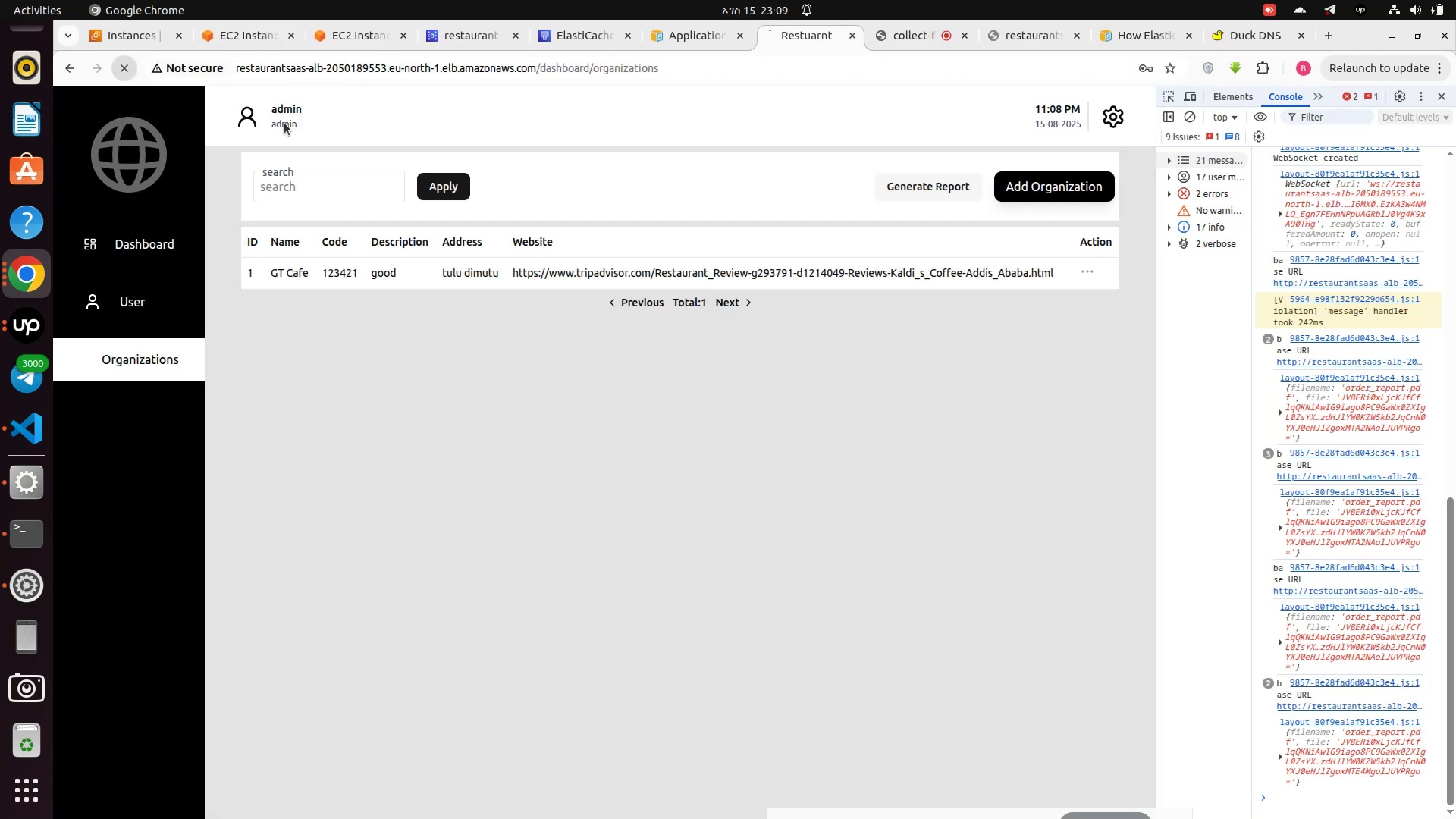 
left_click([139, 309])
 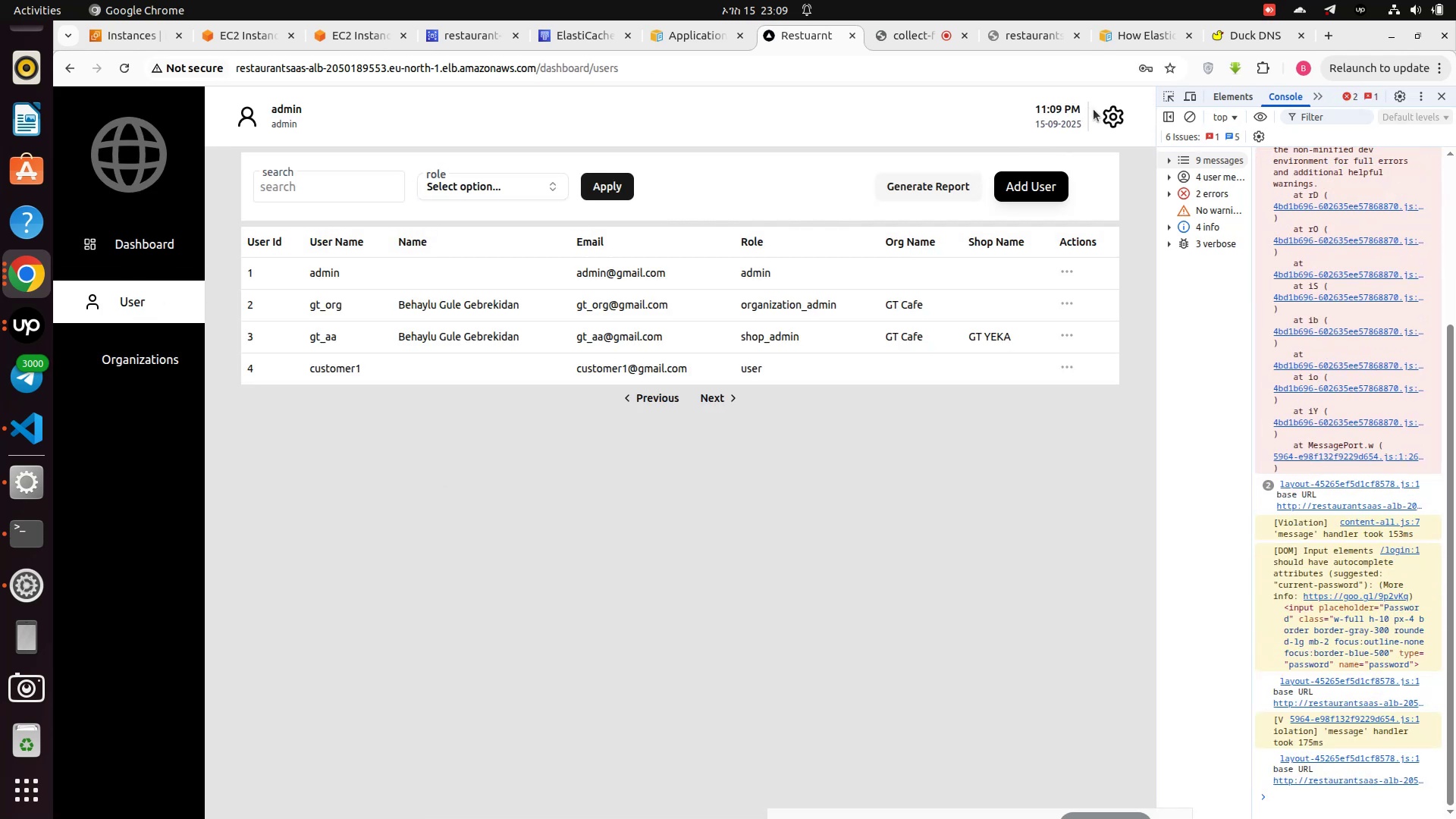 
left_click([1104, 118])
 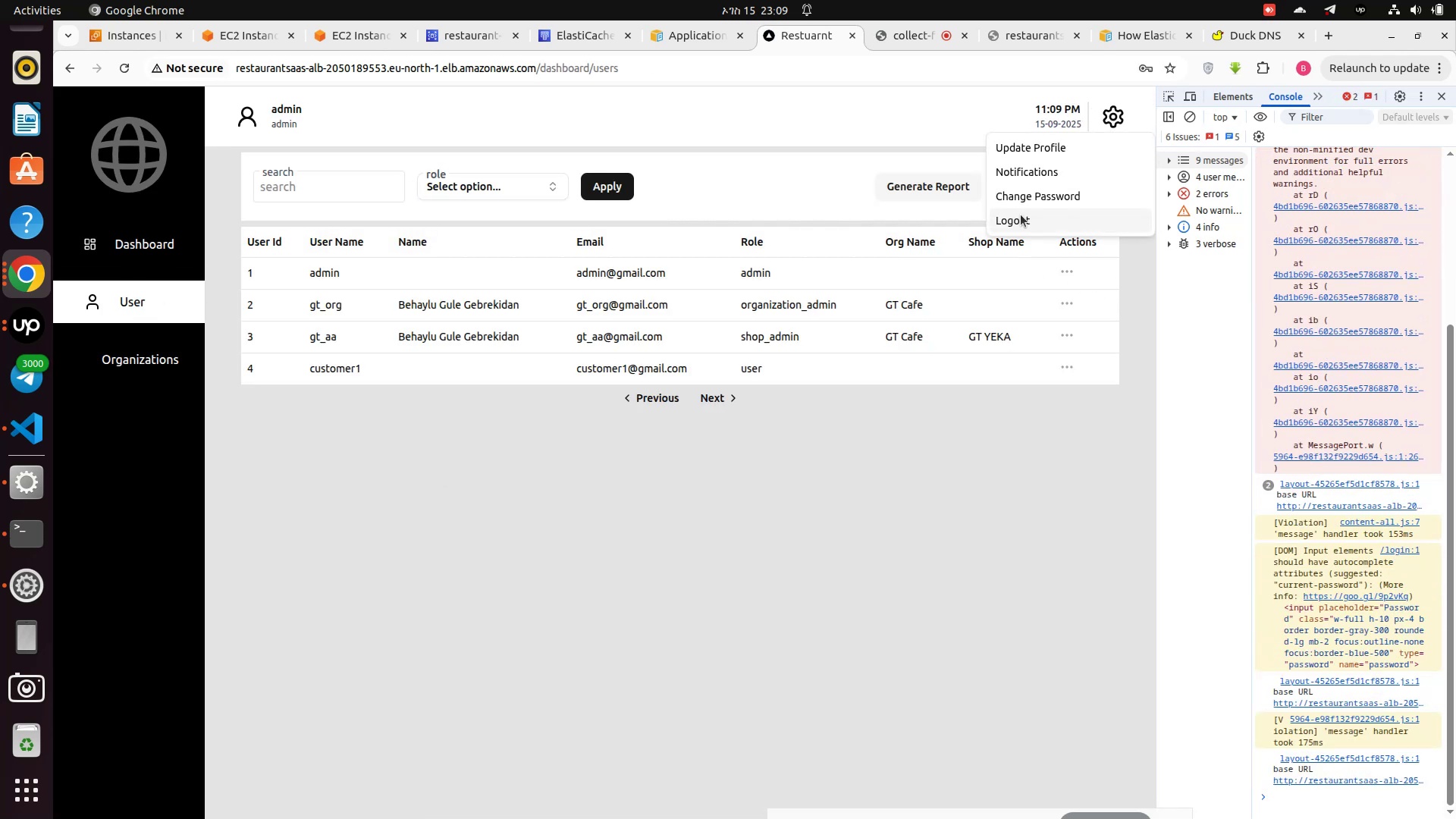 
left_click([1018, 216])
 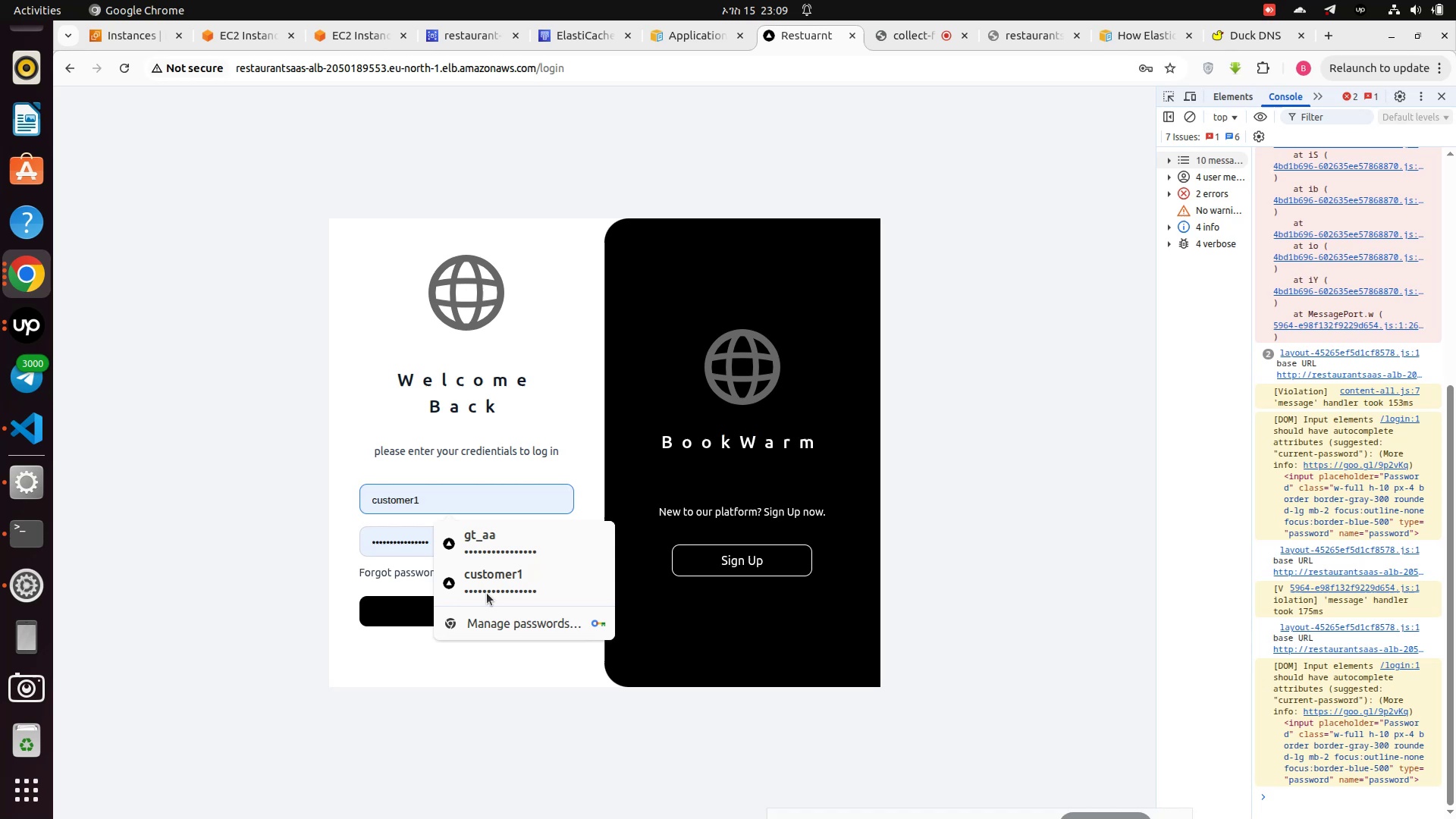 
left_click([490, 584])
 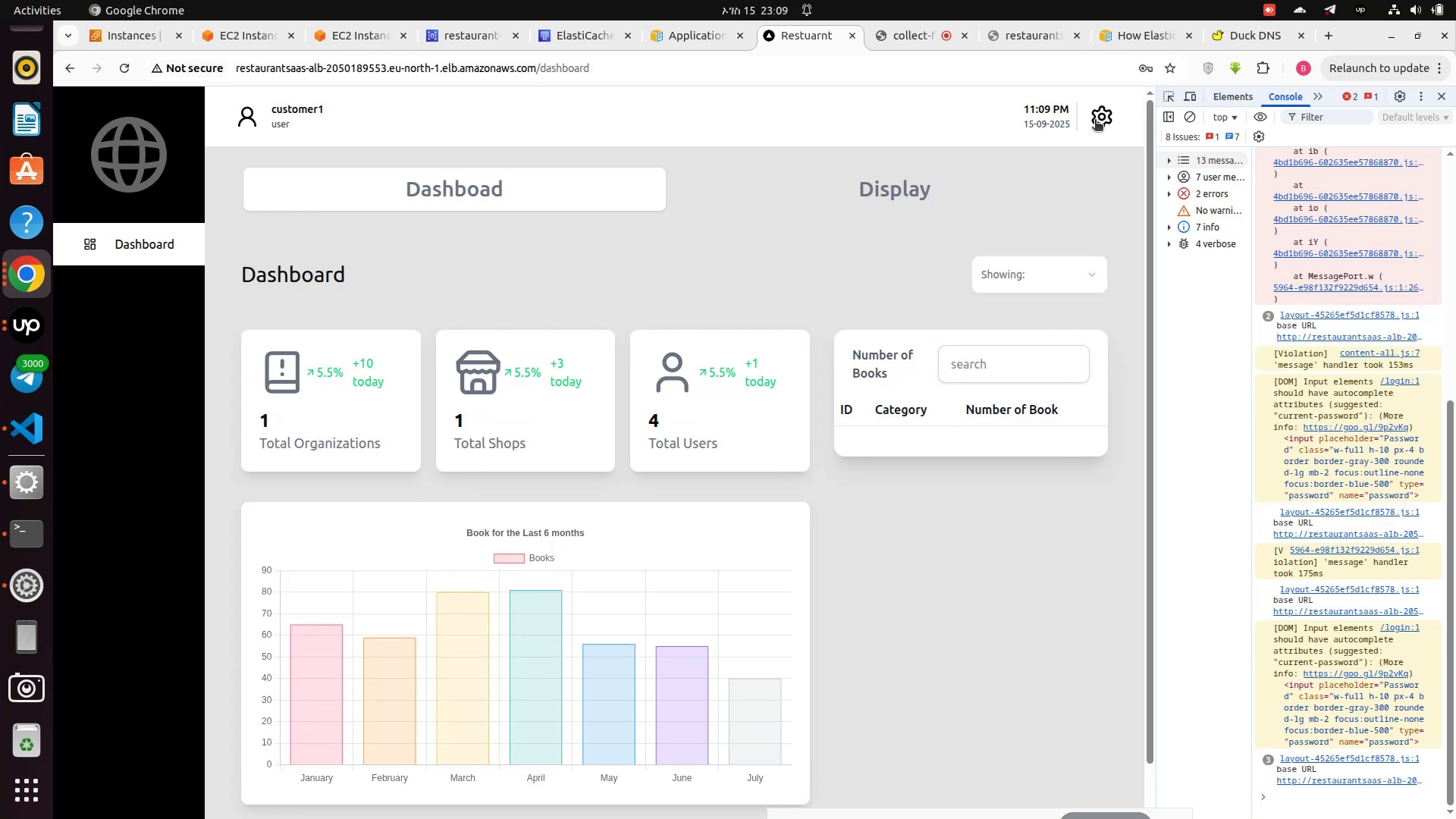 
wait(6.8)
 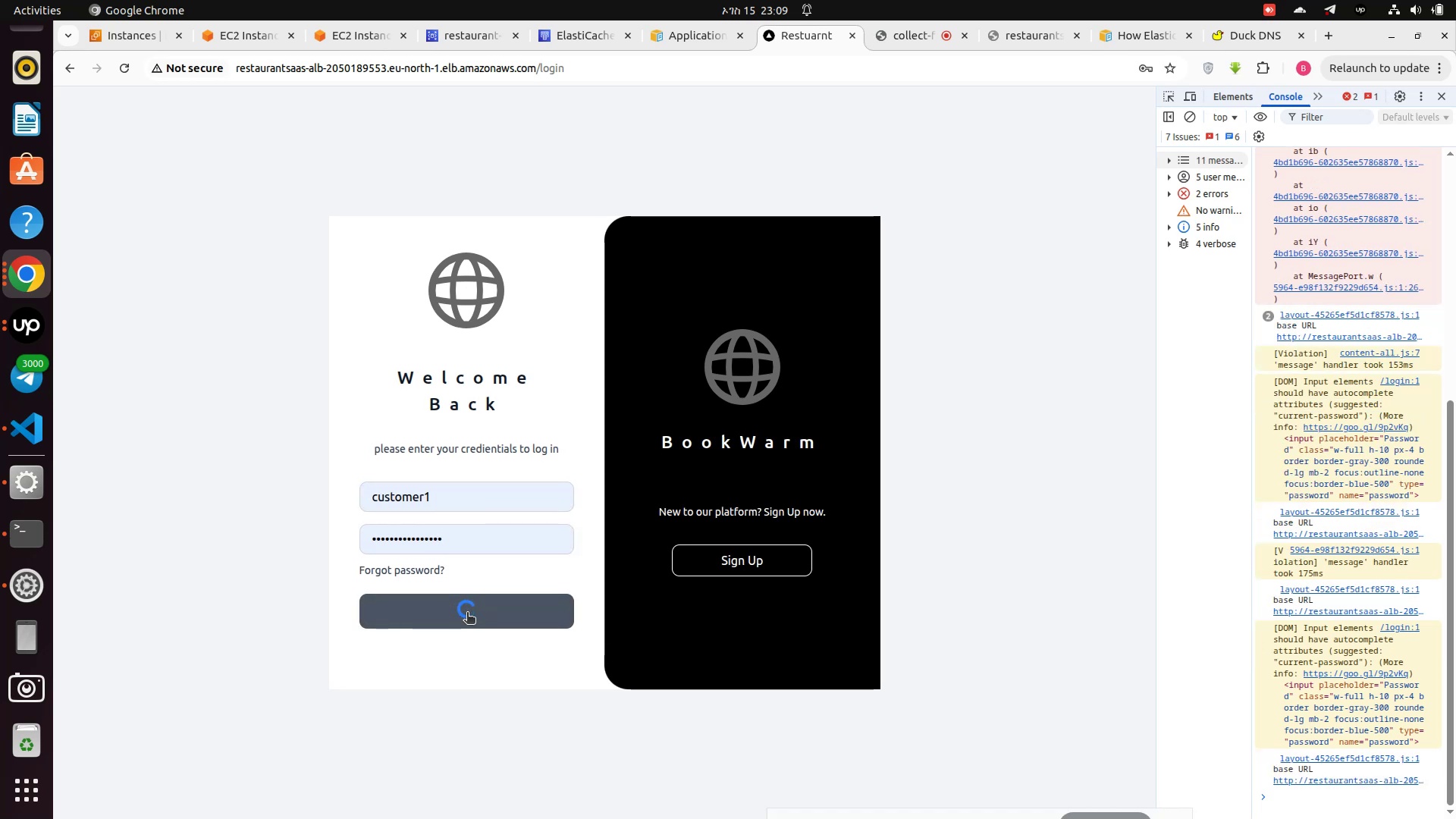 
double_click([548, 70])
 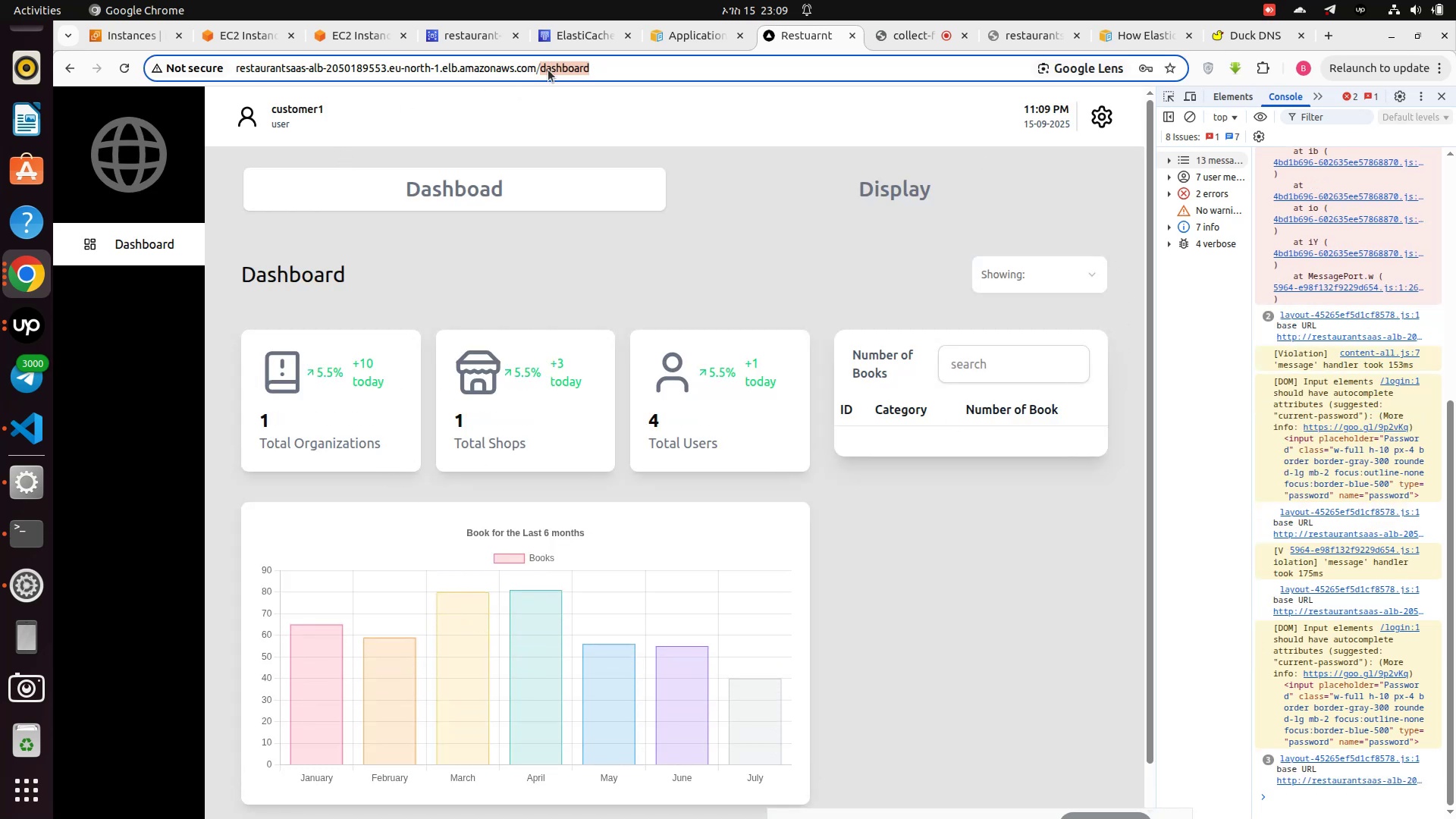 
key(Backspace)
 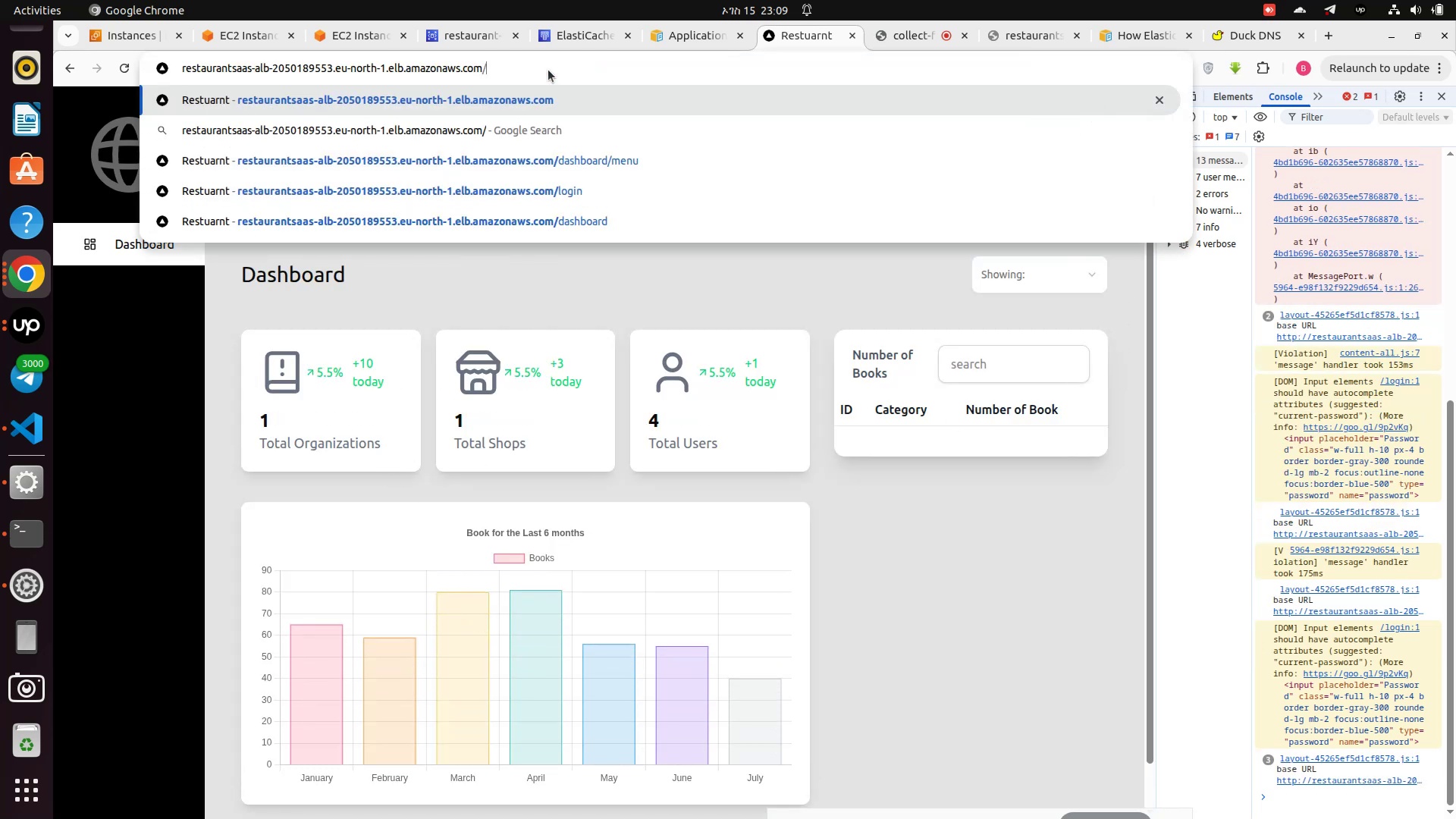 
key(Backspace)
 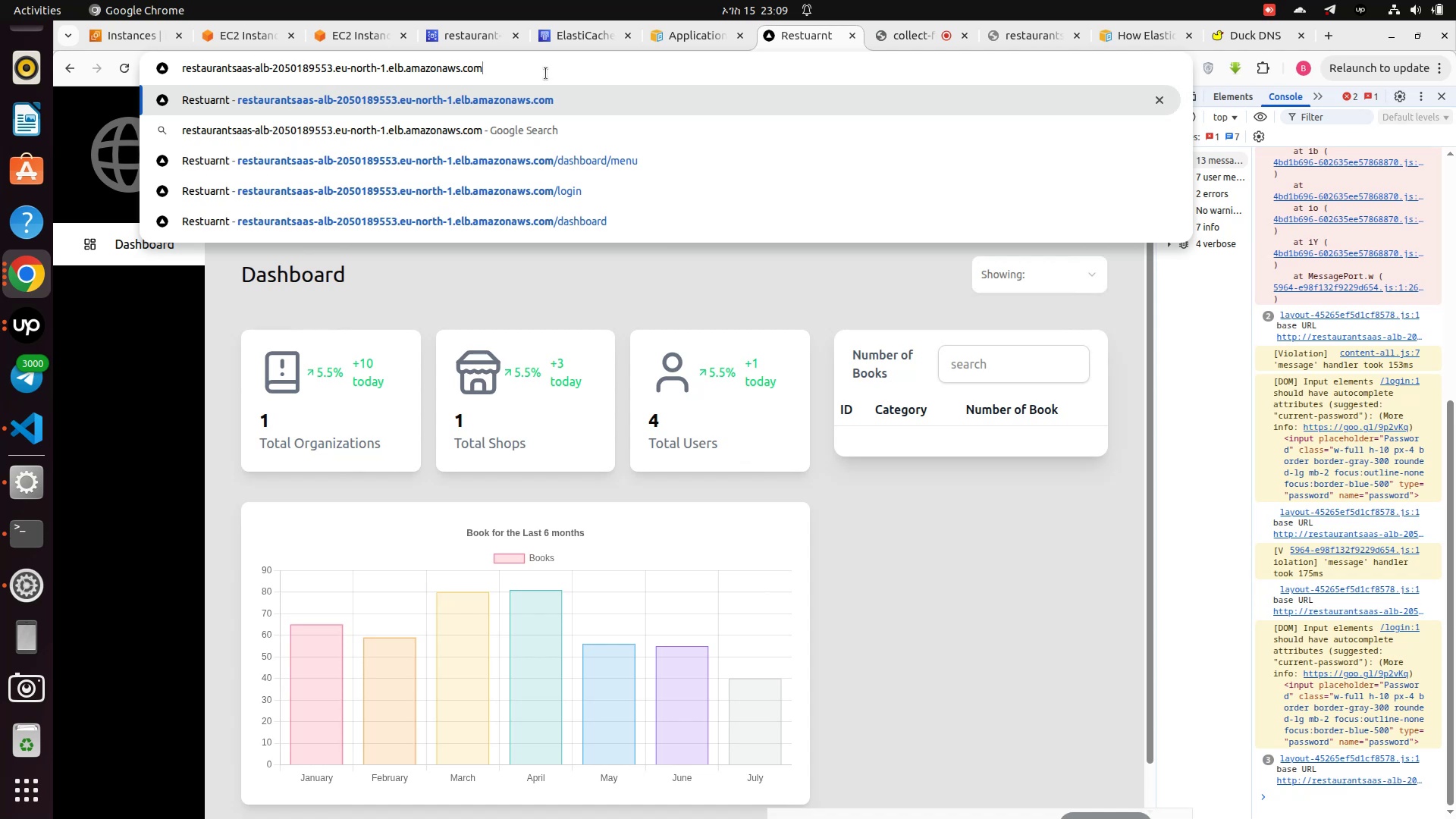 
key(Enter)
 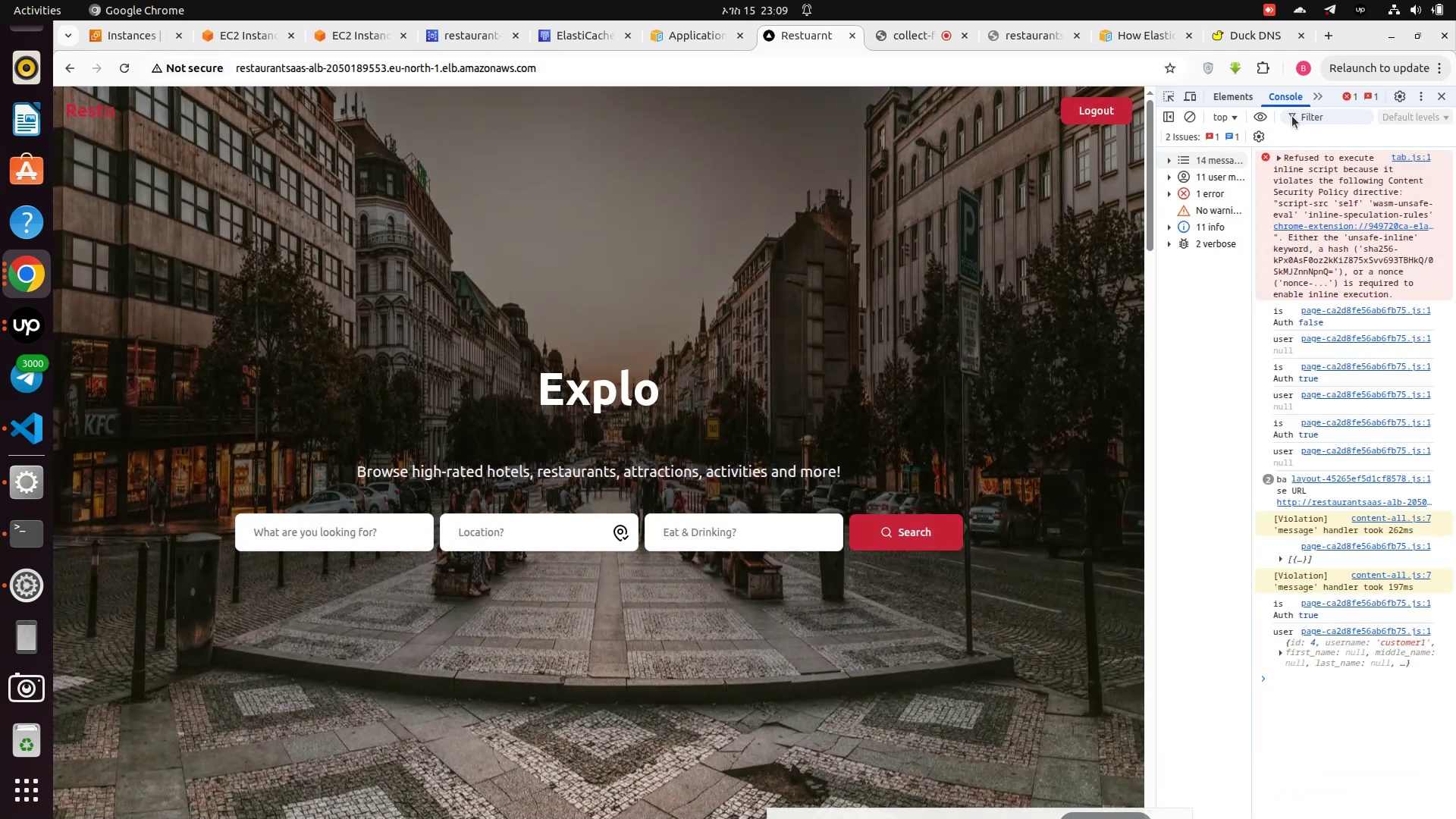 
left_click([1193, 98])
 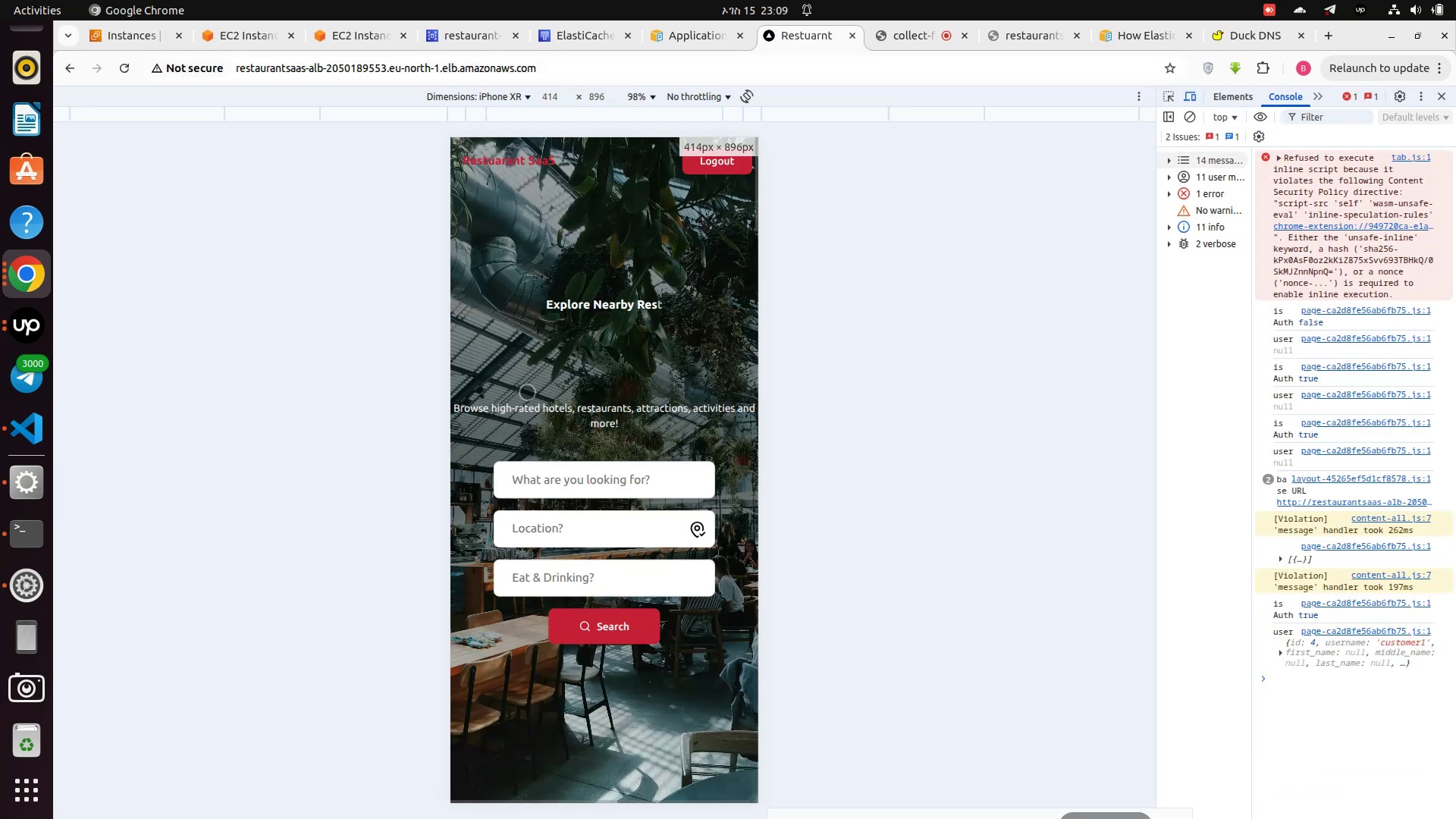 
scroll: coordinate [568, 444], scroll_direction: down, amount: 6.0
 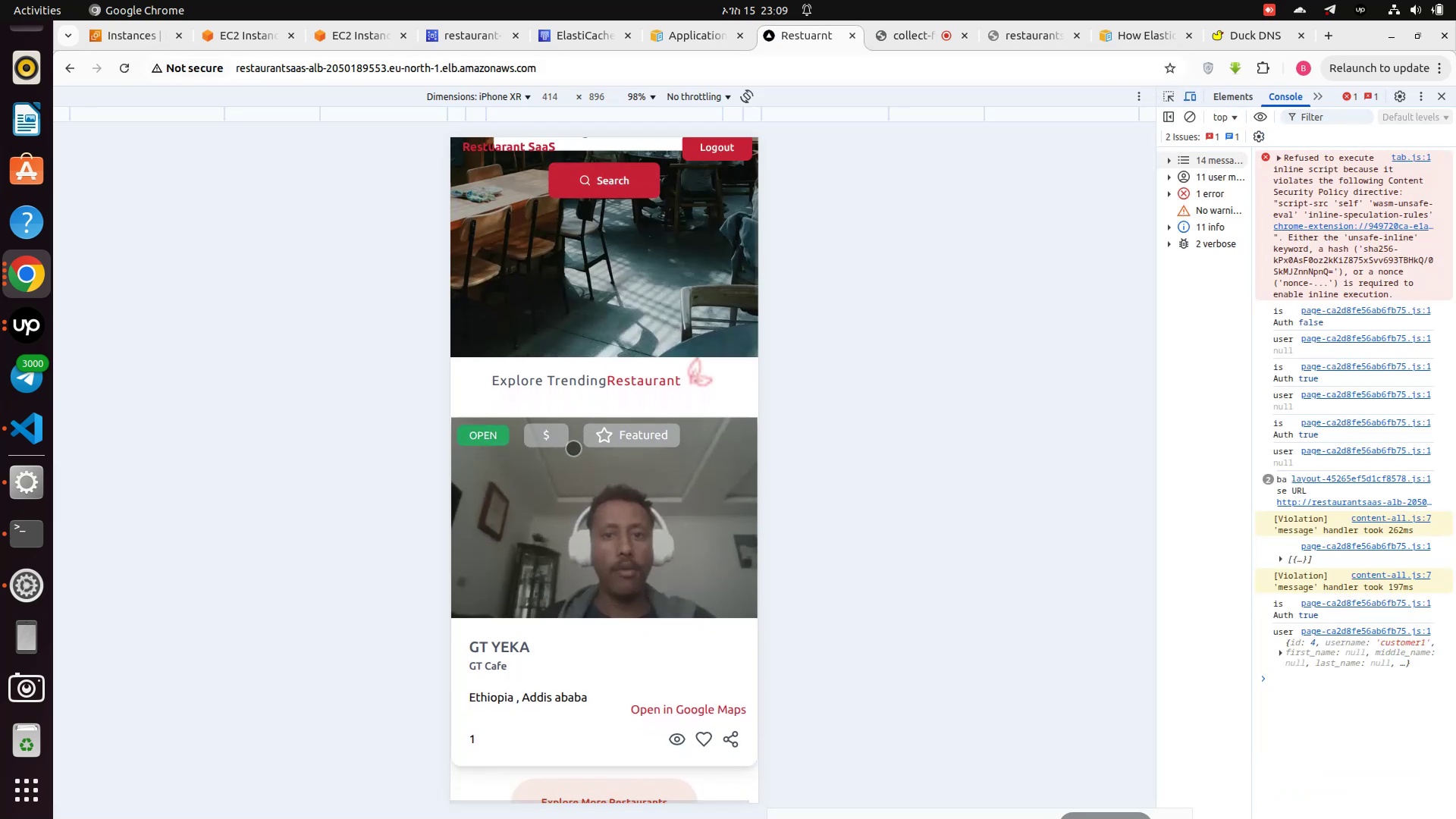 
left_click([573, 450])
 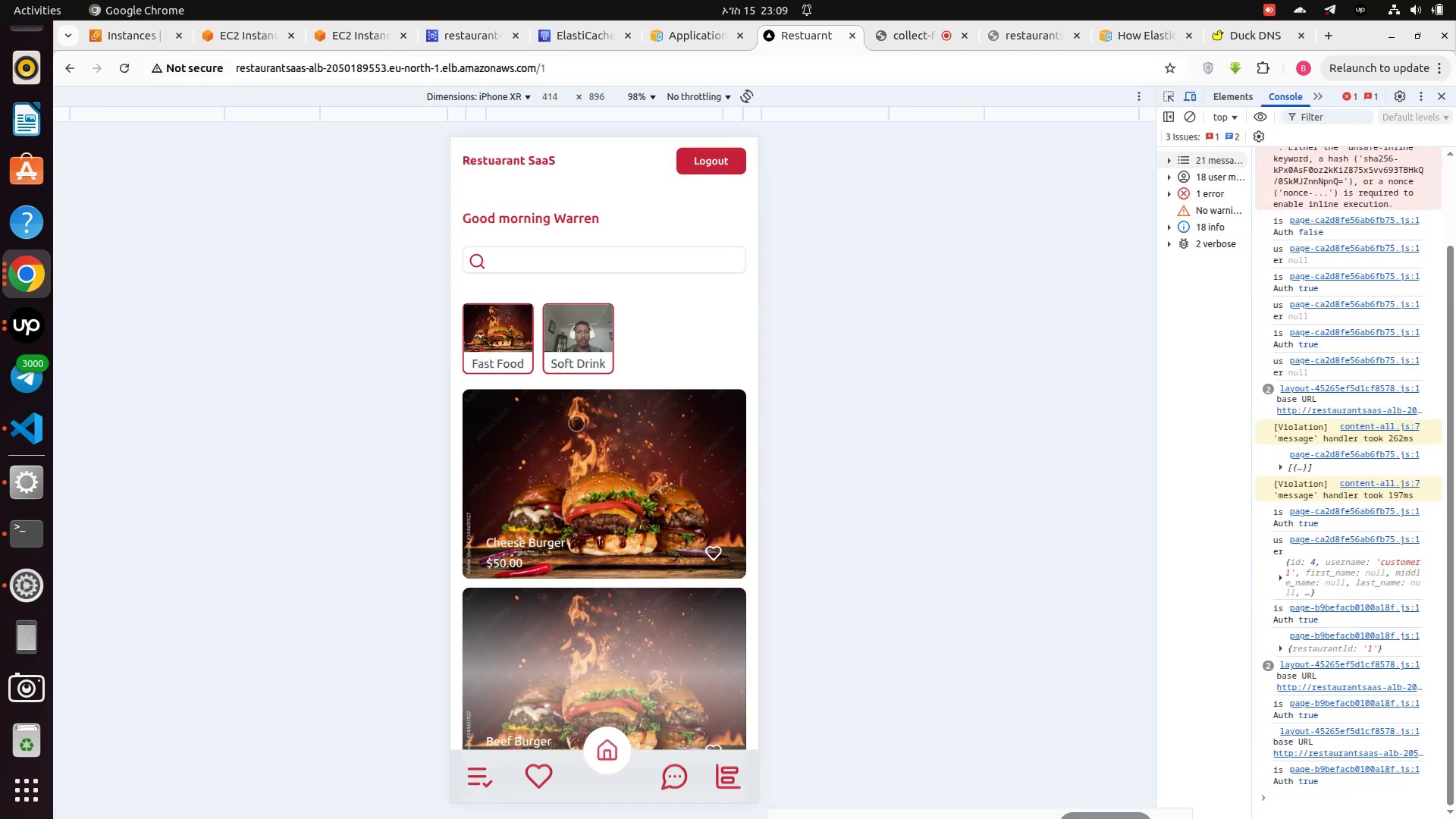 
left_click([604, 554])
 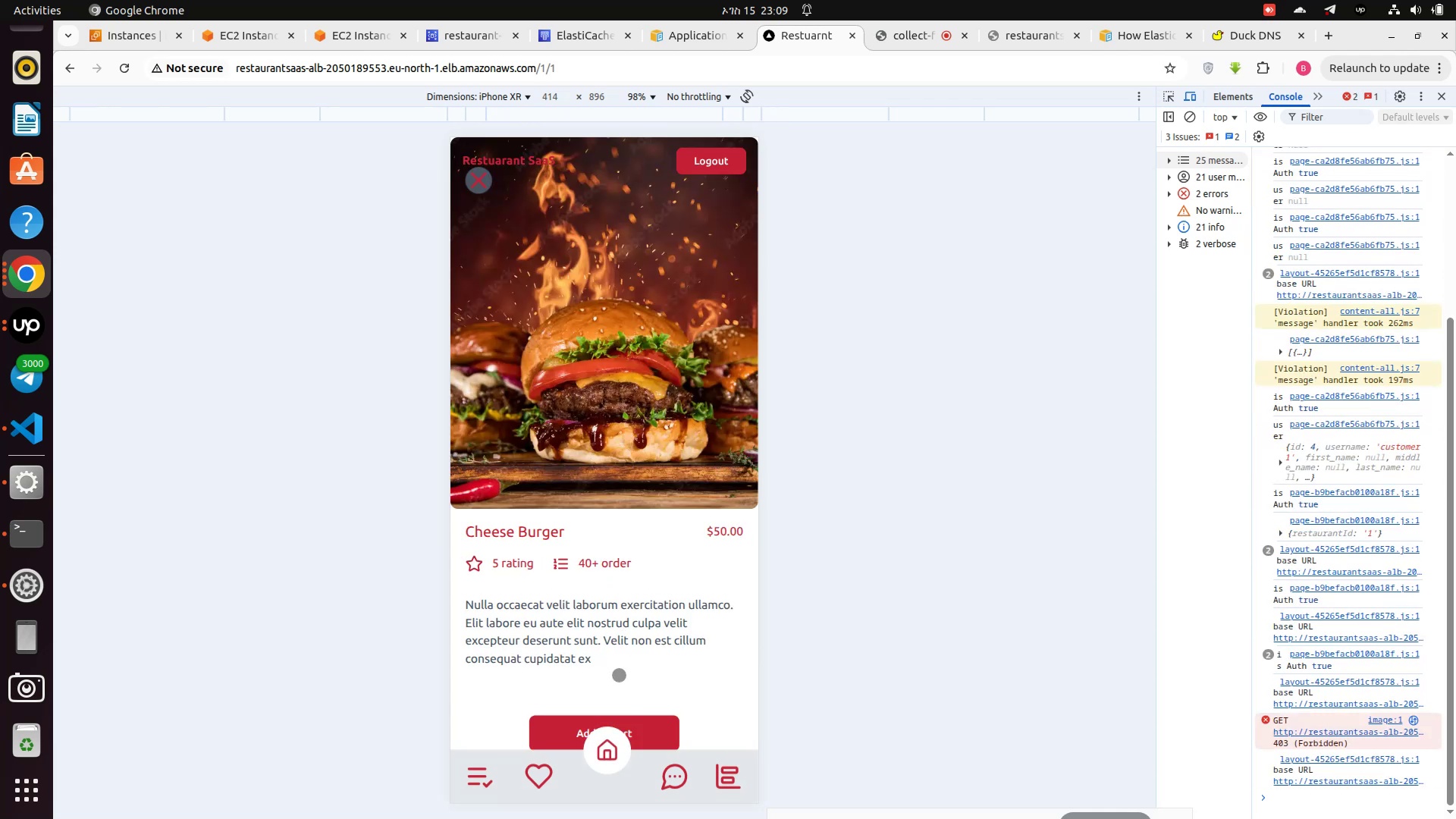 
scroll: coordinate [639, 615], scroll_direction: down, amount: 6.0
 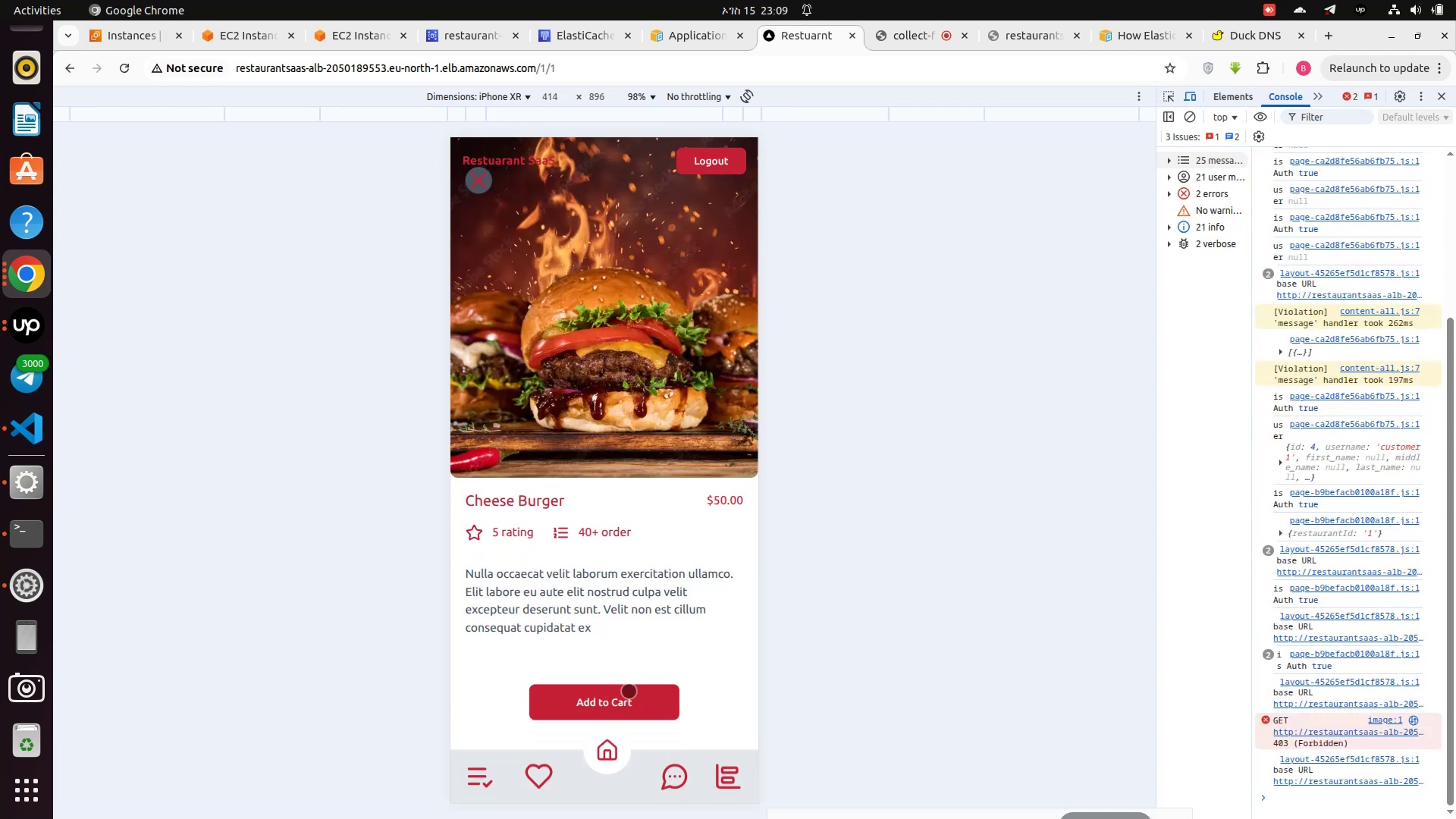 
left_click([629, 691])
 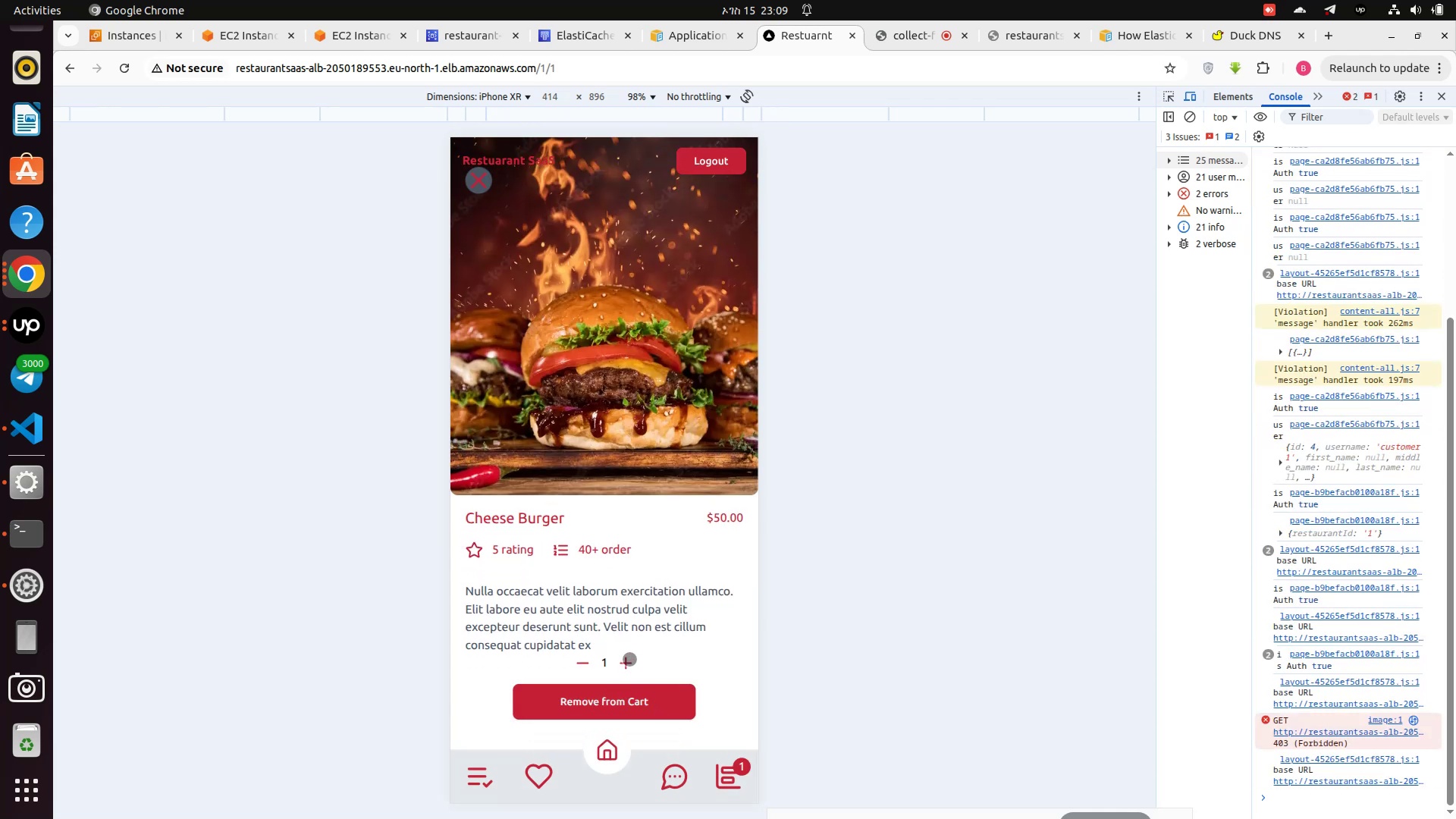 
left_click([629, 659])
 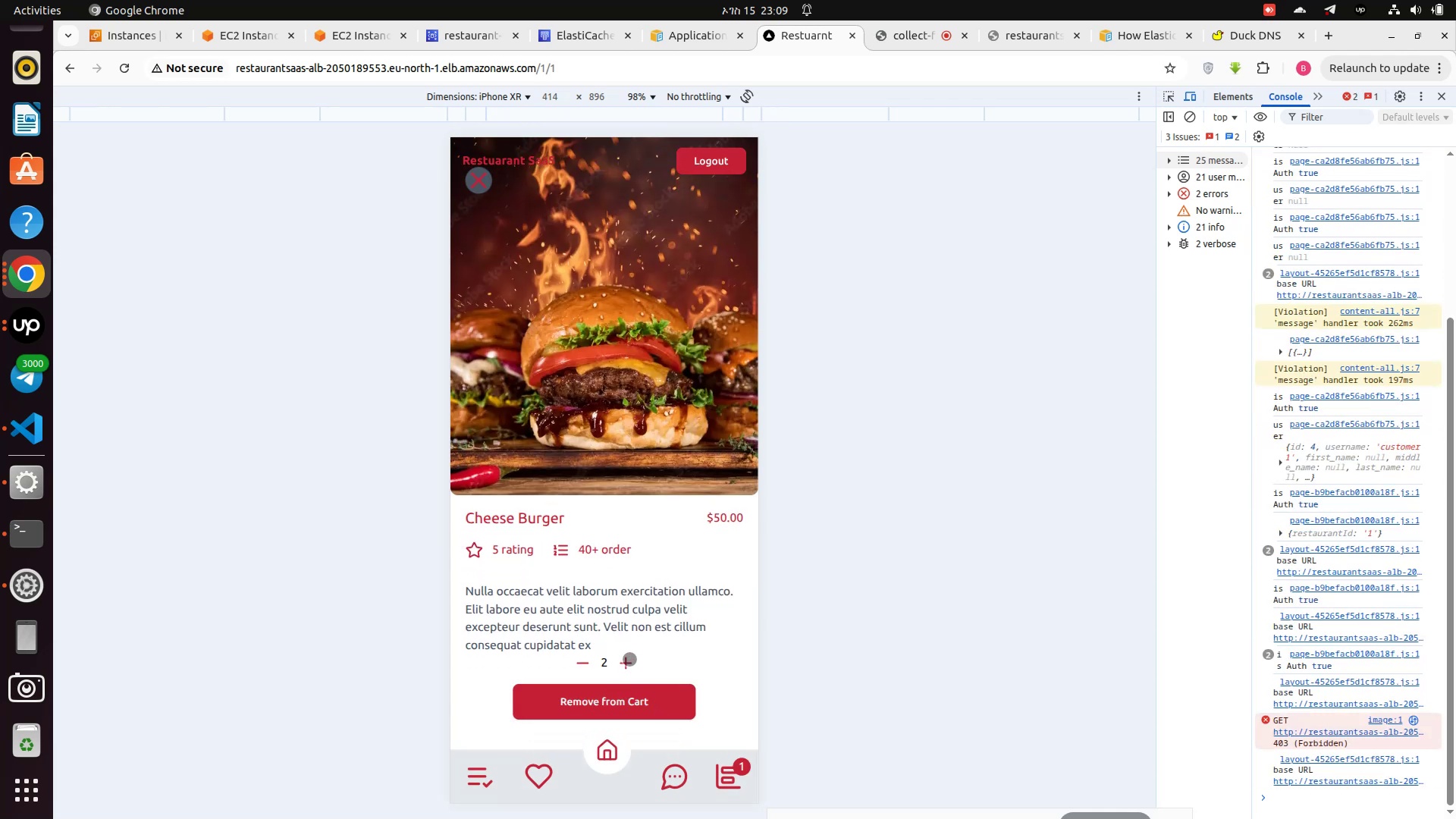 
left_click([629, 659])
 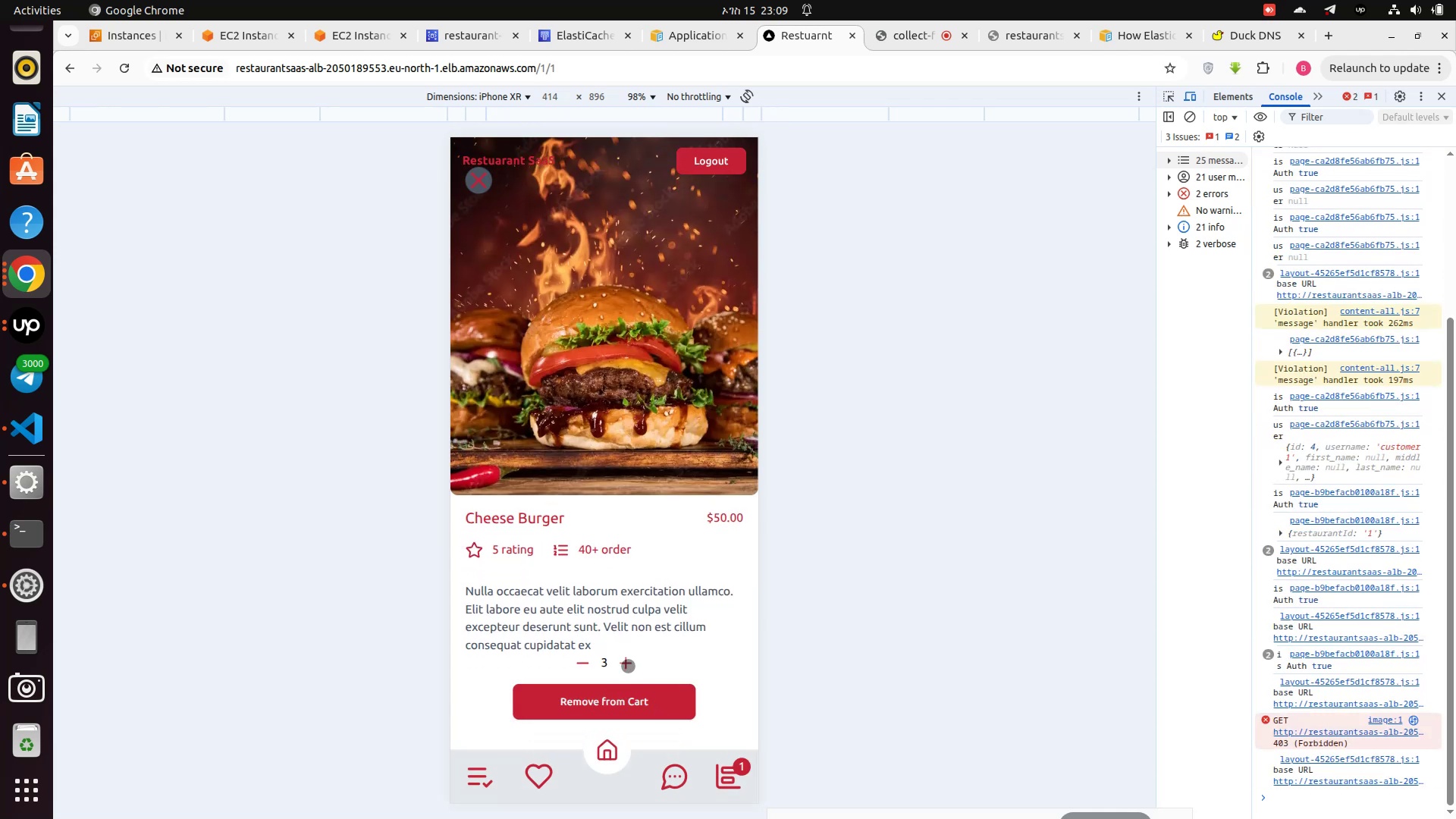 
left_click([626, 667])
 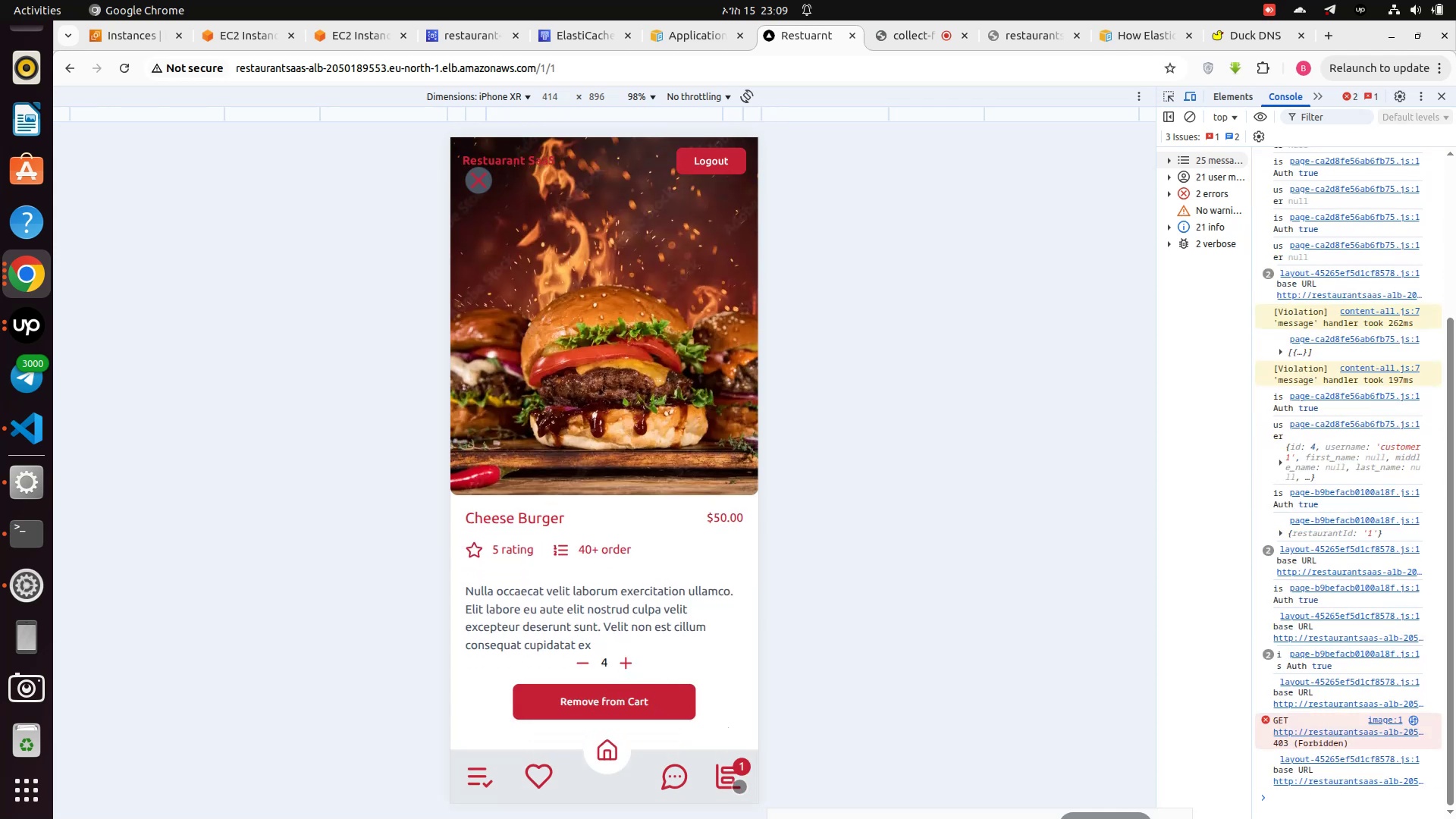 
scroll: coordinate [651, 682], scroll_direction: down, amount: 6.0
 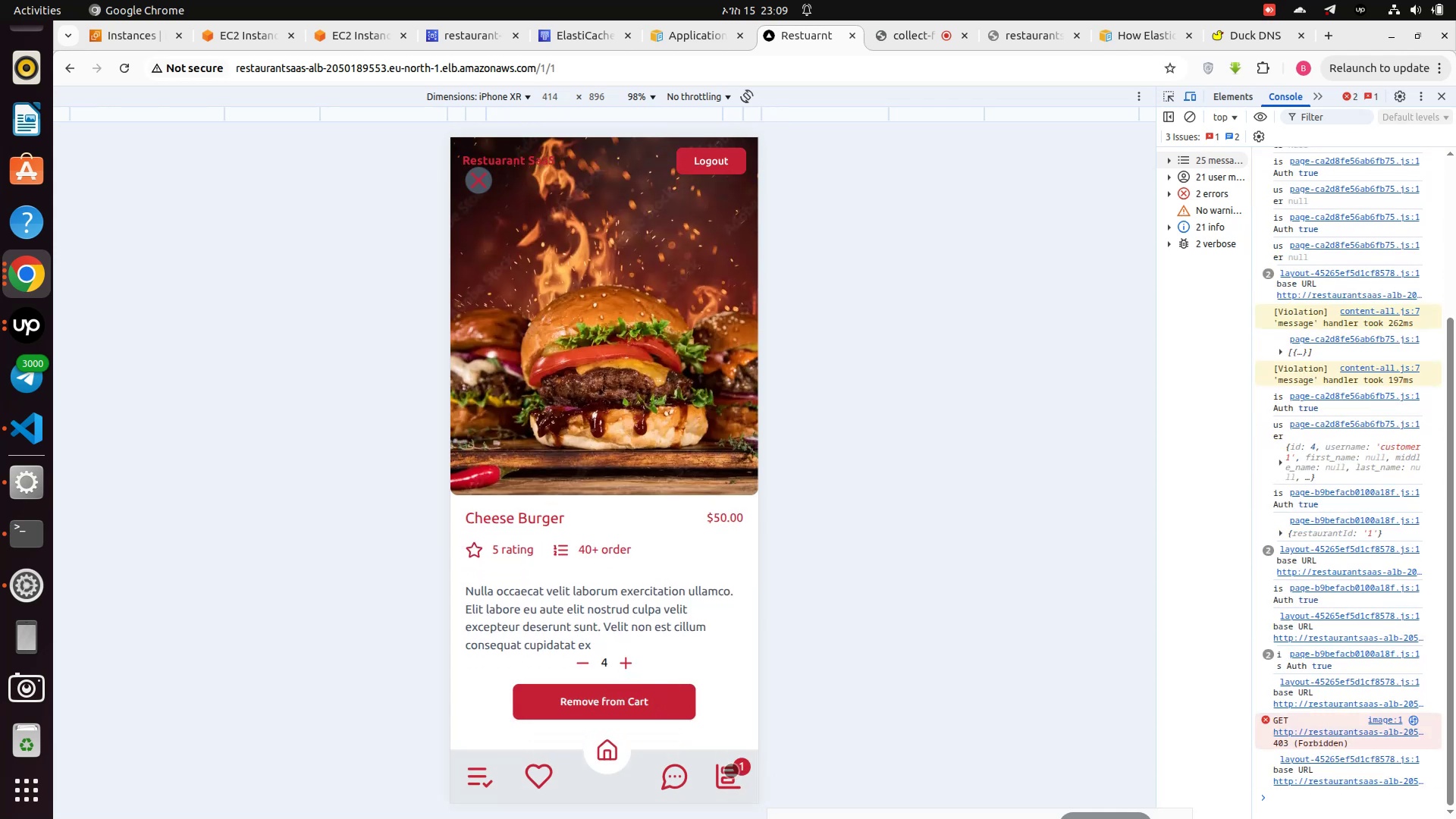 
left_click([727, 771])
 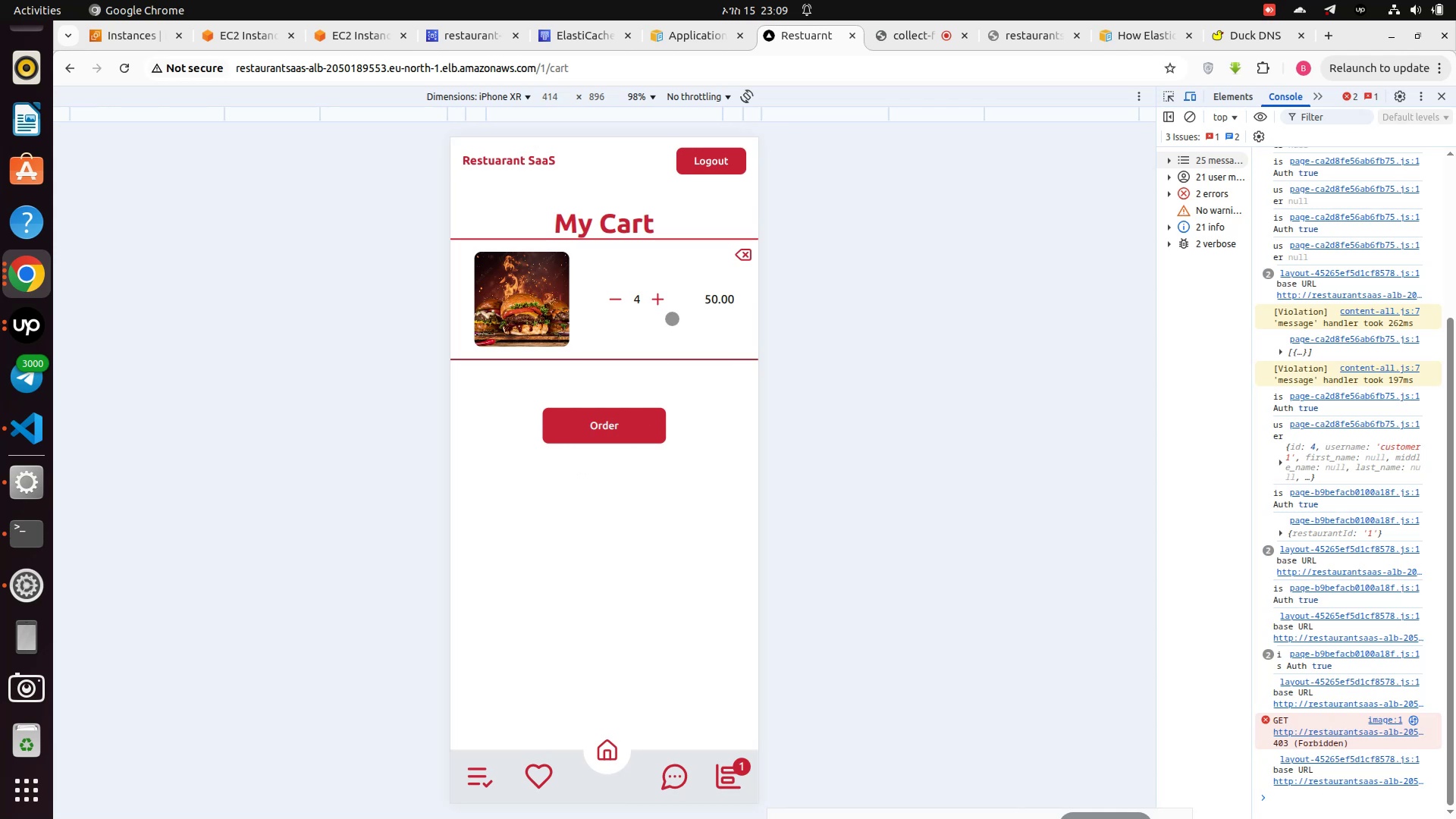 
left_click([670, 303])
 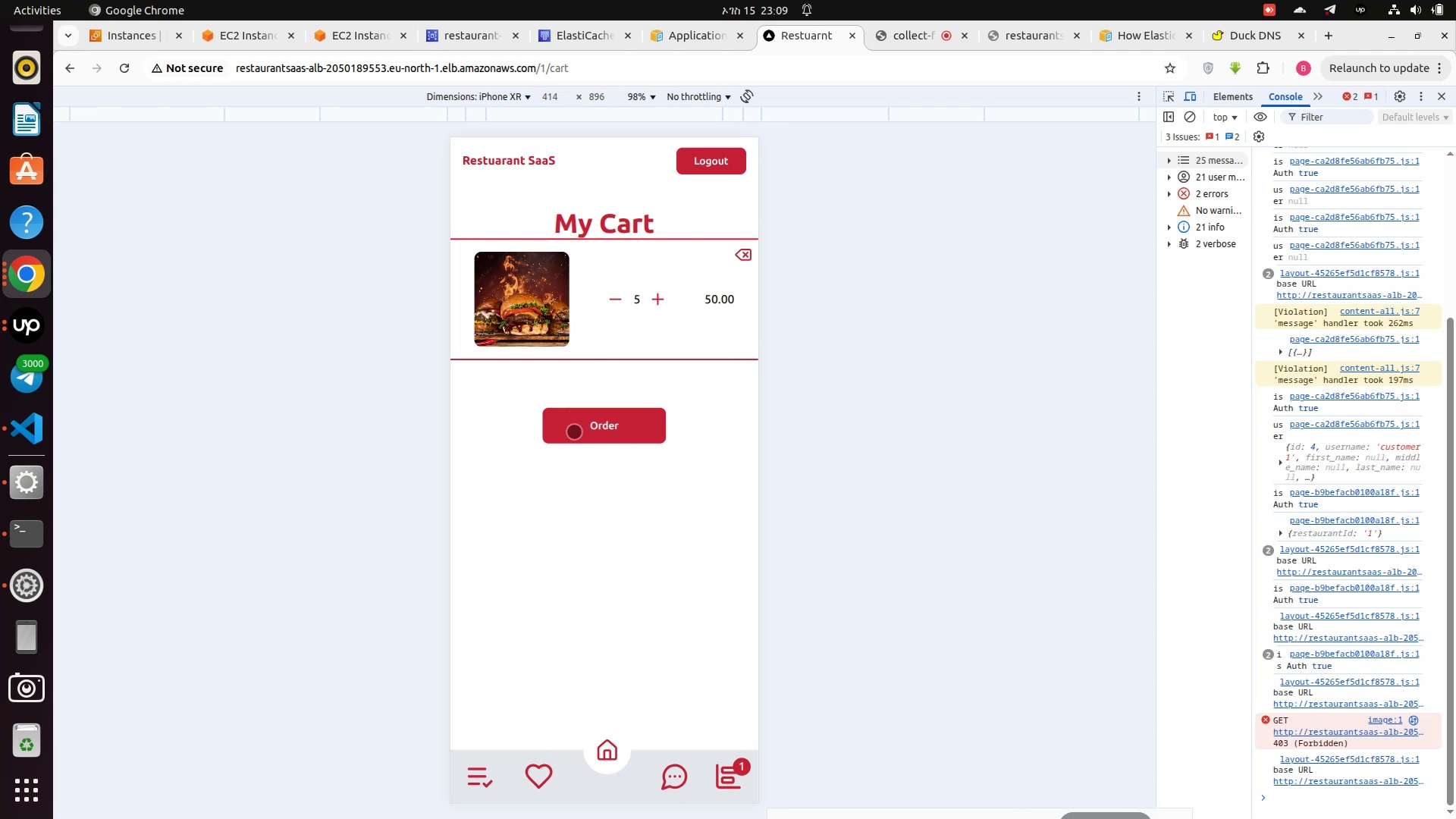 
left_click([575, 442])
 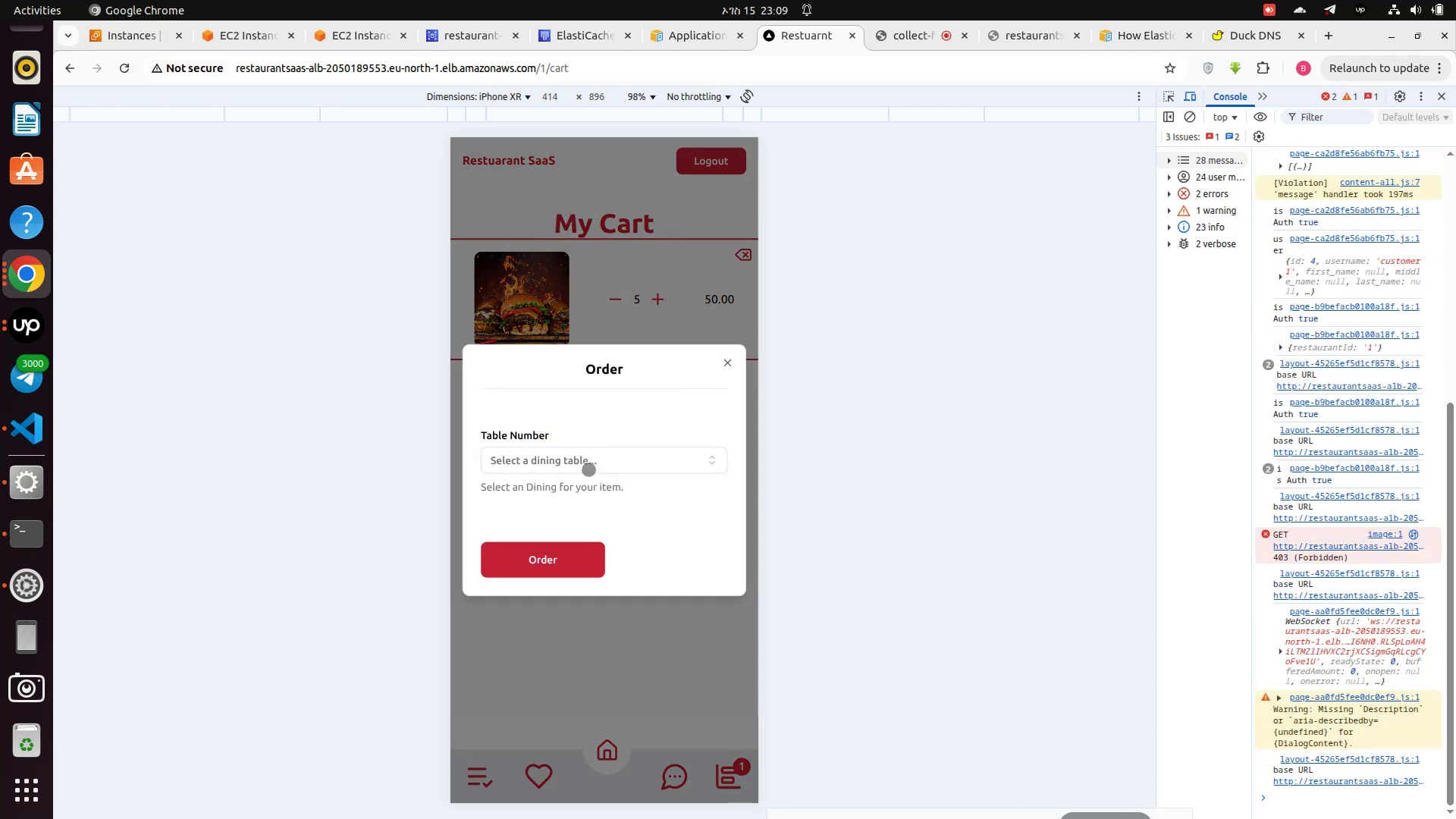 
left_click([588, 469])
 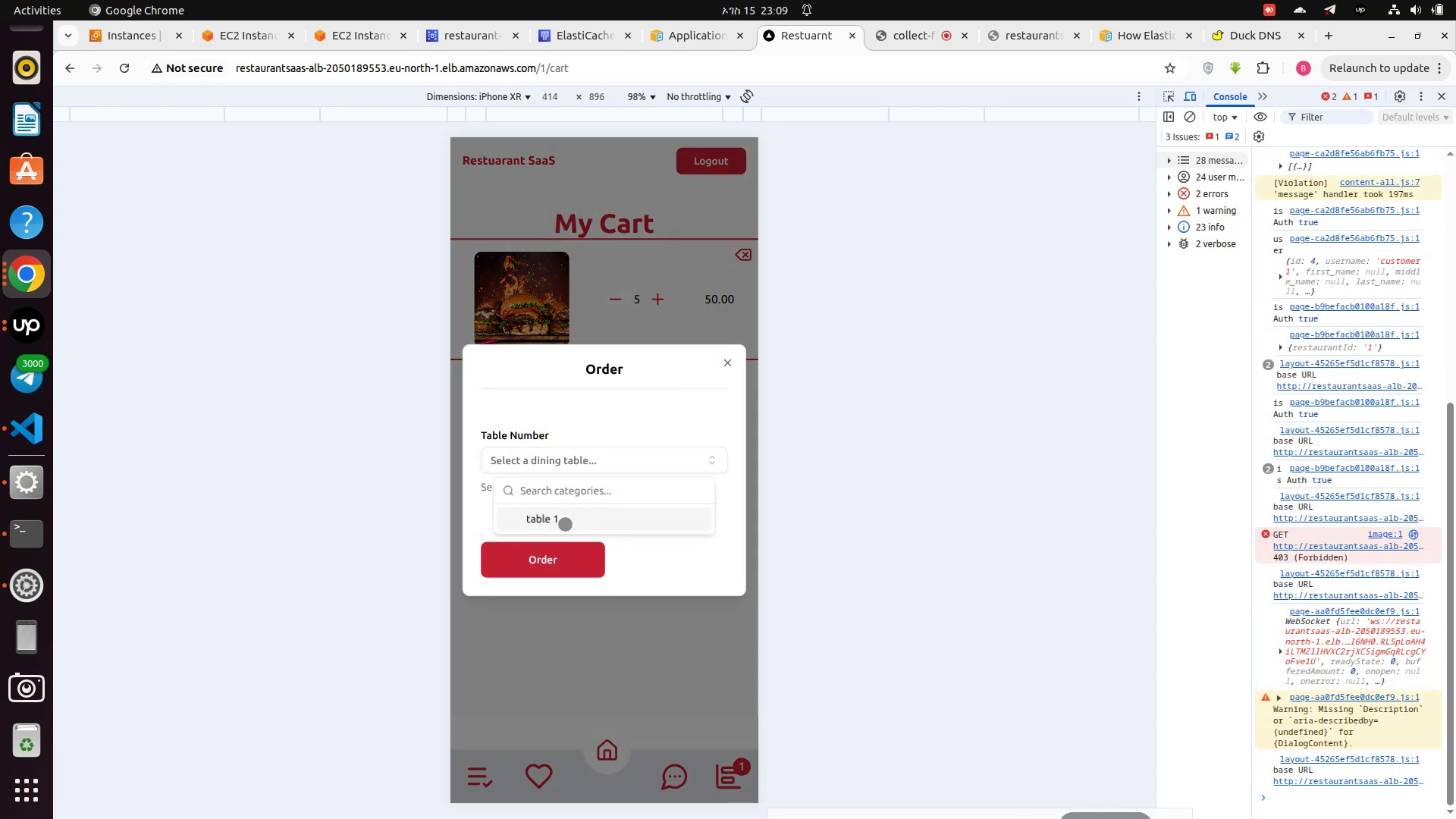 
left_click([565, 524])
 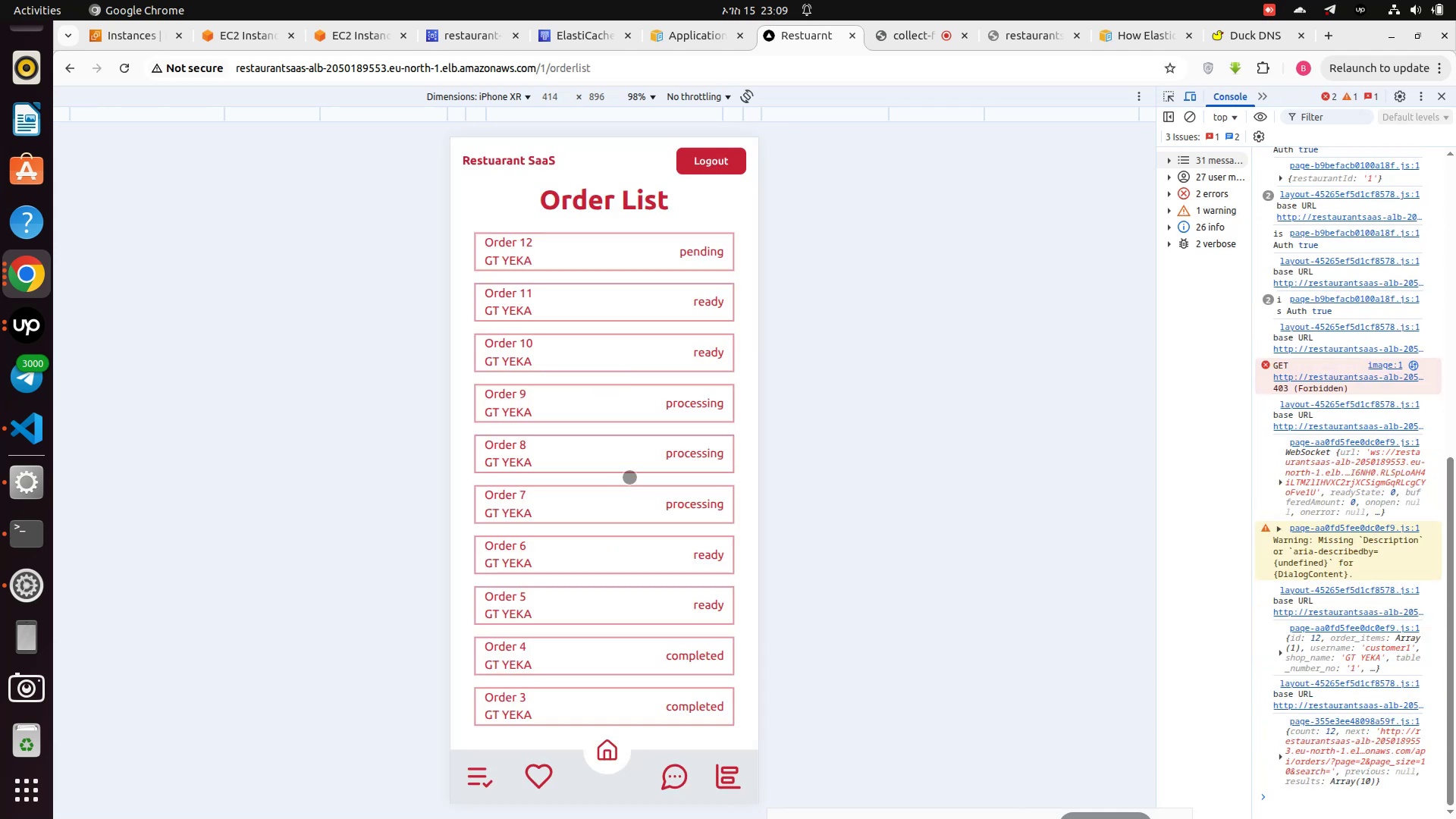 
scroll: coordinate [619, 434], scroll_direction: none, amount: 0.0
 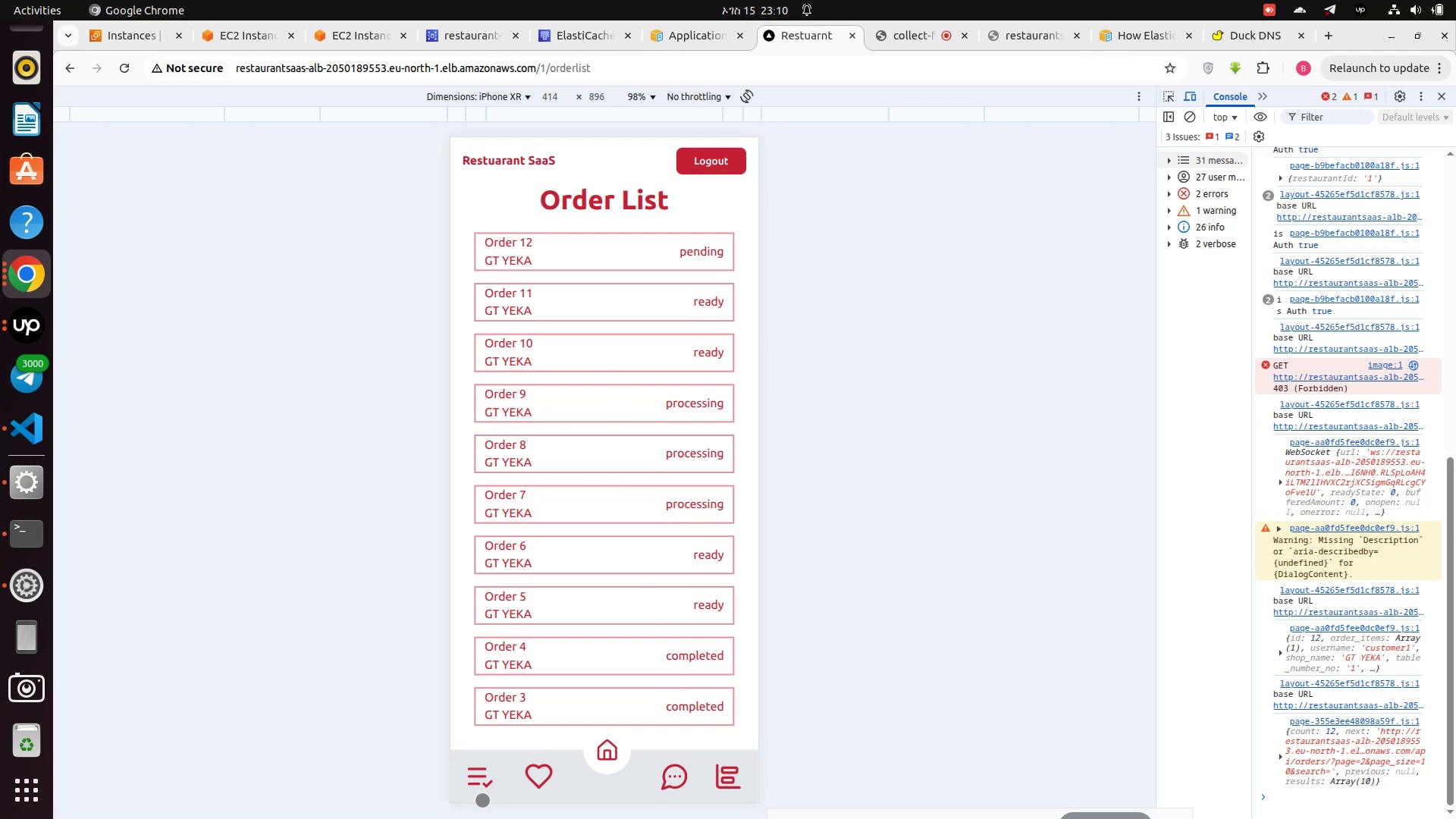 
left_click([482, 776])
 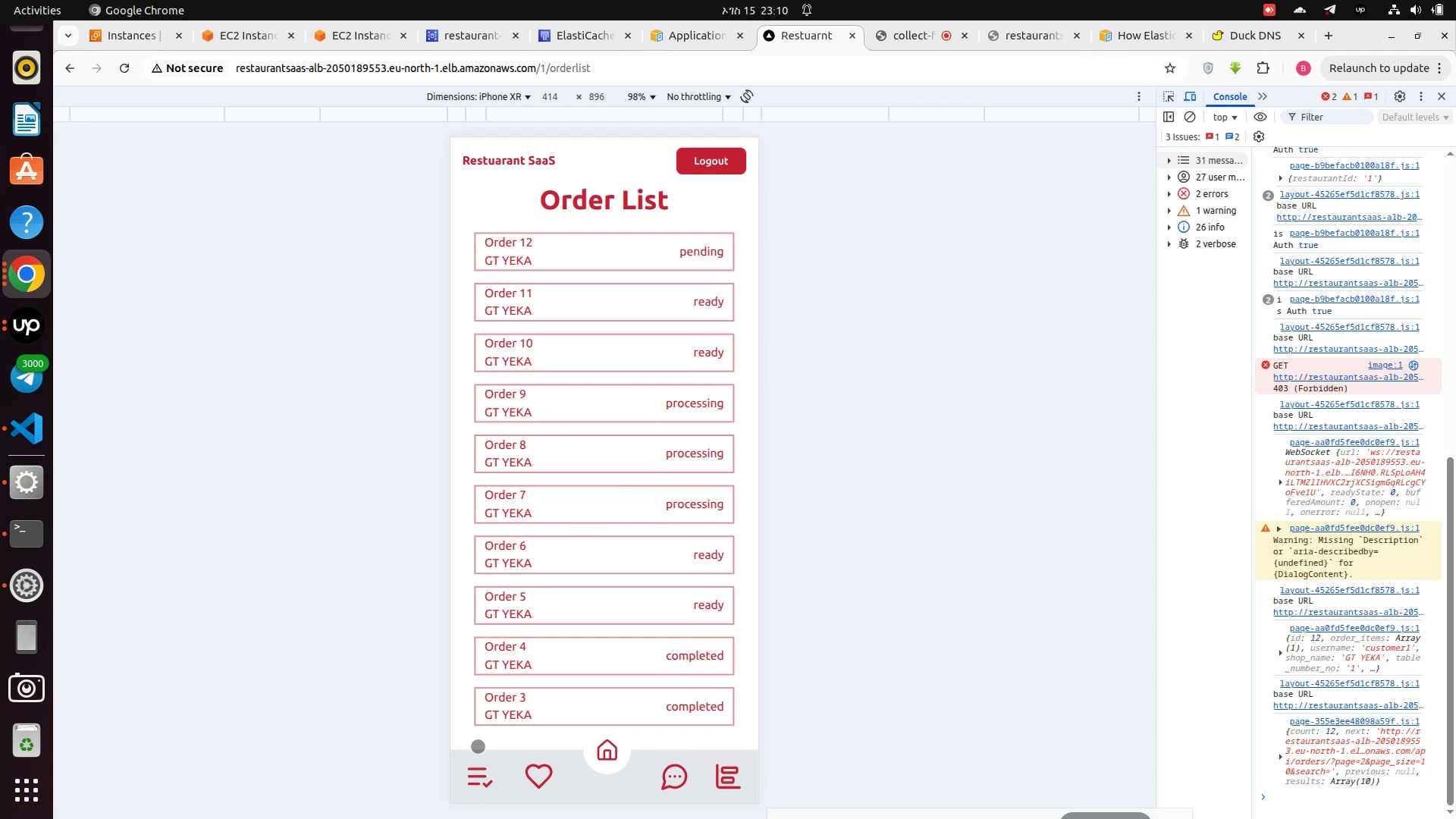 
left_click([484, 778])
 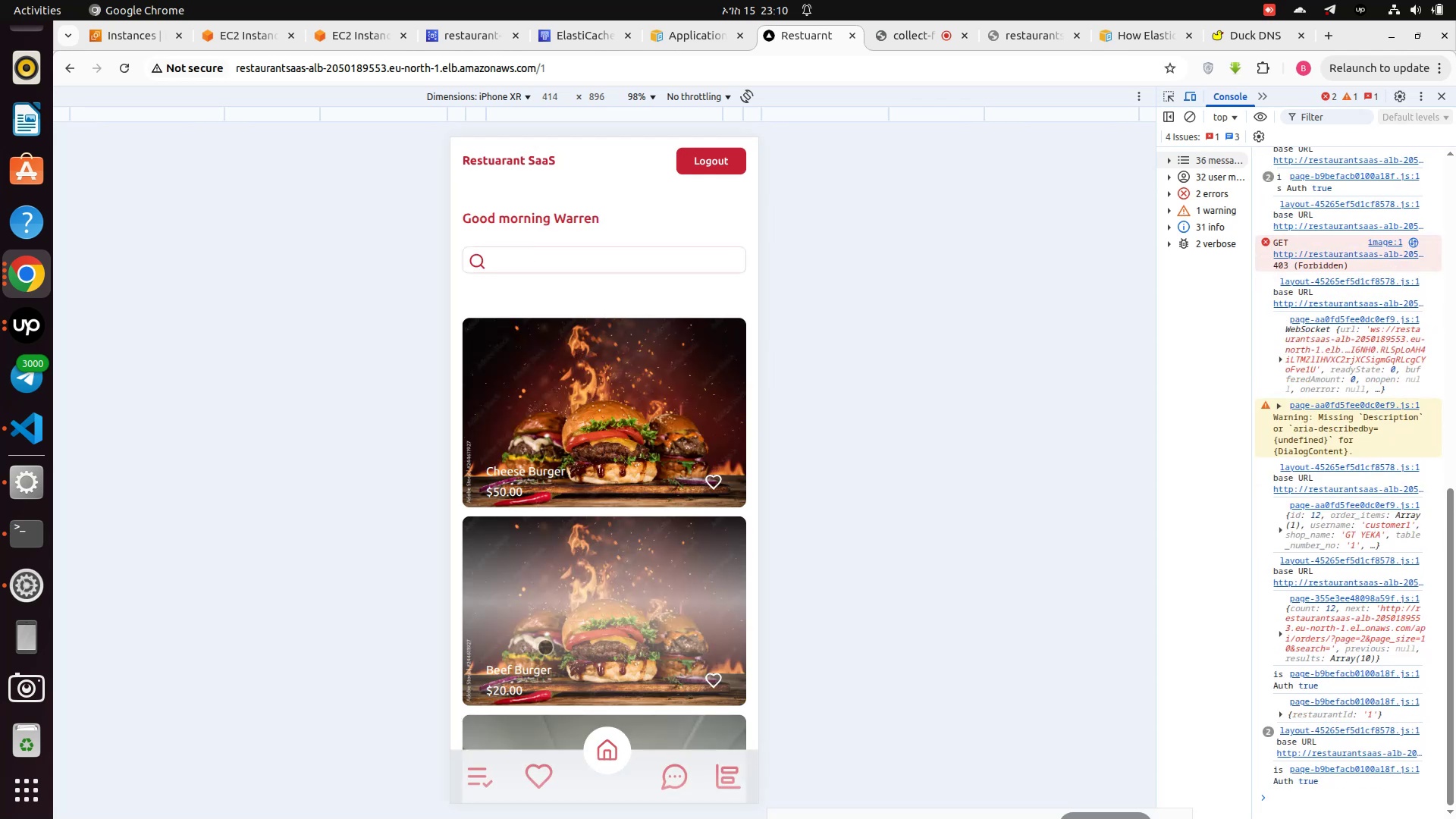 
scroll: coordinate [599, 516], scroll_direction: down, amount: 1.0
 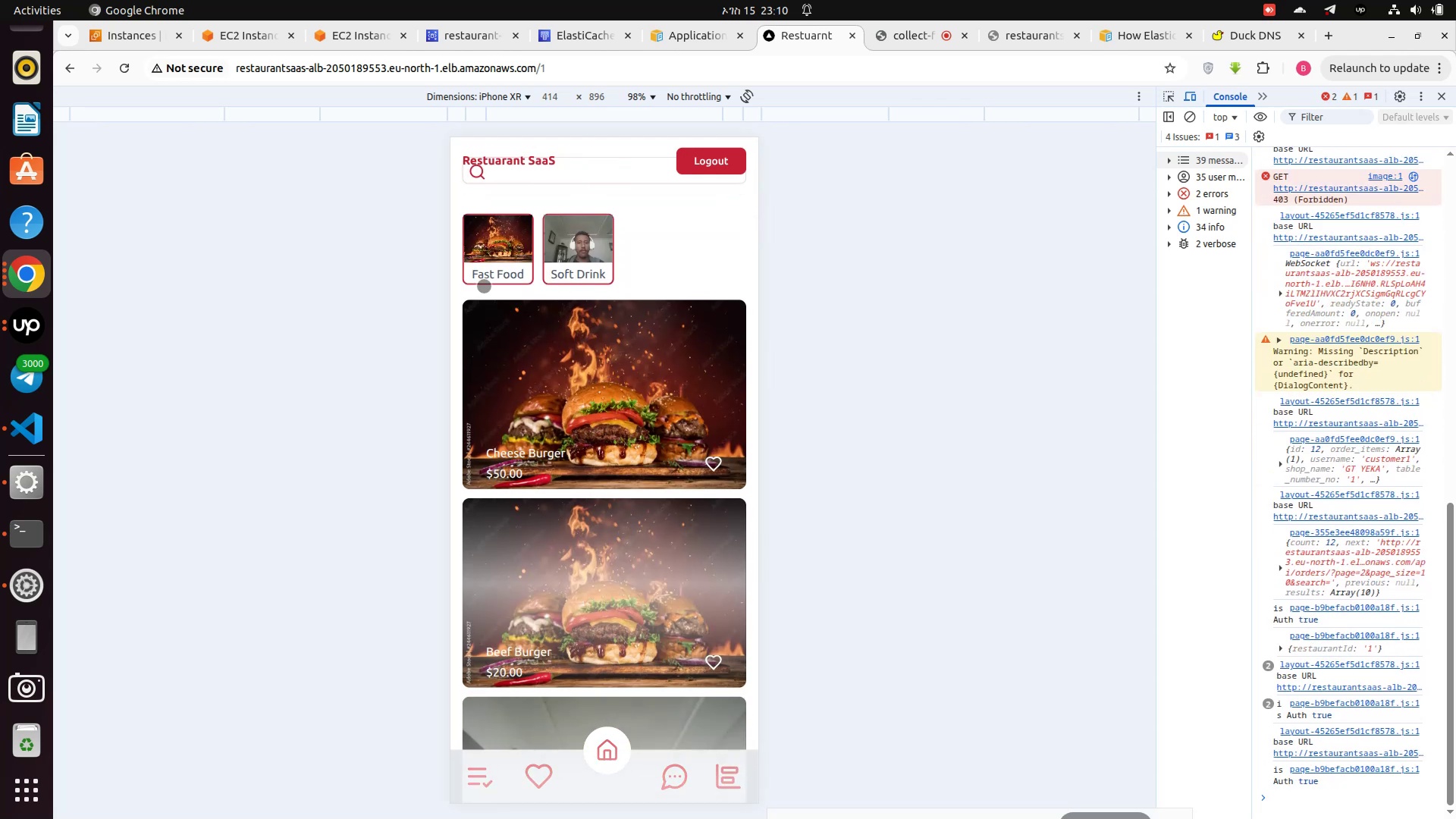 
left_click([485, 253])
 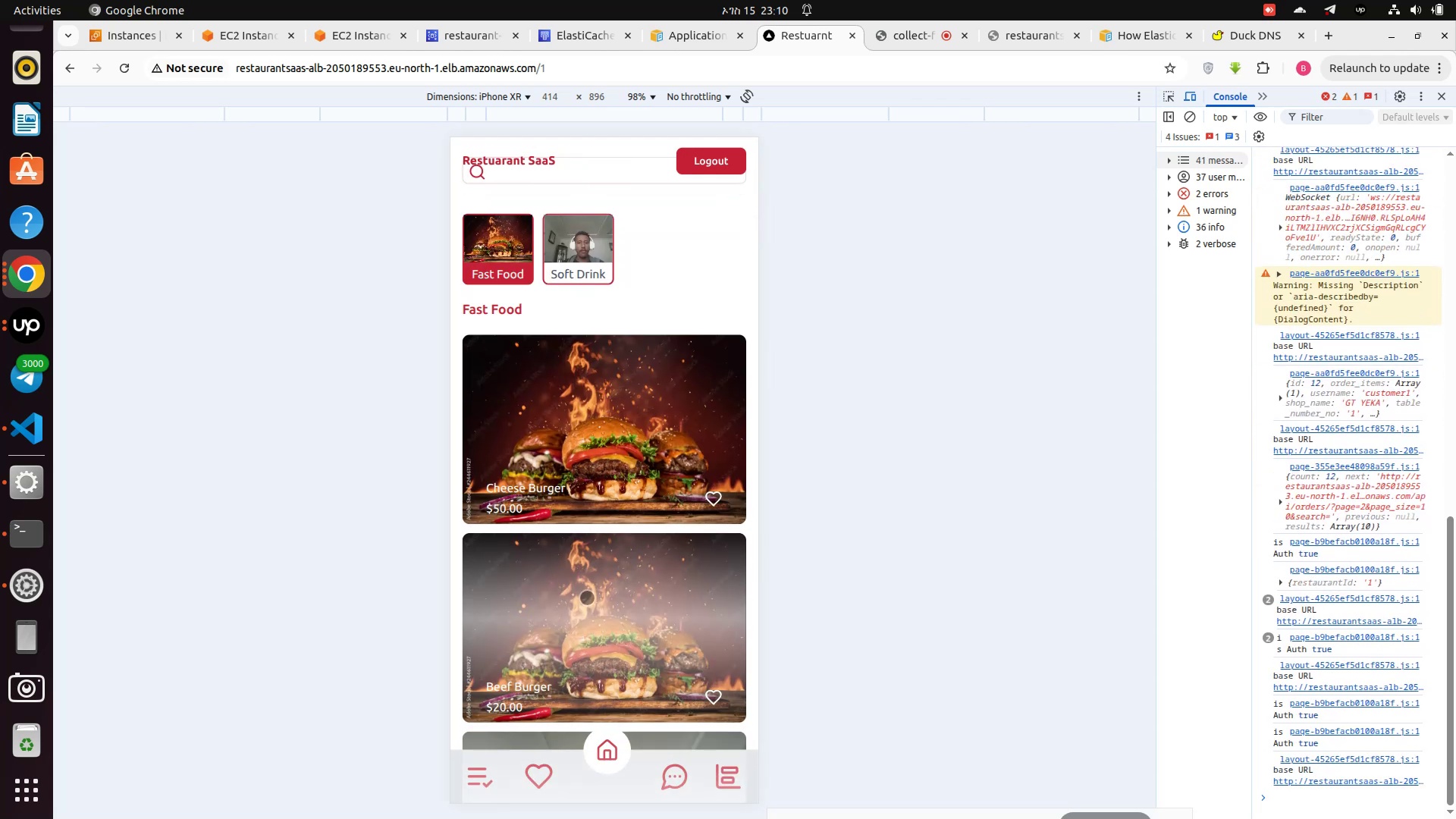 
scroll: coordinate [599, 632], scroll_direction: down, amount: 6.0
 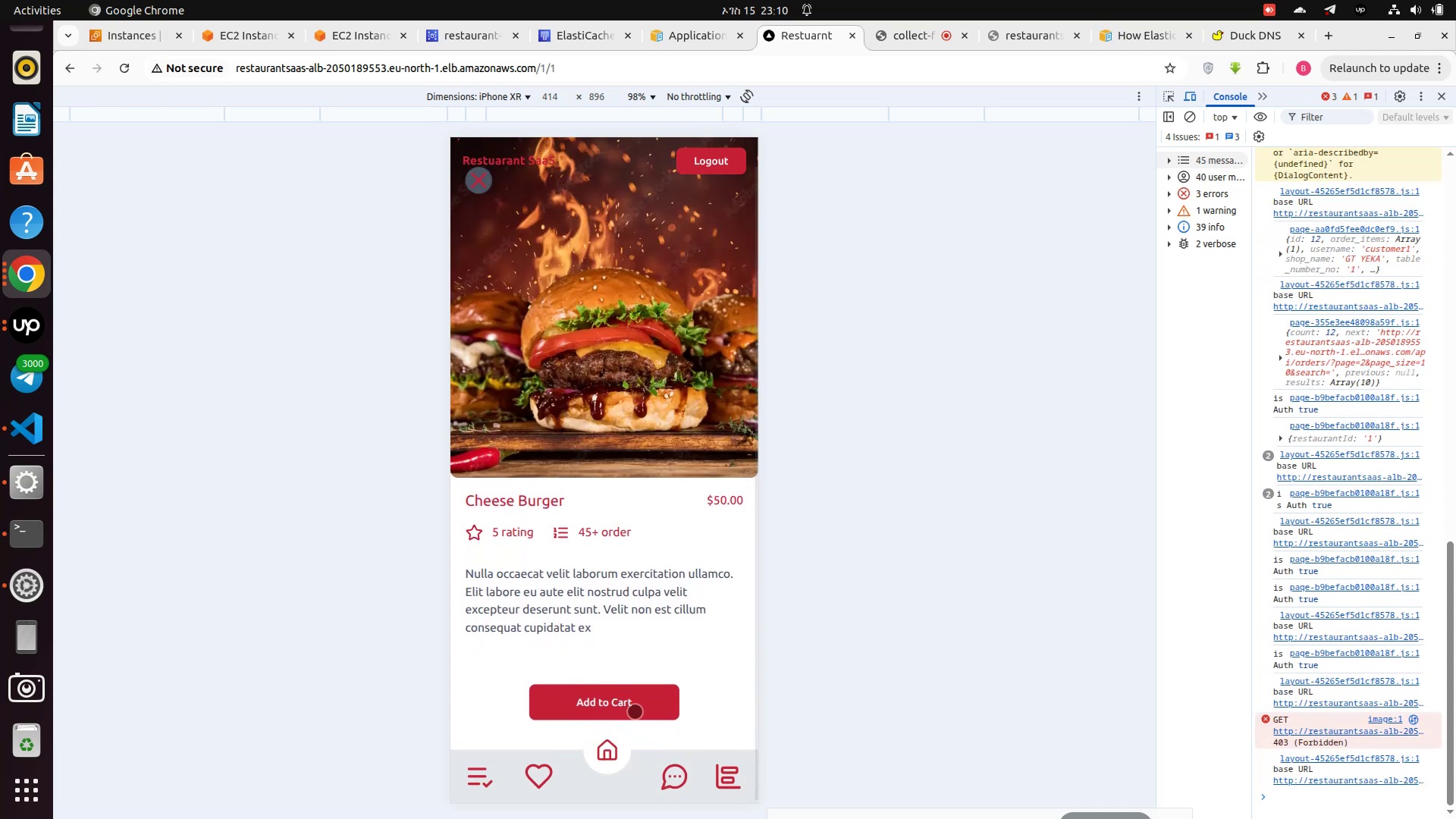 
left_click([636, 713])
 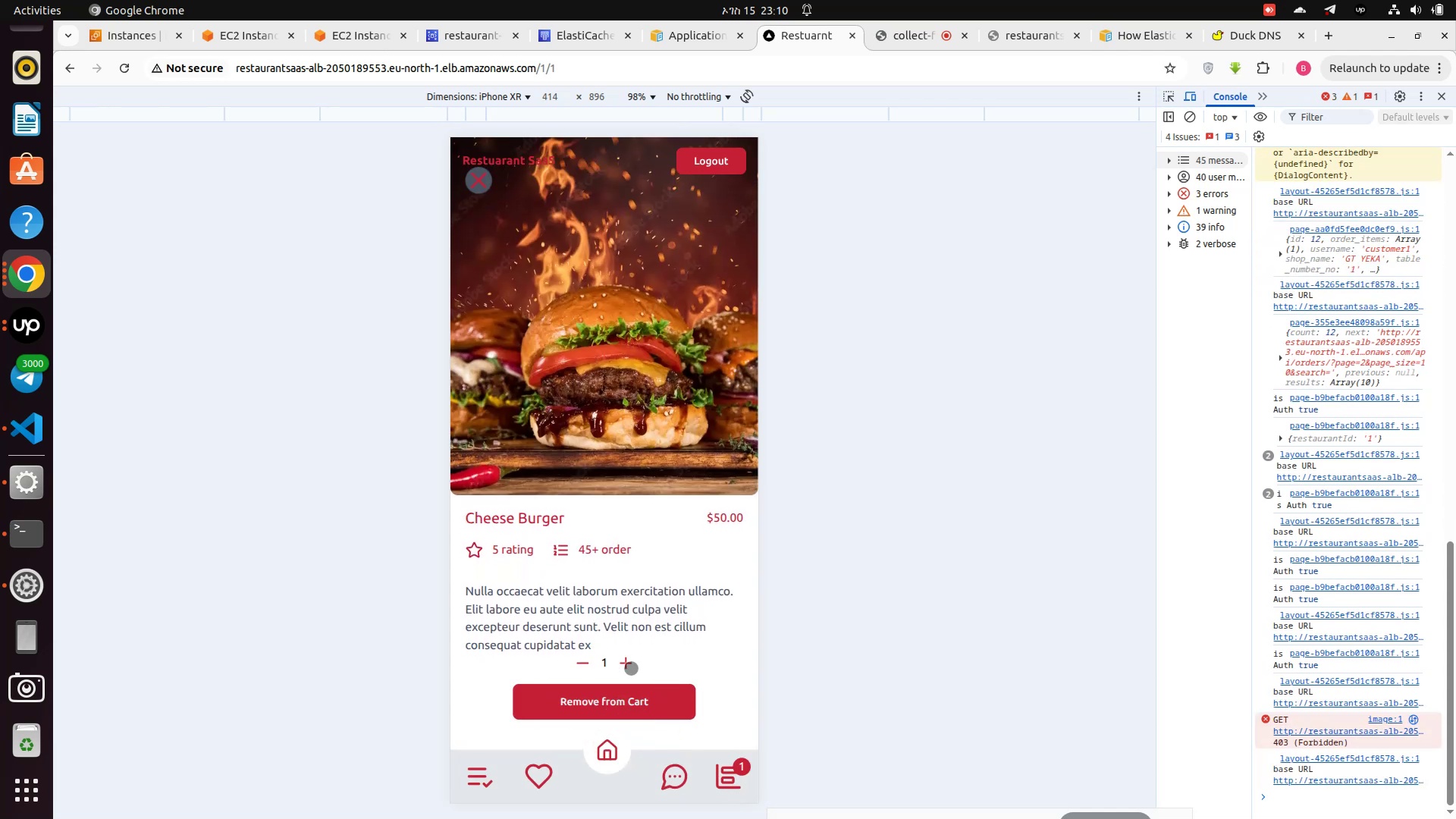 
left_click([622, 667])
 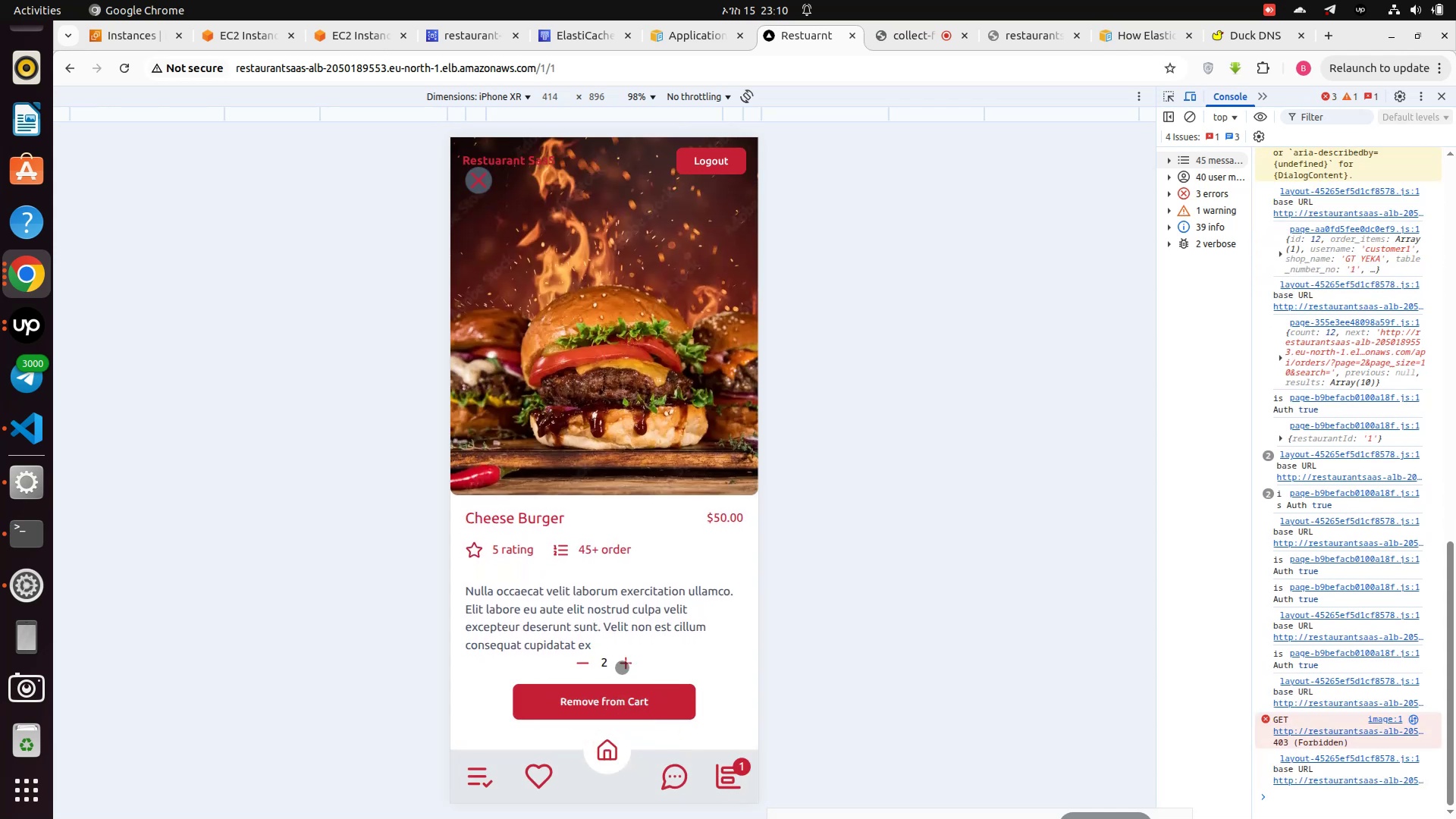 
left_click([622, 667])
 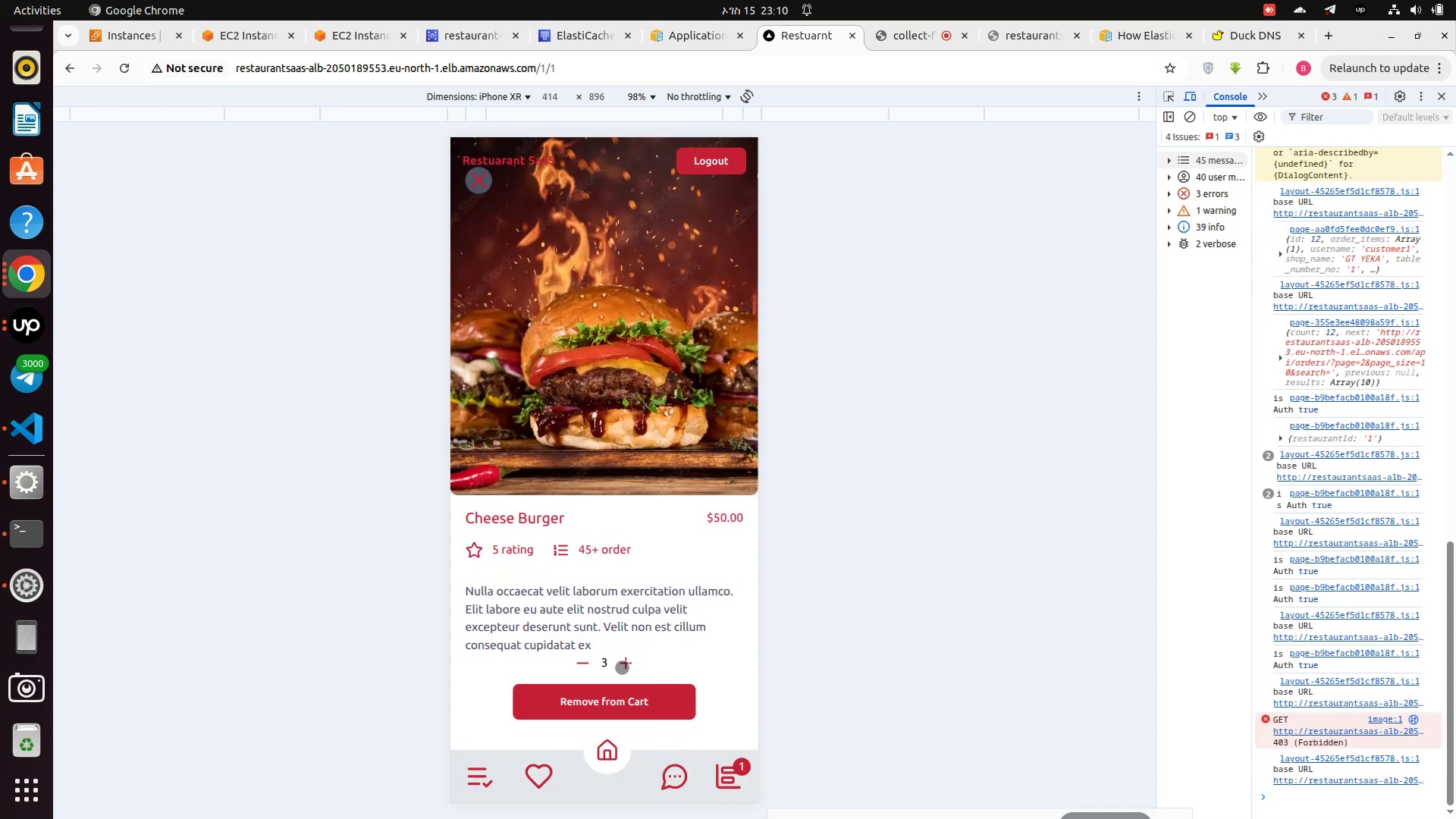 
left_click([622, 667])
 